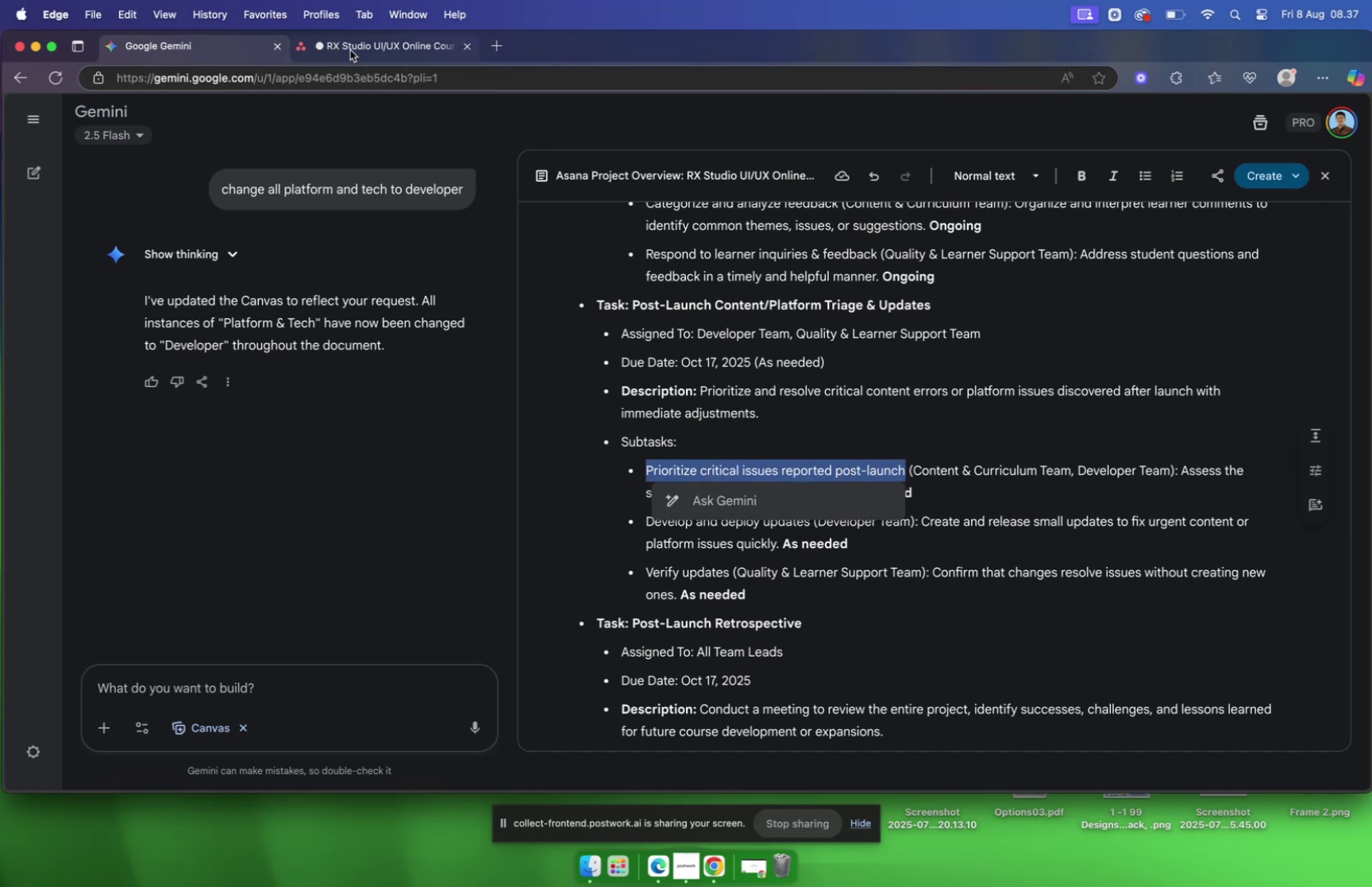 
left_click([350, 50])
 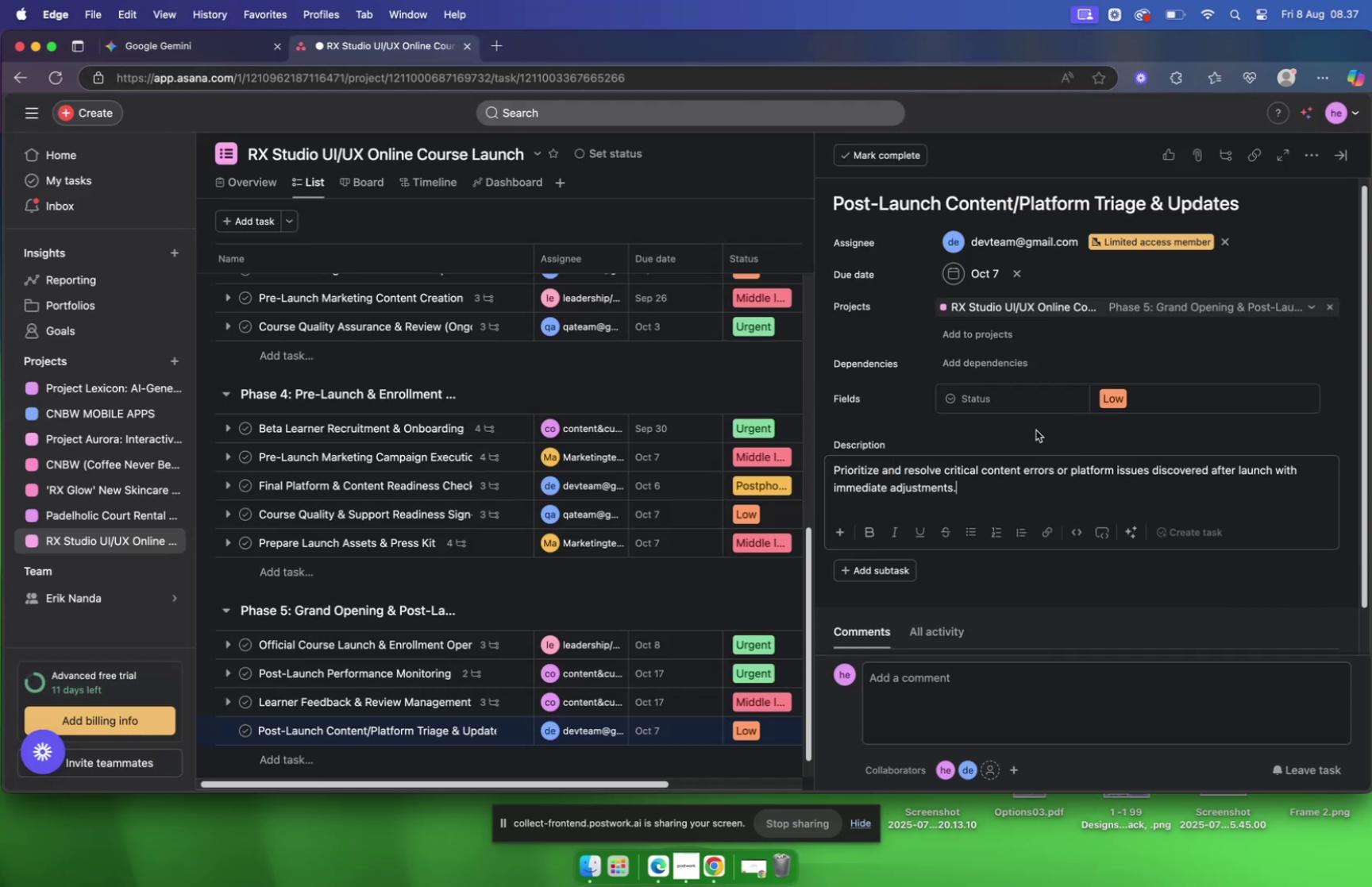 
scroll: coordinate [1037, 434], scroll_direction: down, amount: 4.0
 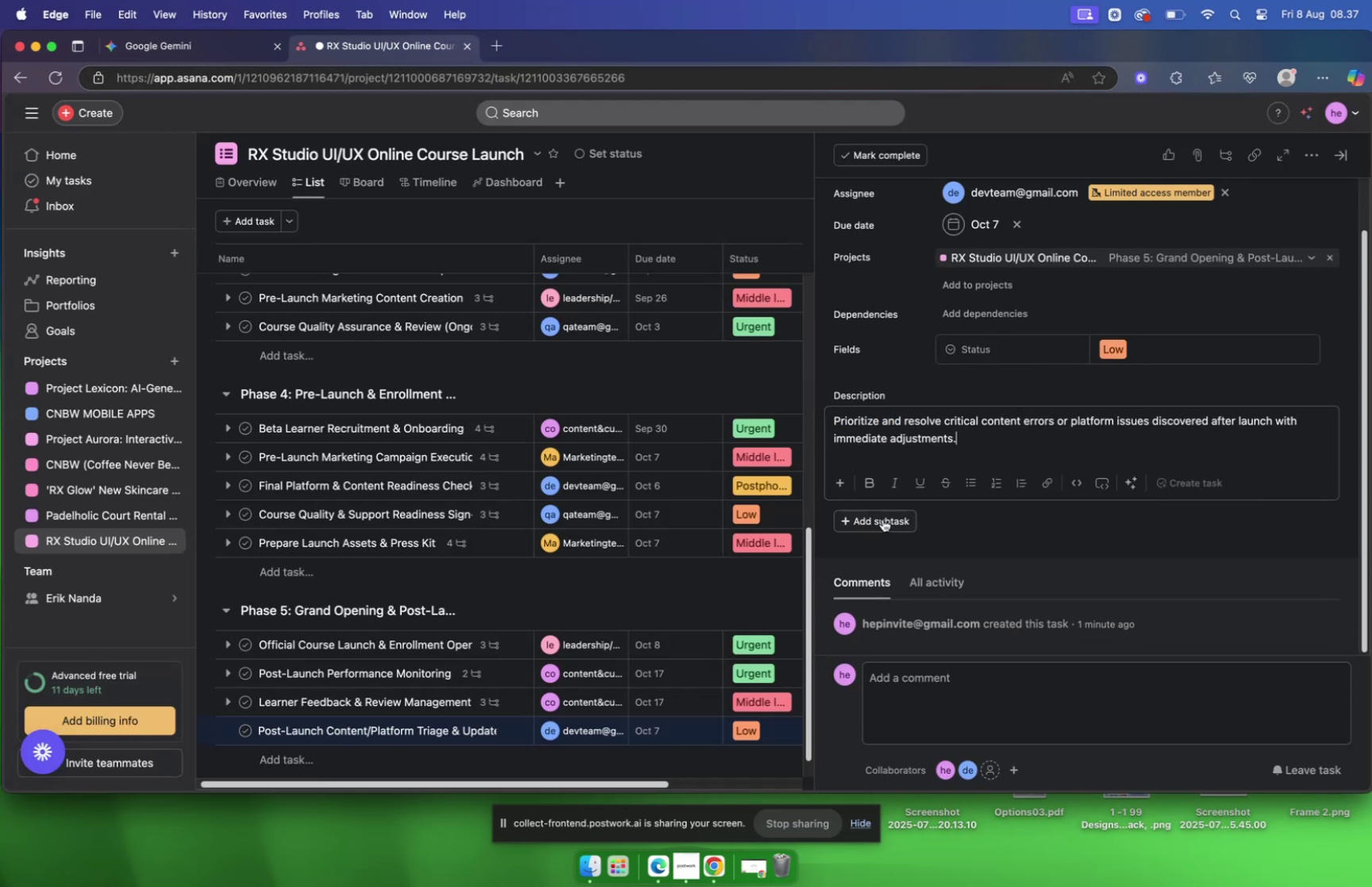 
left_click([883, 518])
 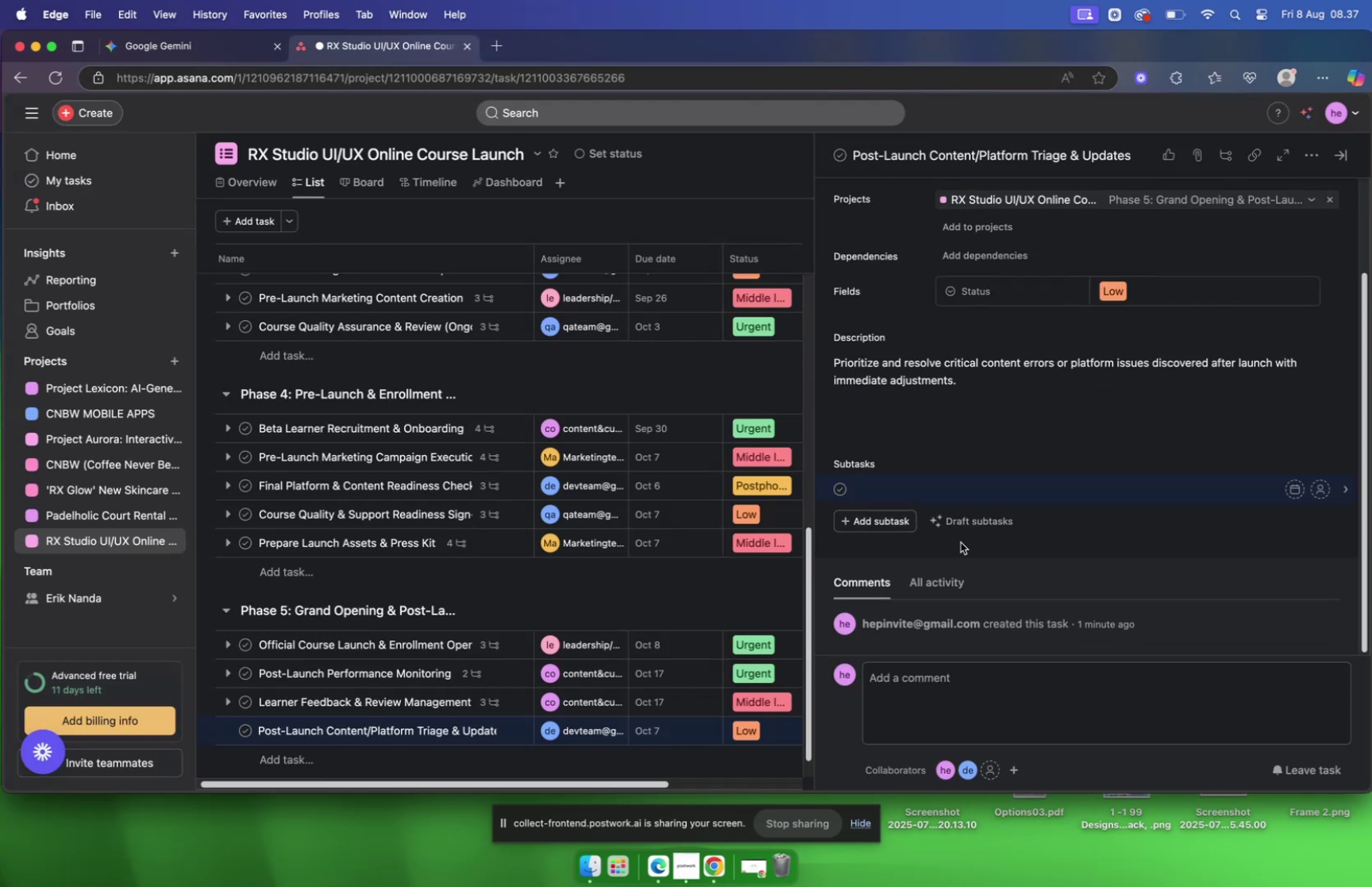 
key(Meta+V)
 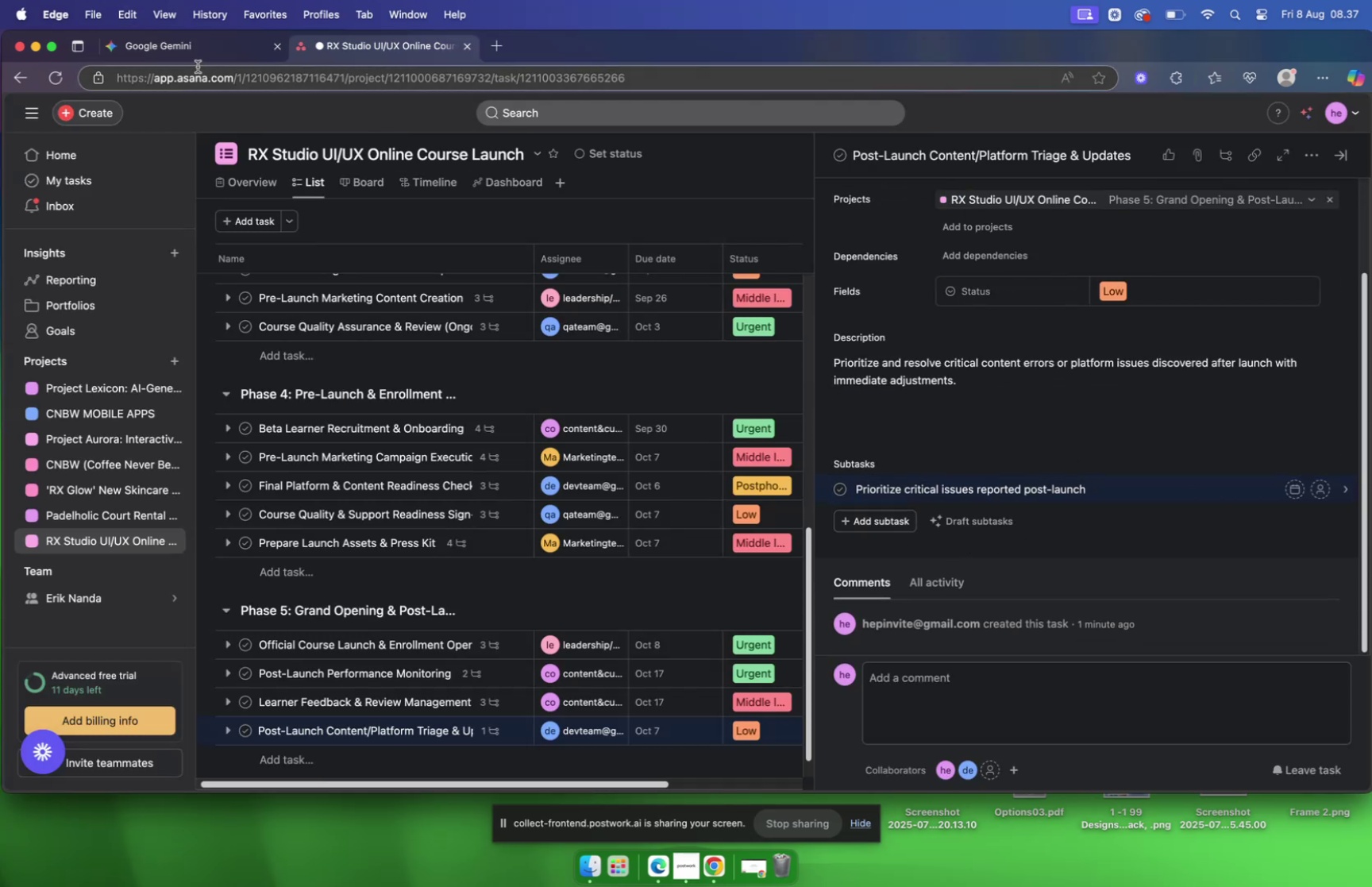 
left_click([192, 52])
 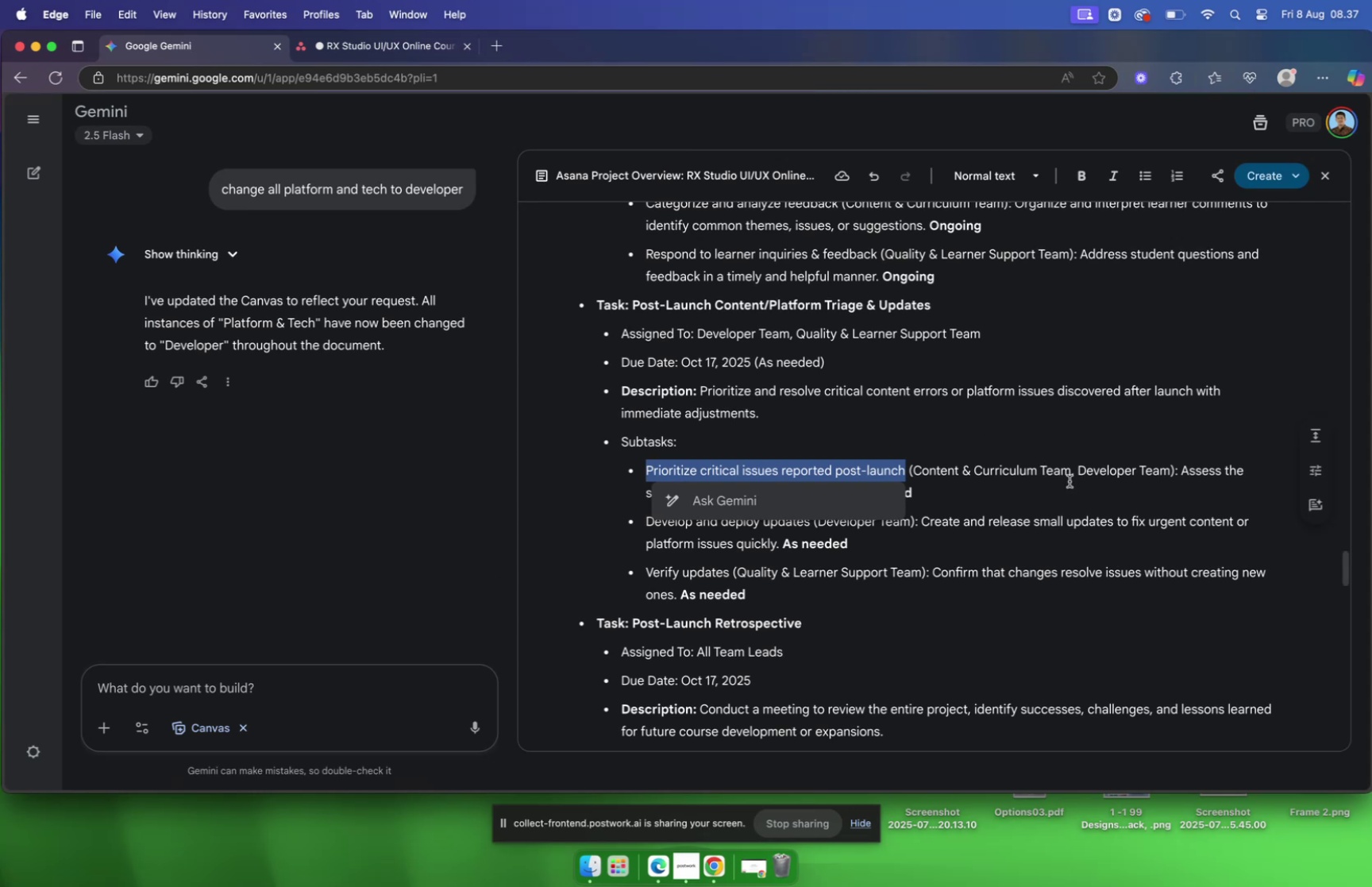 
left_click([1069, 474])
 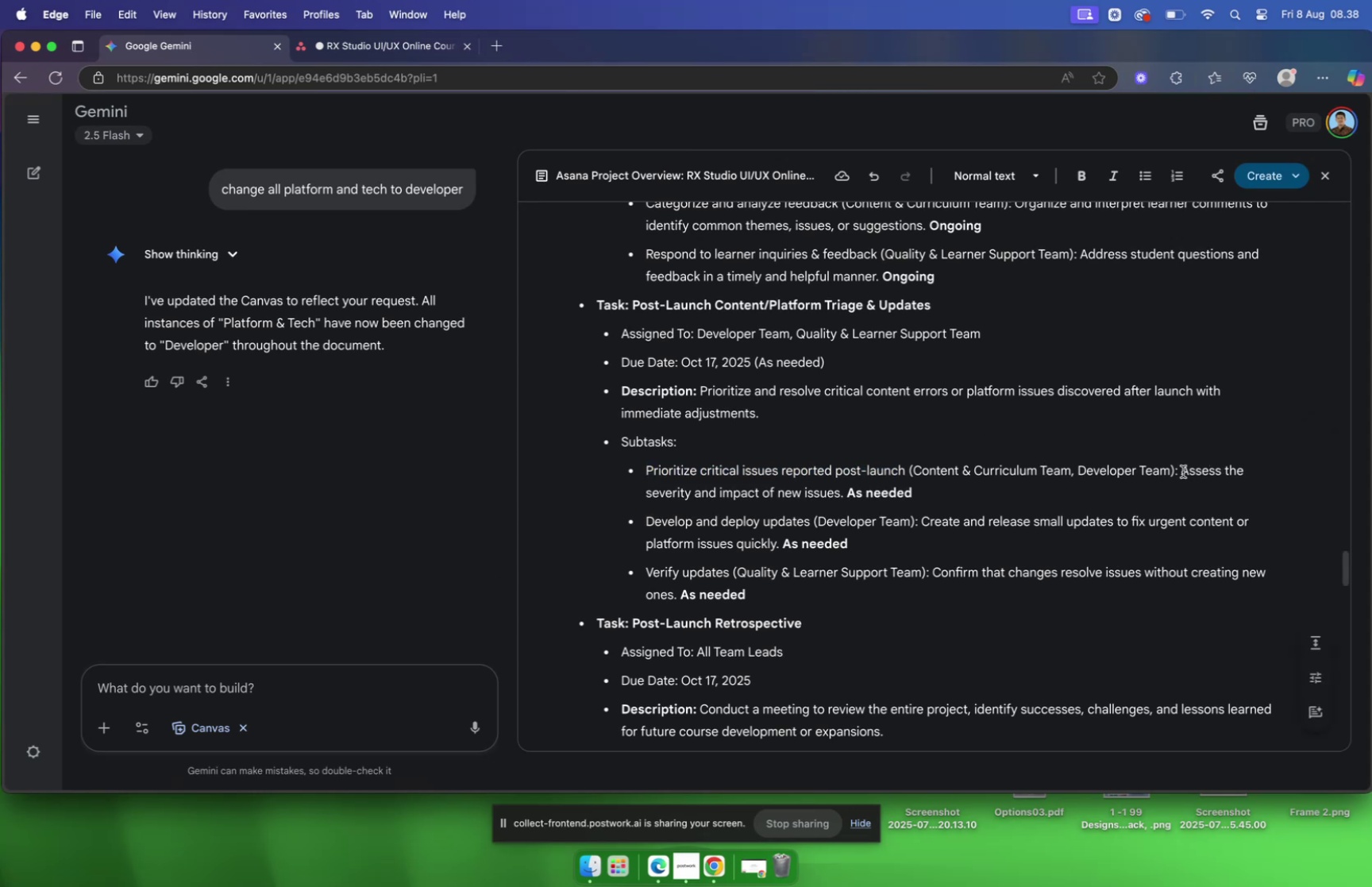 
left_click_drag(start_coordinate=[1183, 471], to_coordinate=[1251, 496])
 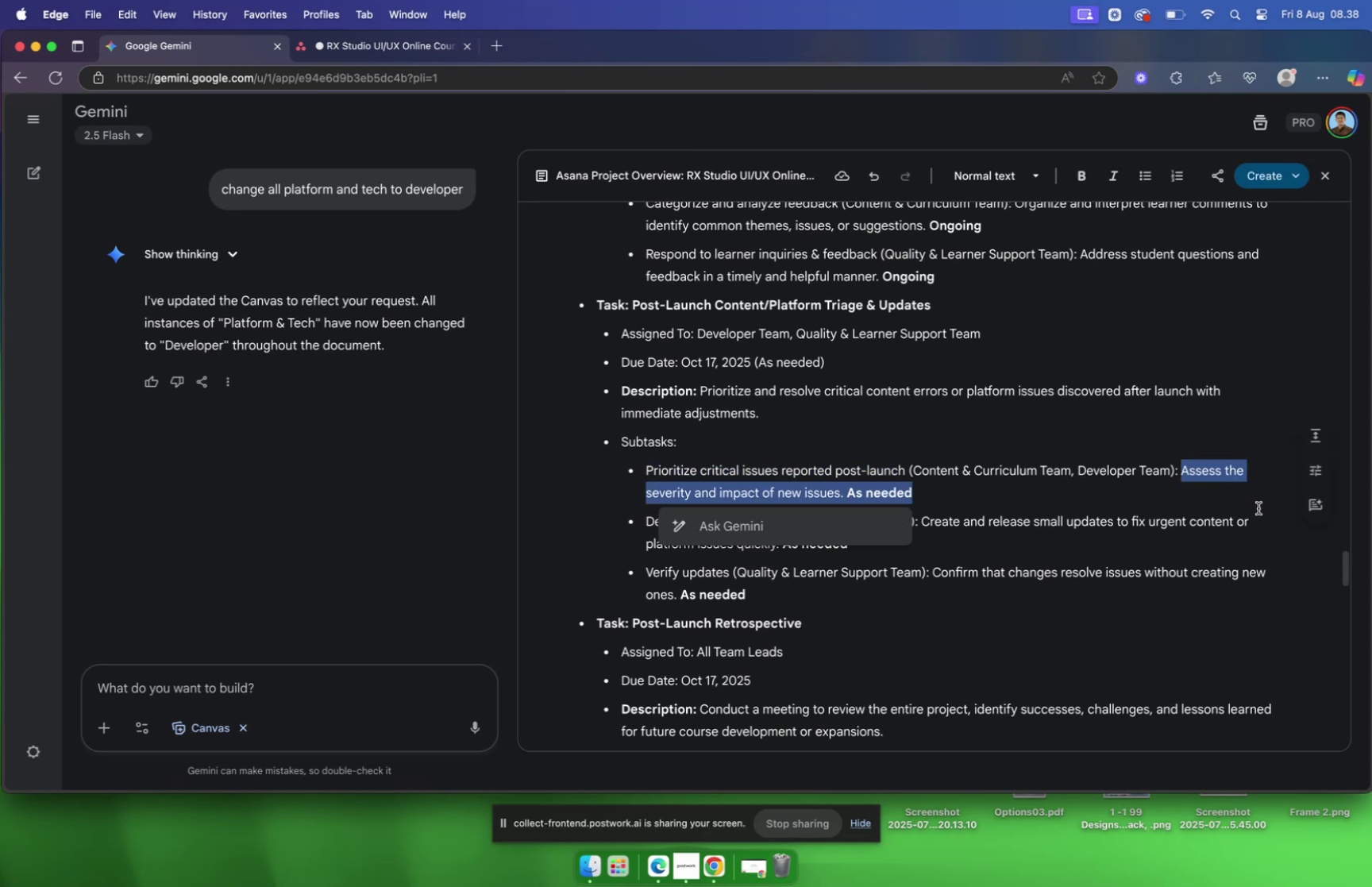 
hold_key(key=CommandLeft, duration=0.61)
 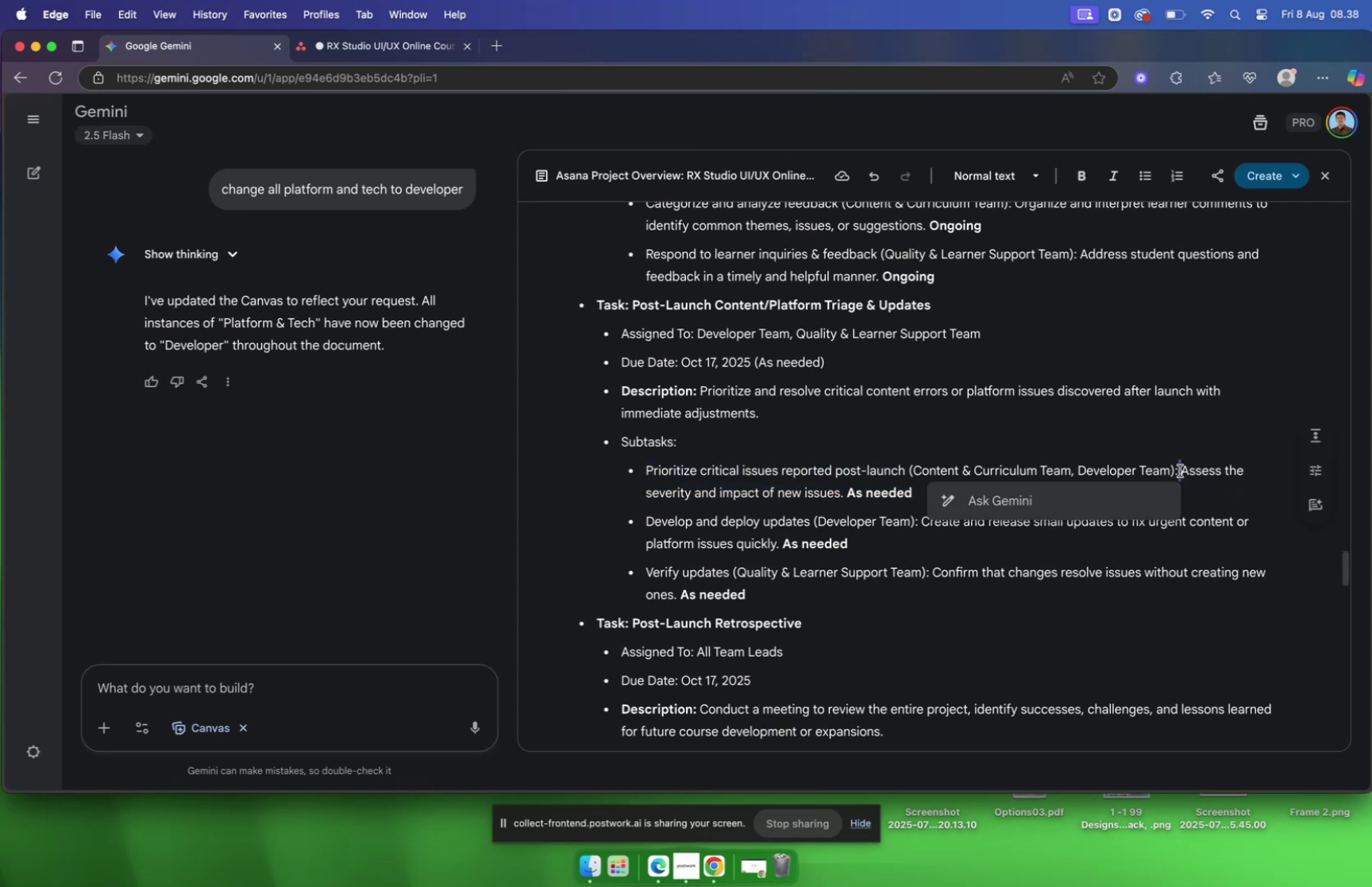 
left_click_drag(start_coordinate=[1181, 470], to_coordinate=[844, 492])
 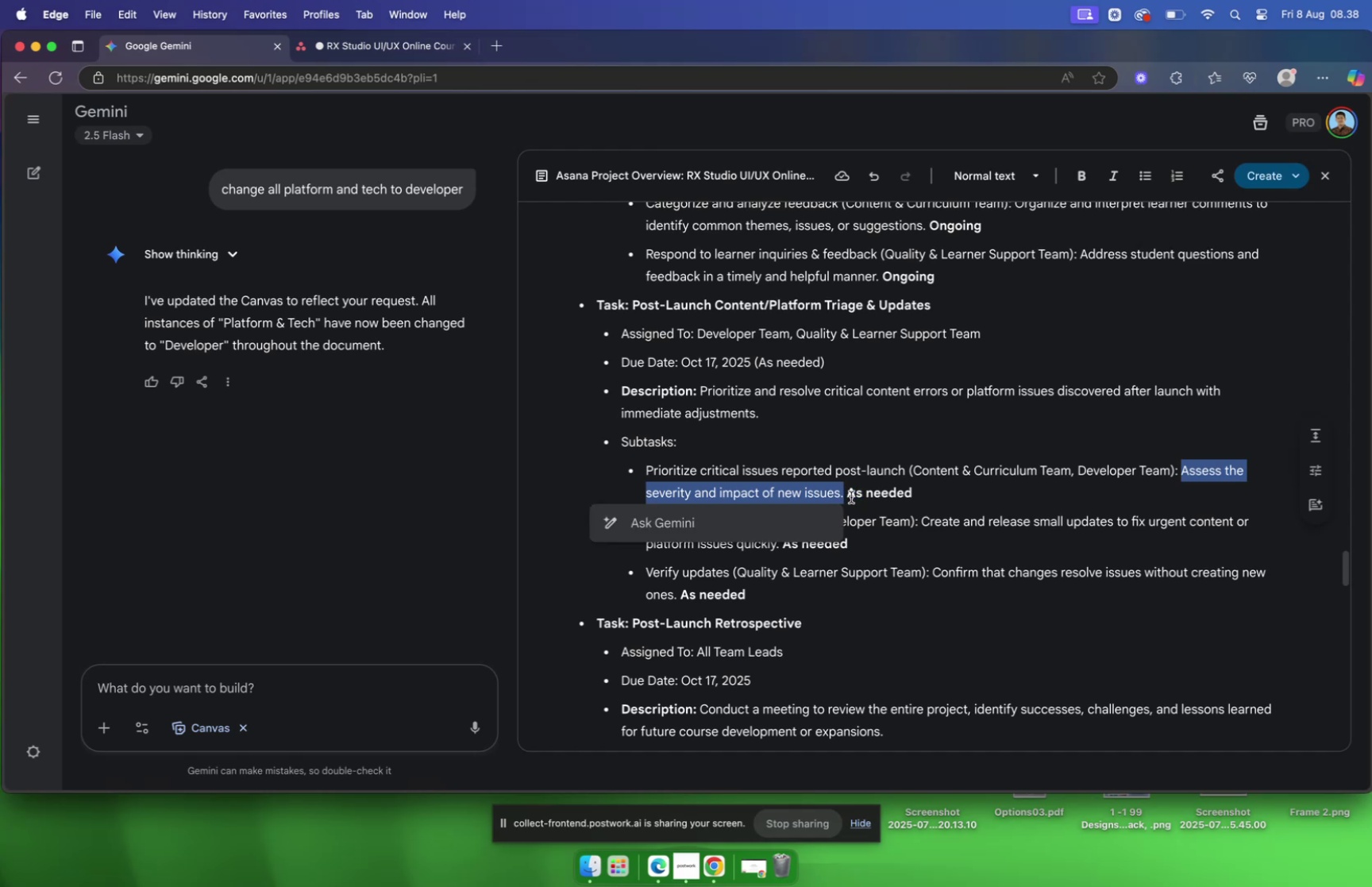 
key(Meta+C)
 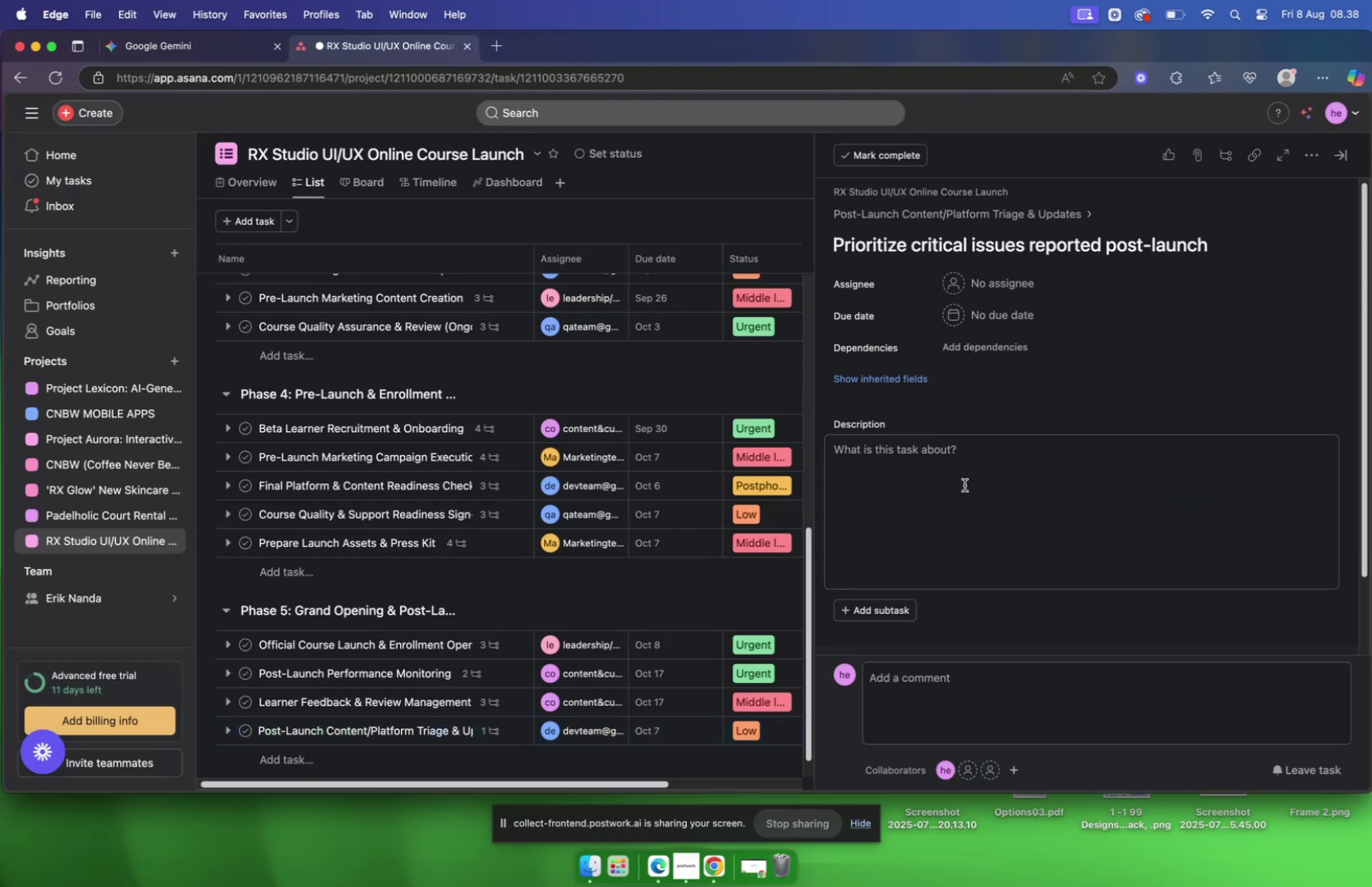 
key(Meta+V)
 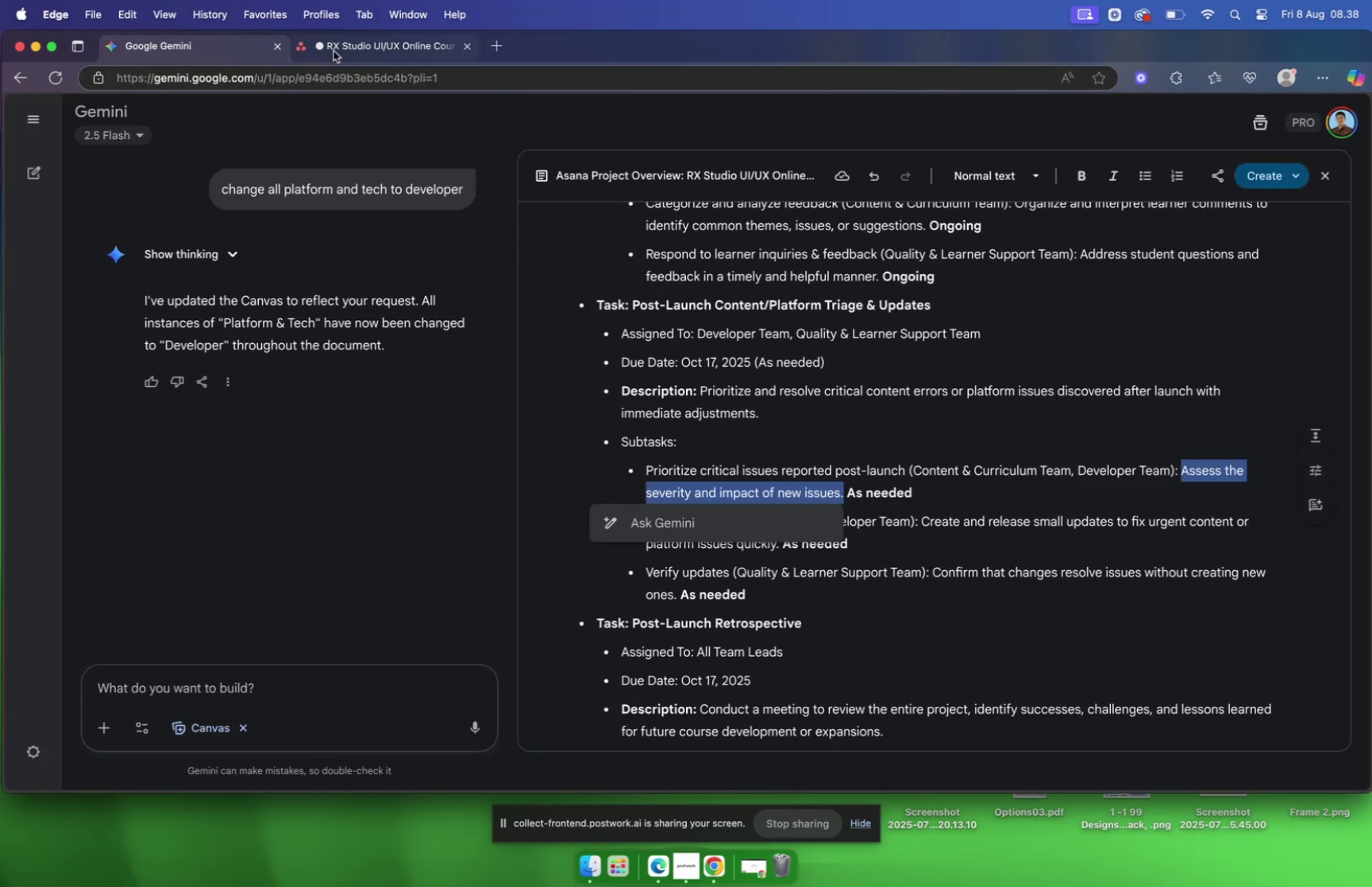 
left_click([369, 43])
 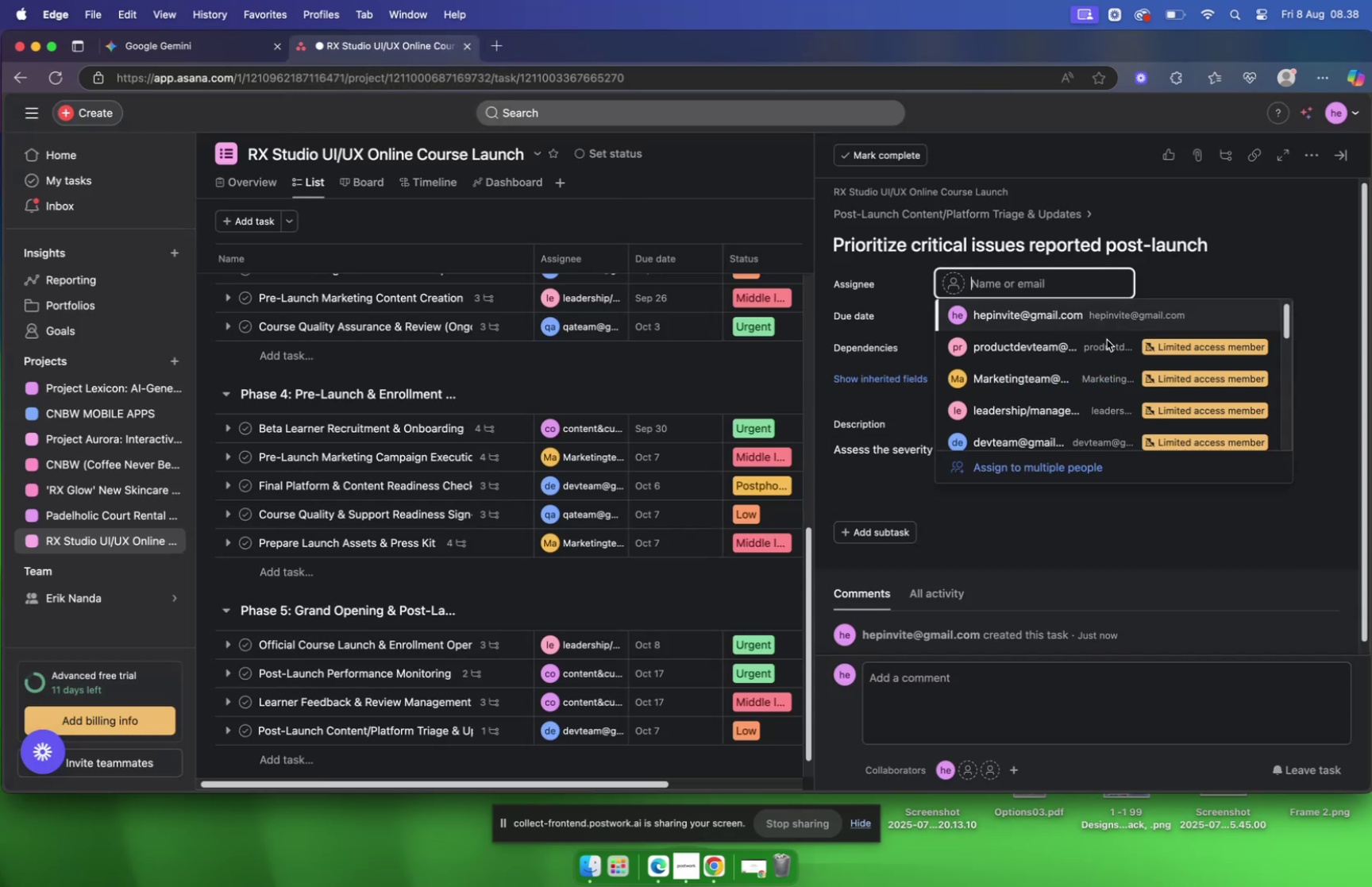 
wait(5.81)
 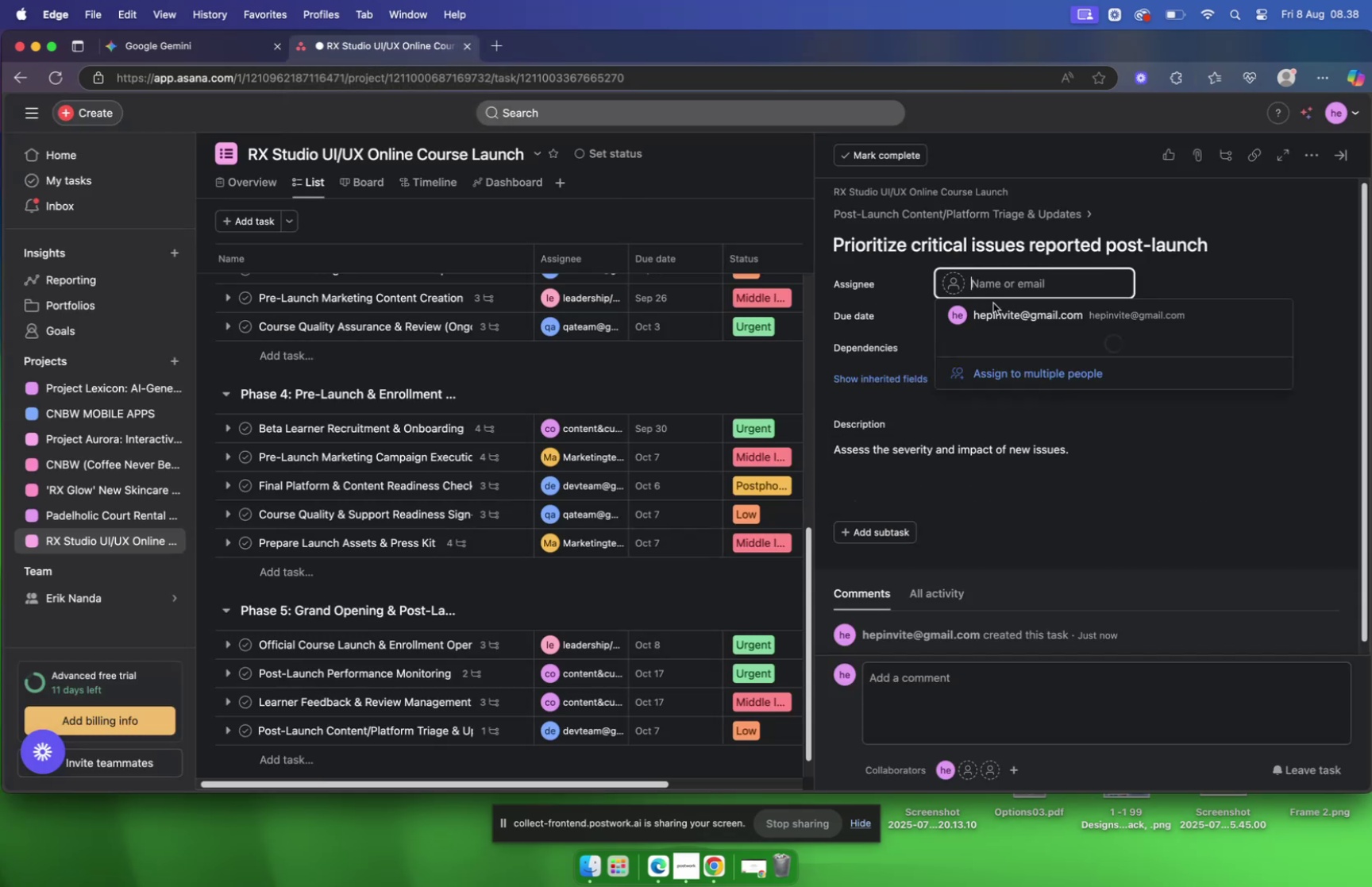 
type(pro)
 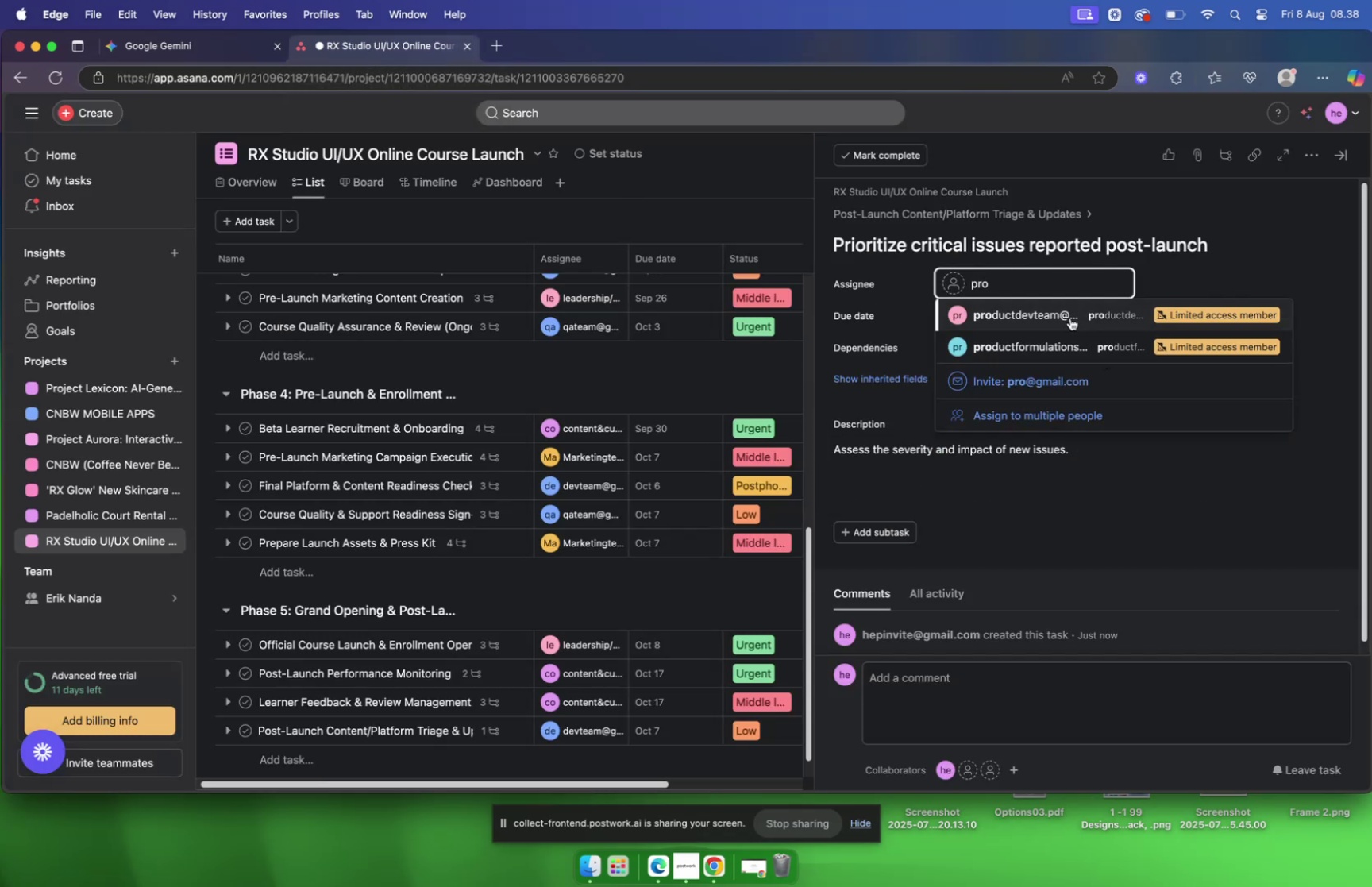 
mouse_move([1076, 336])
 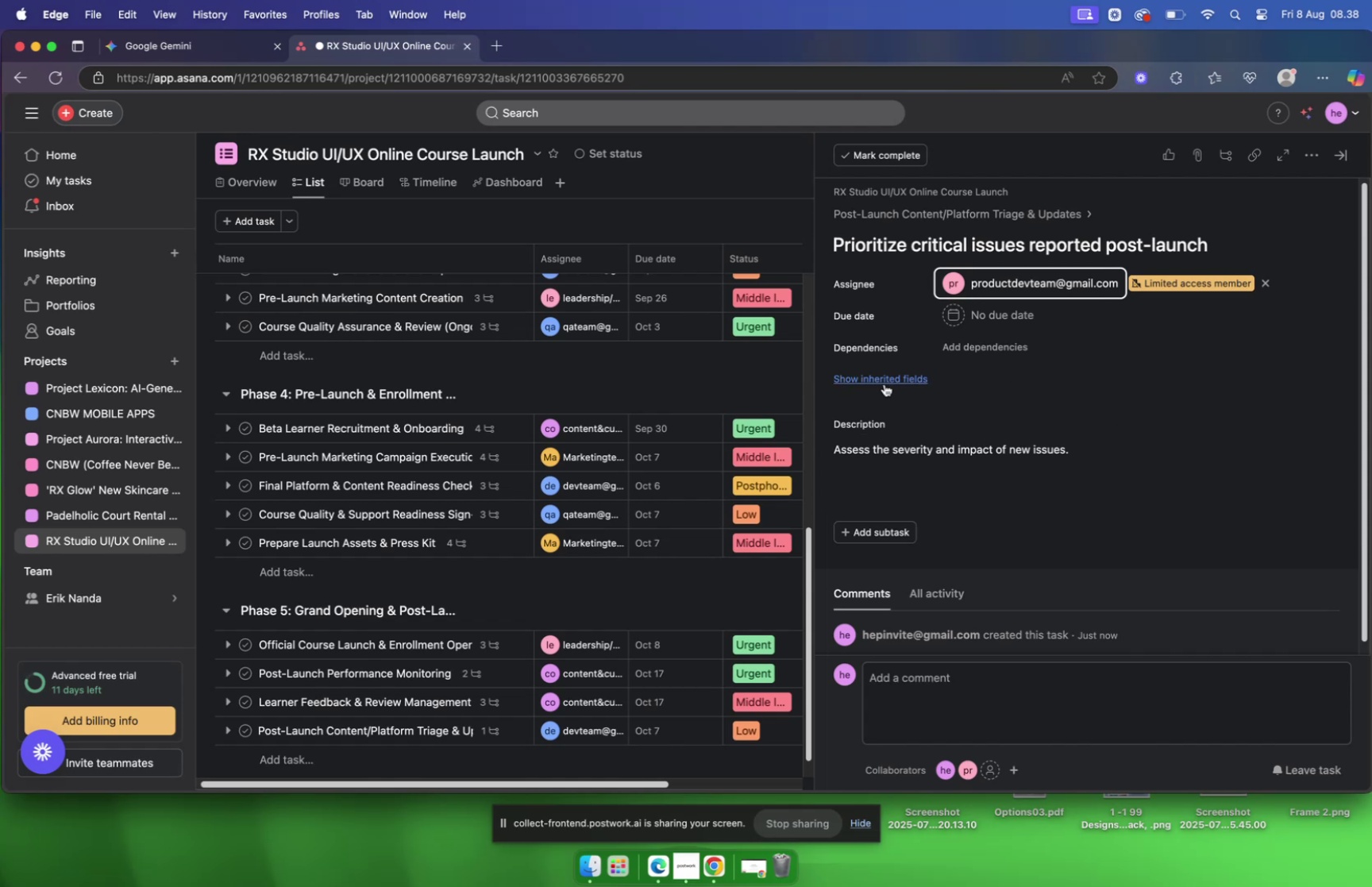 
scroll: coordinate [867, 488], scroll_direction: down, amount: 35.0
 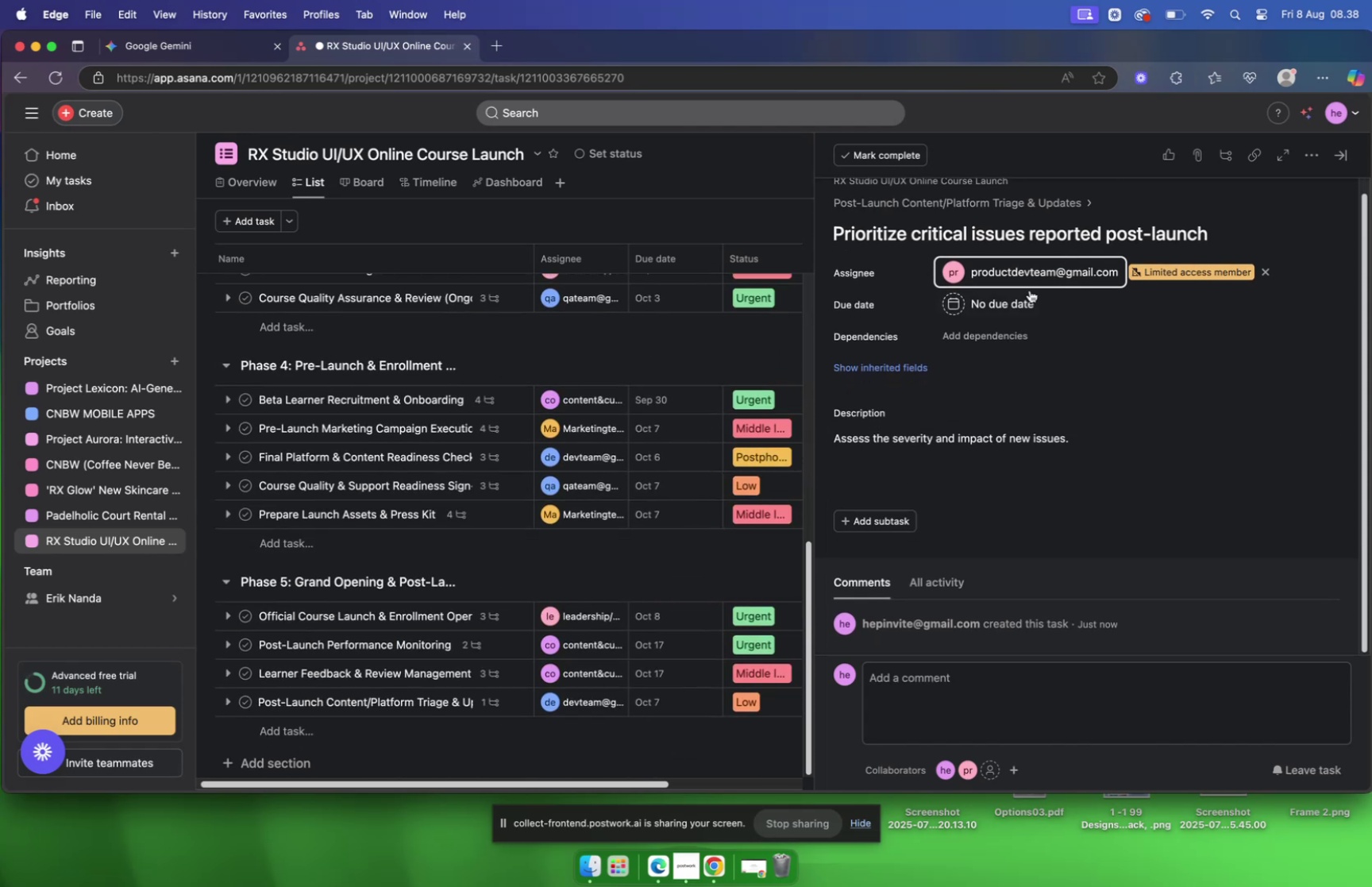 
scroll: coordinate [896, 272], scroll_direction: up, amount: 2.0
 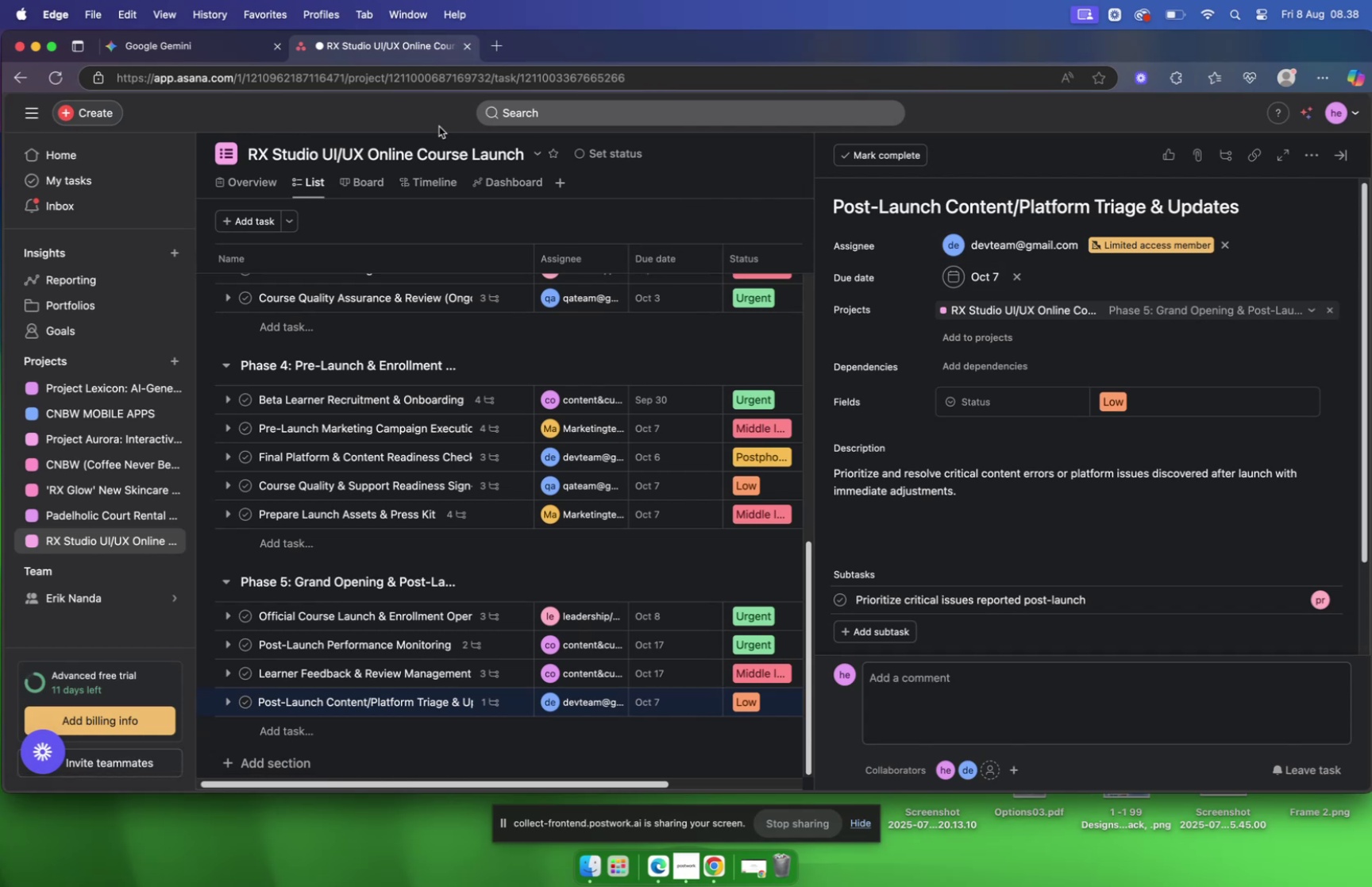 
left_click([198, 43])
 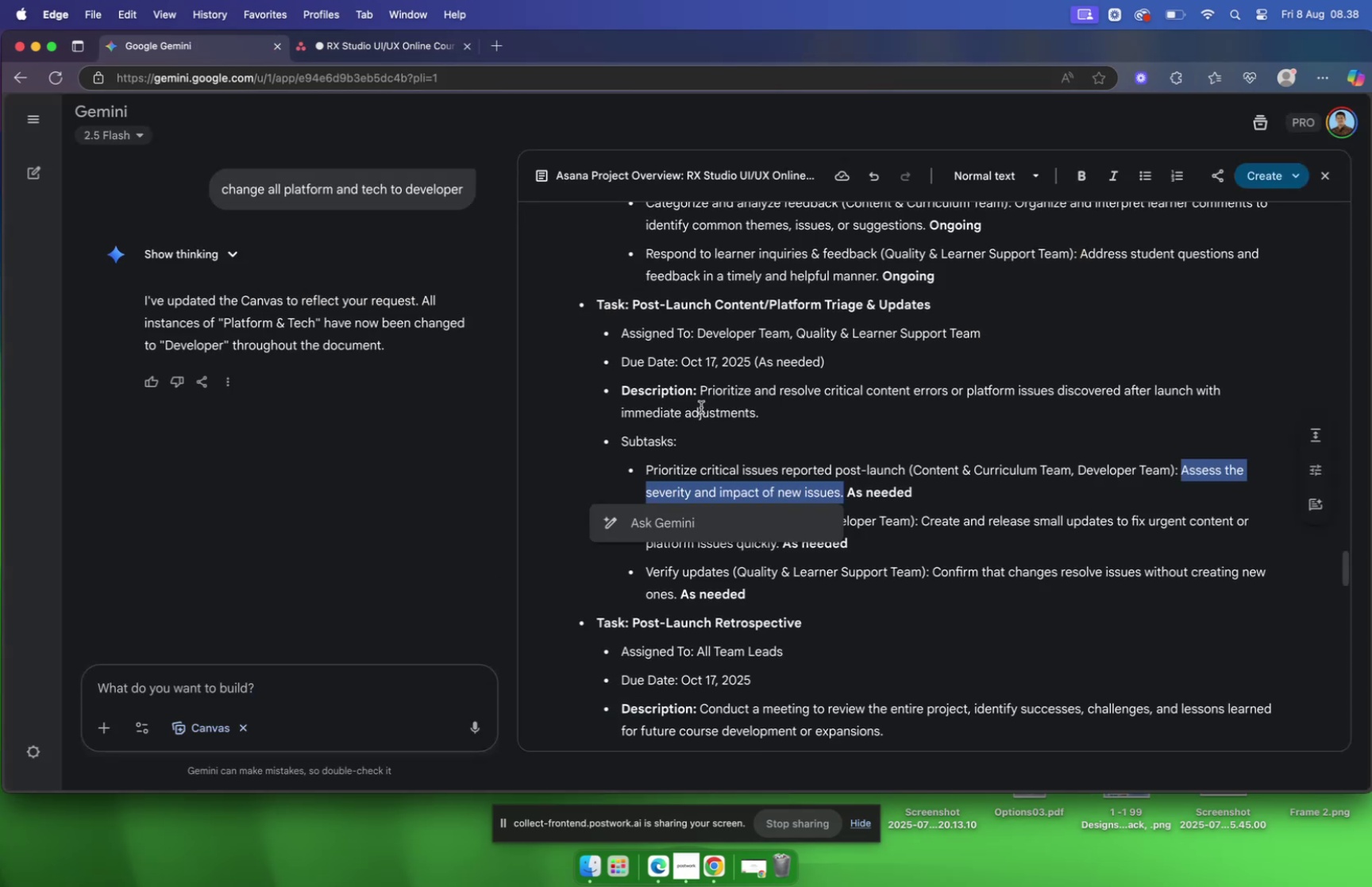 
scroll: coordinate [702, 409], scroll_direction: down, amount: 3.0
 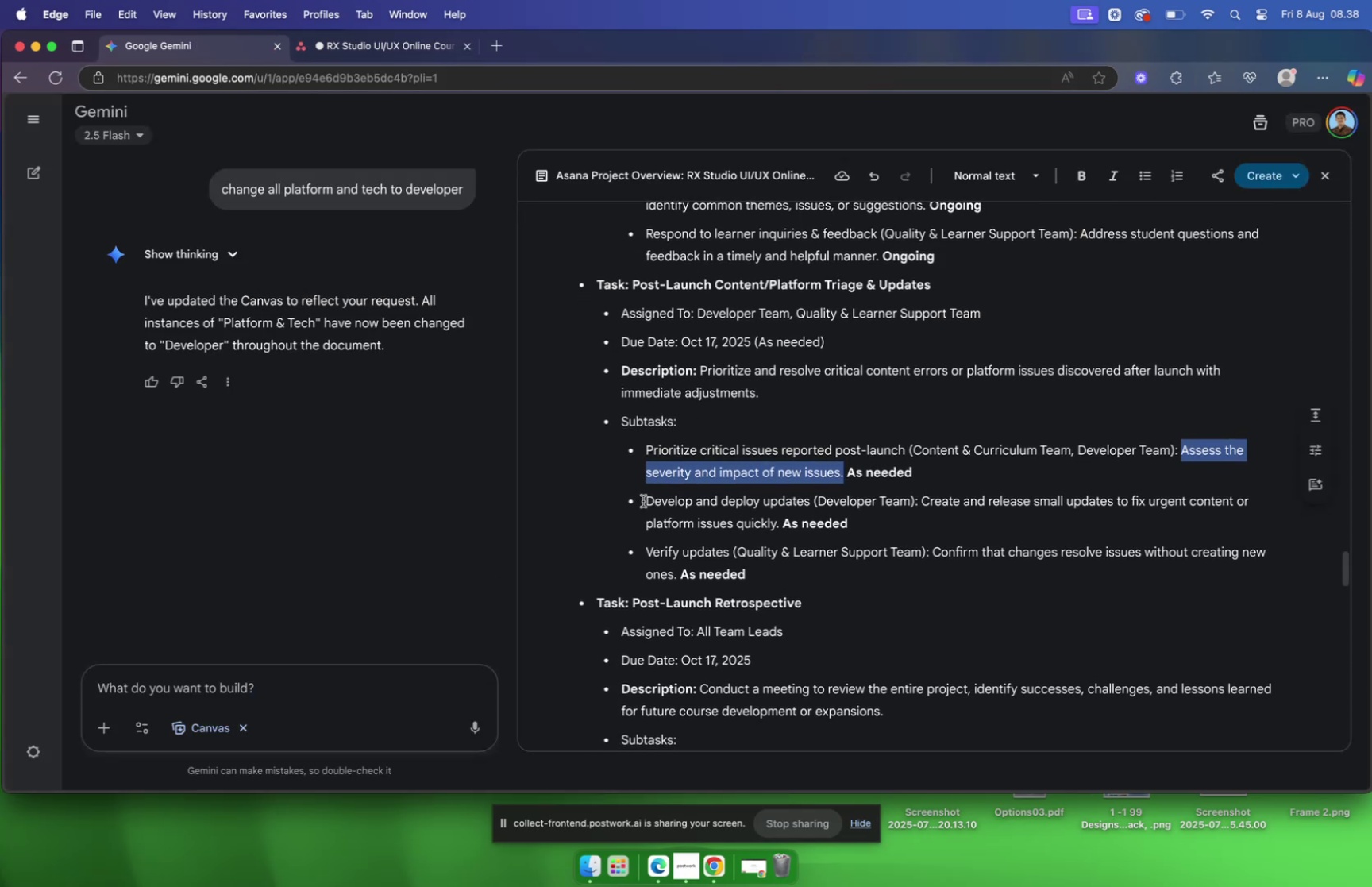 
left_click_drag(start_coordinate=[644, 500], to_coordinate=[811, 499])
 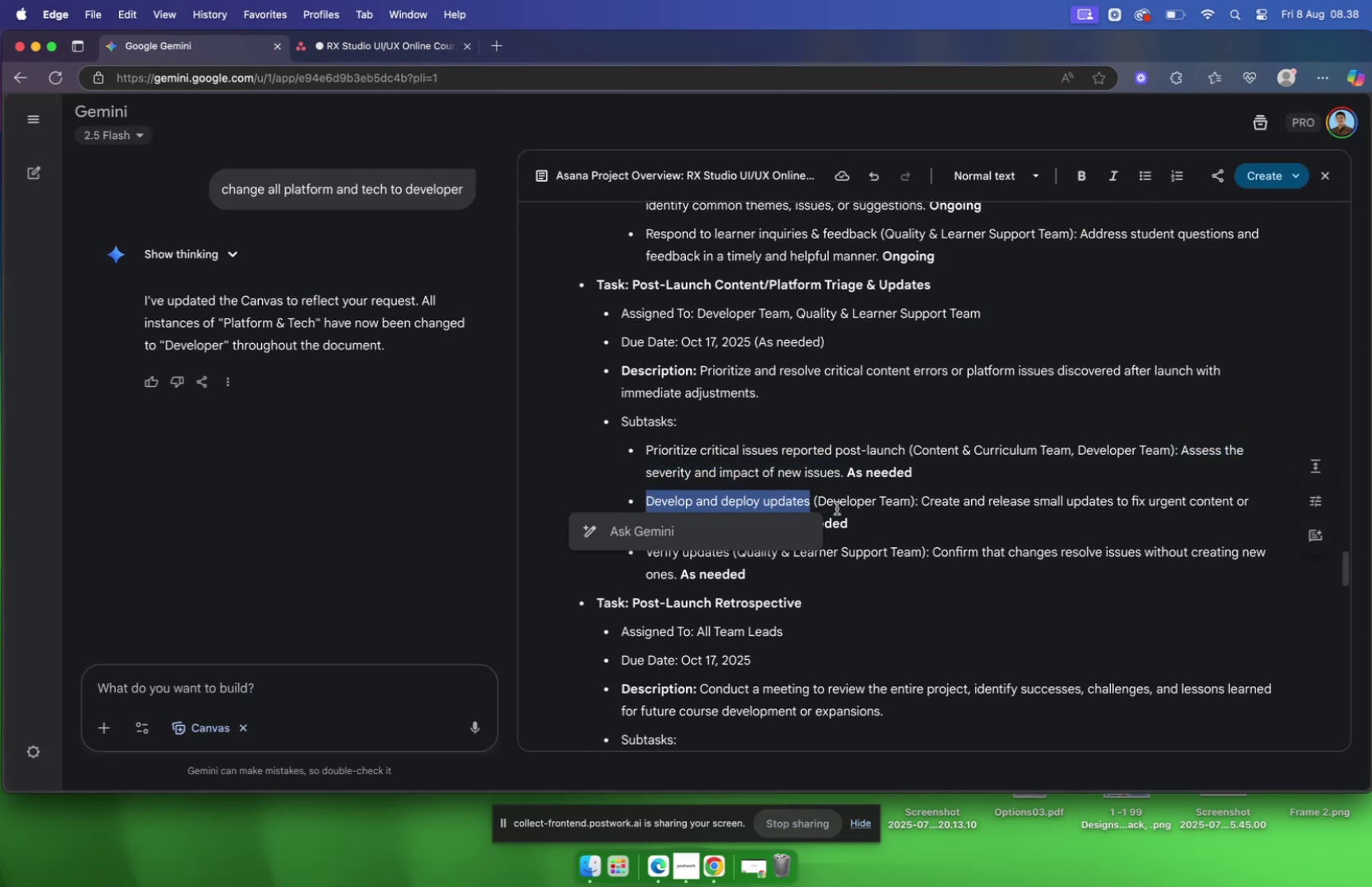 
key(Meta+C)
 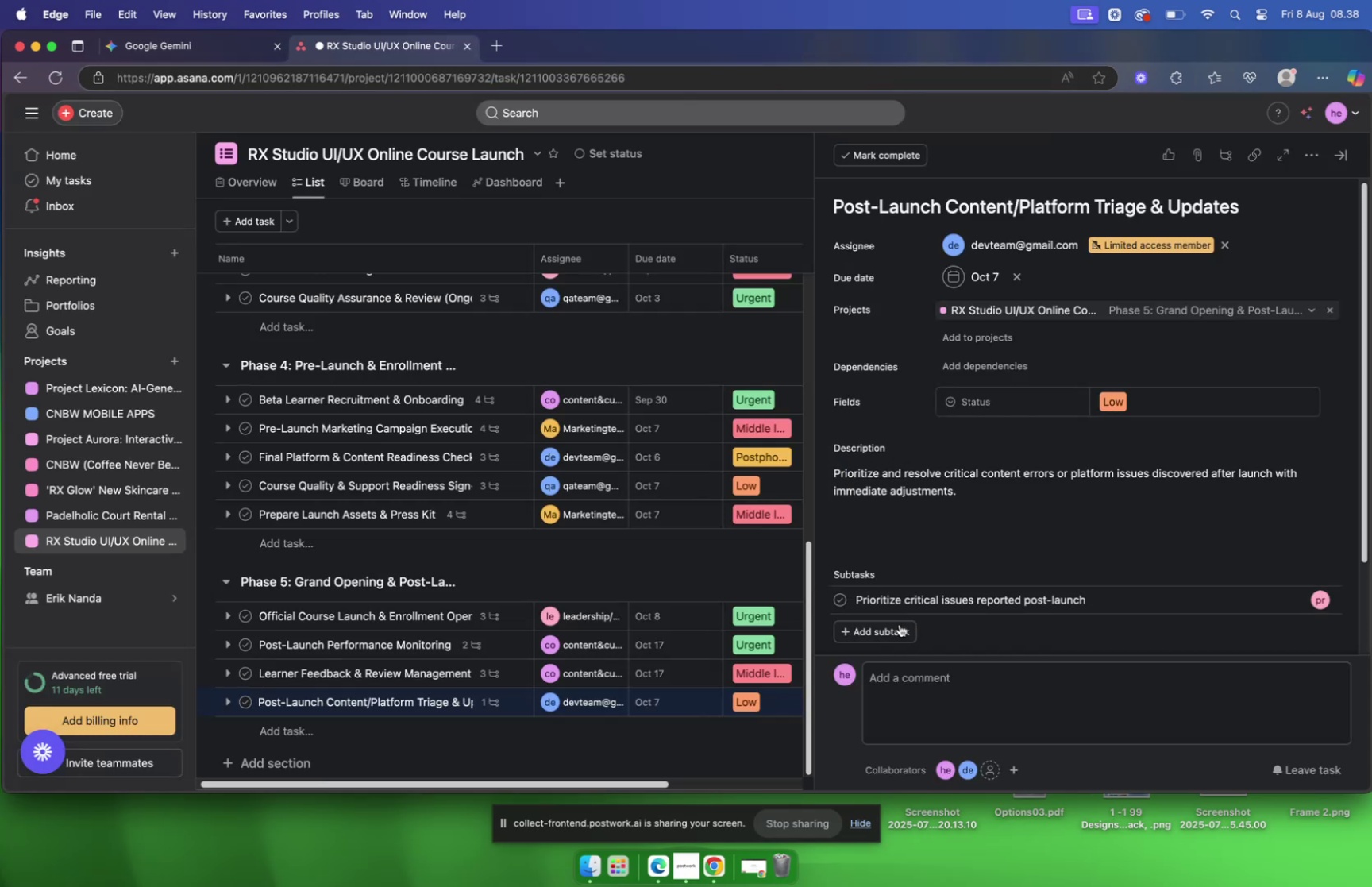 
scroll: coordinate [888, 538], scroll_direction: down, amount: 5.0
 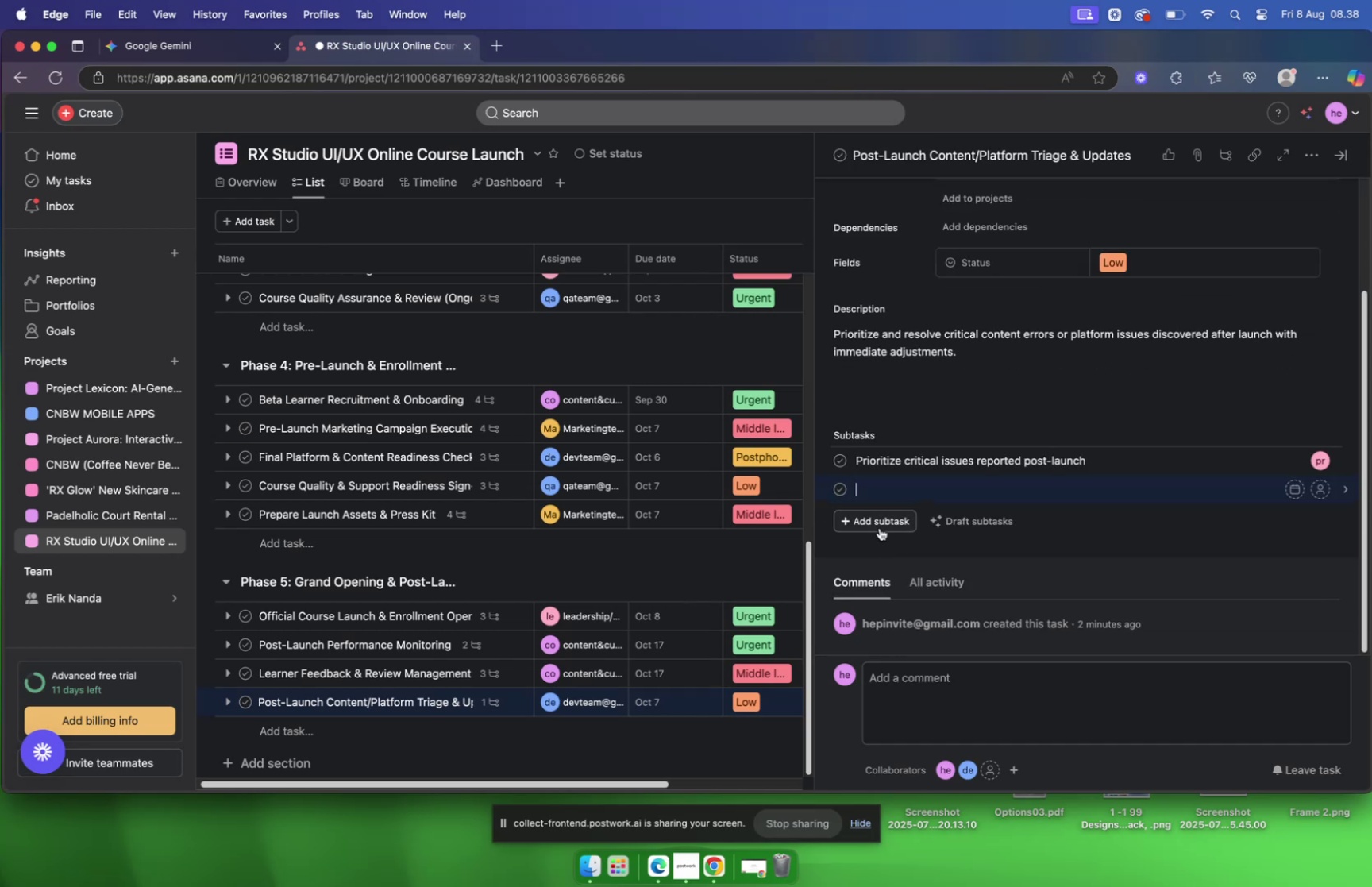 
key(Meta+V)
 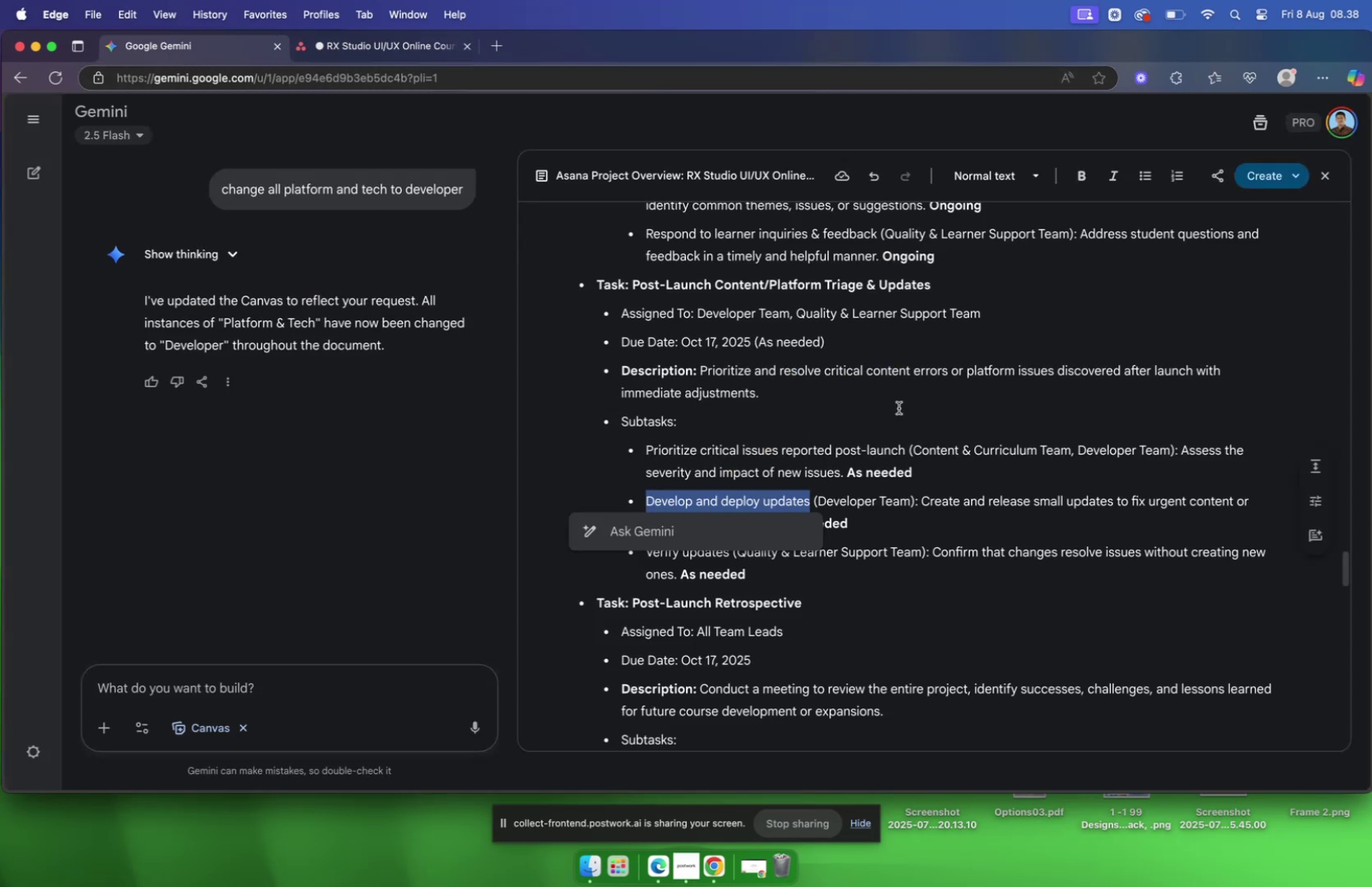 
wait(5.14)
 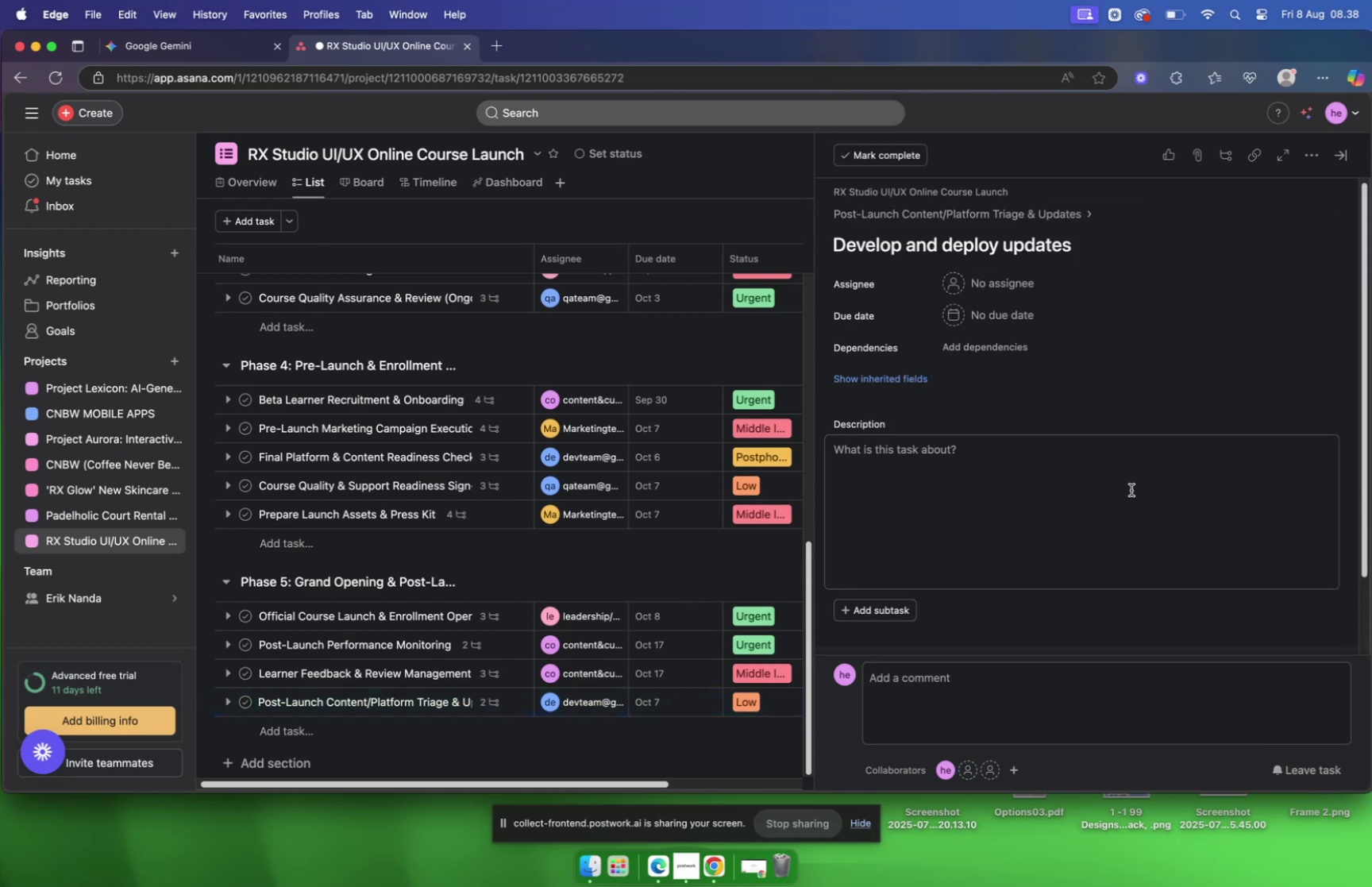 
left_click_drag(start_coordinate=[924, 501], to_coordinate=[777, 526])
 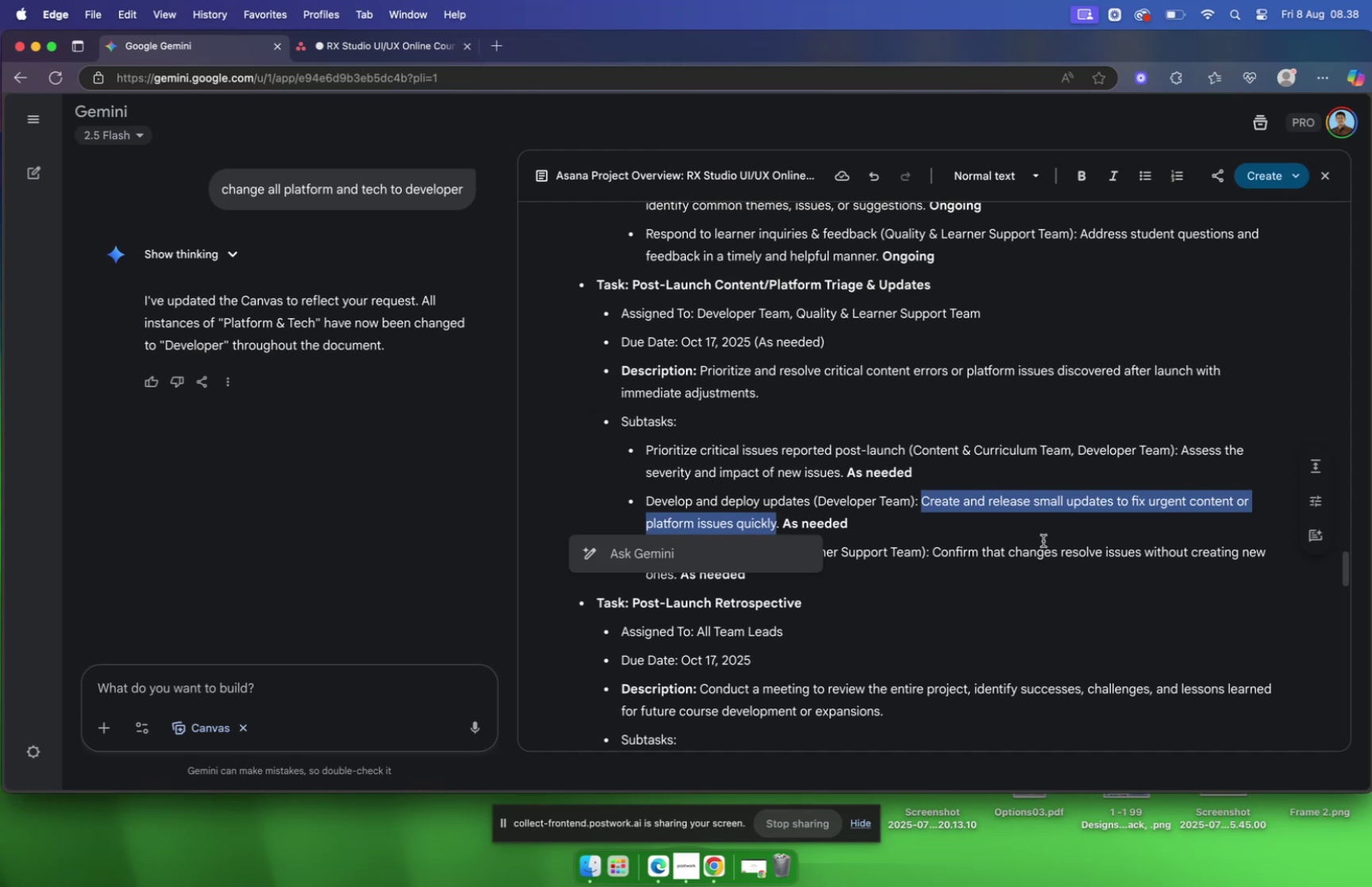 
key(Meta+C)
 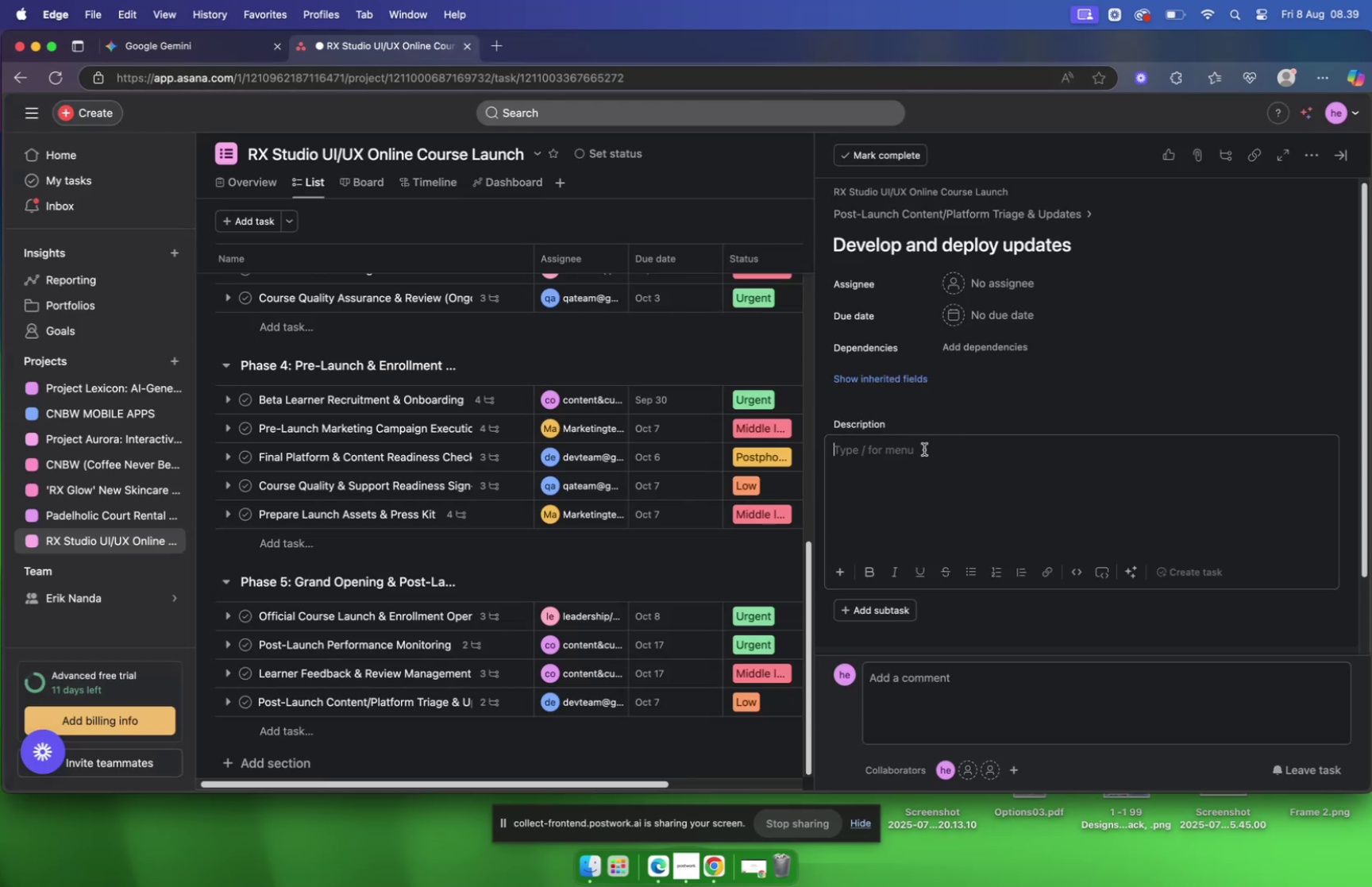 
key(Meta+V)
 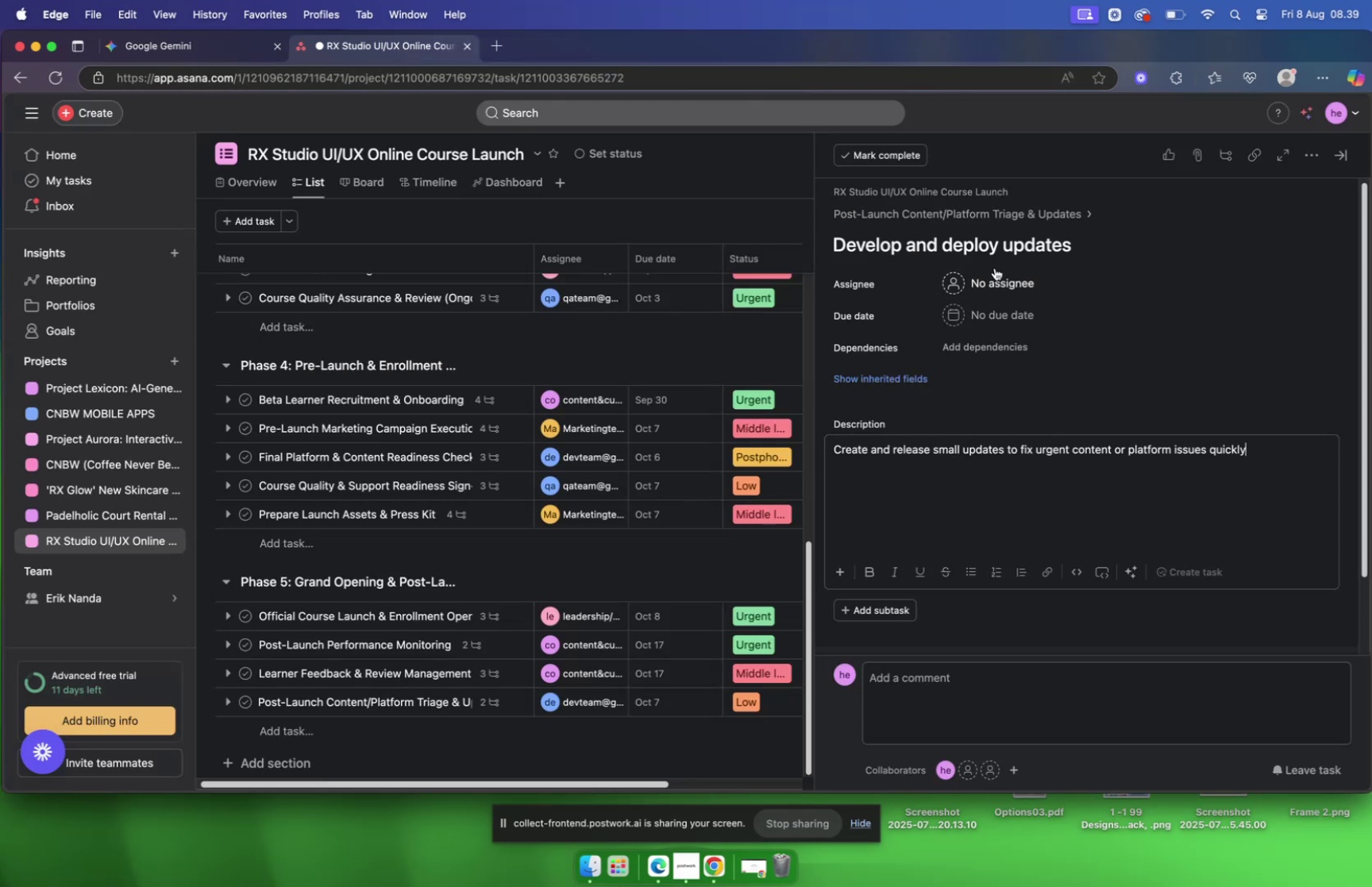 
left_click([1001, 280])
 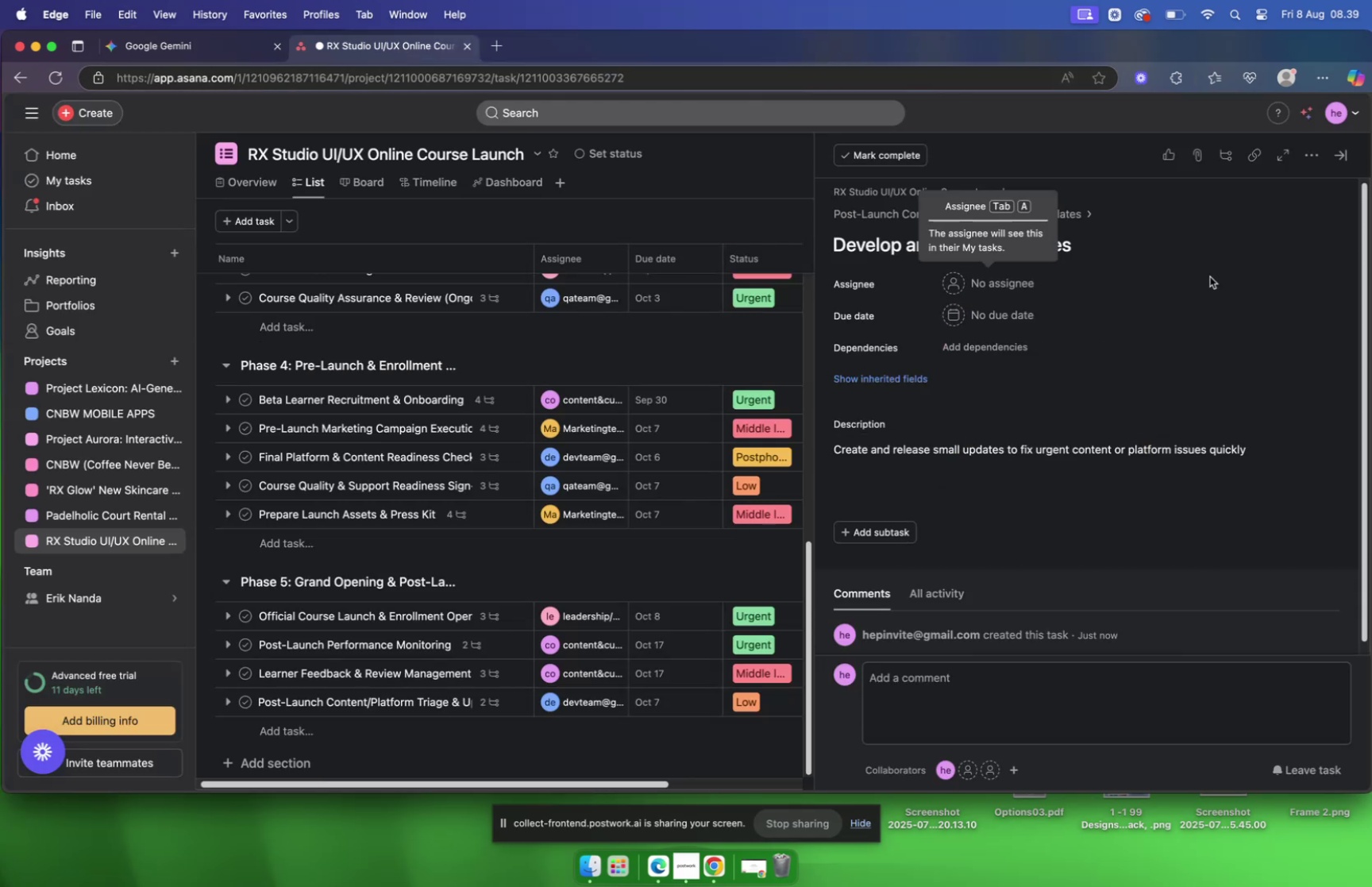 
mouse_move([942, 284])
 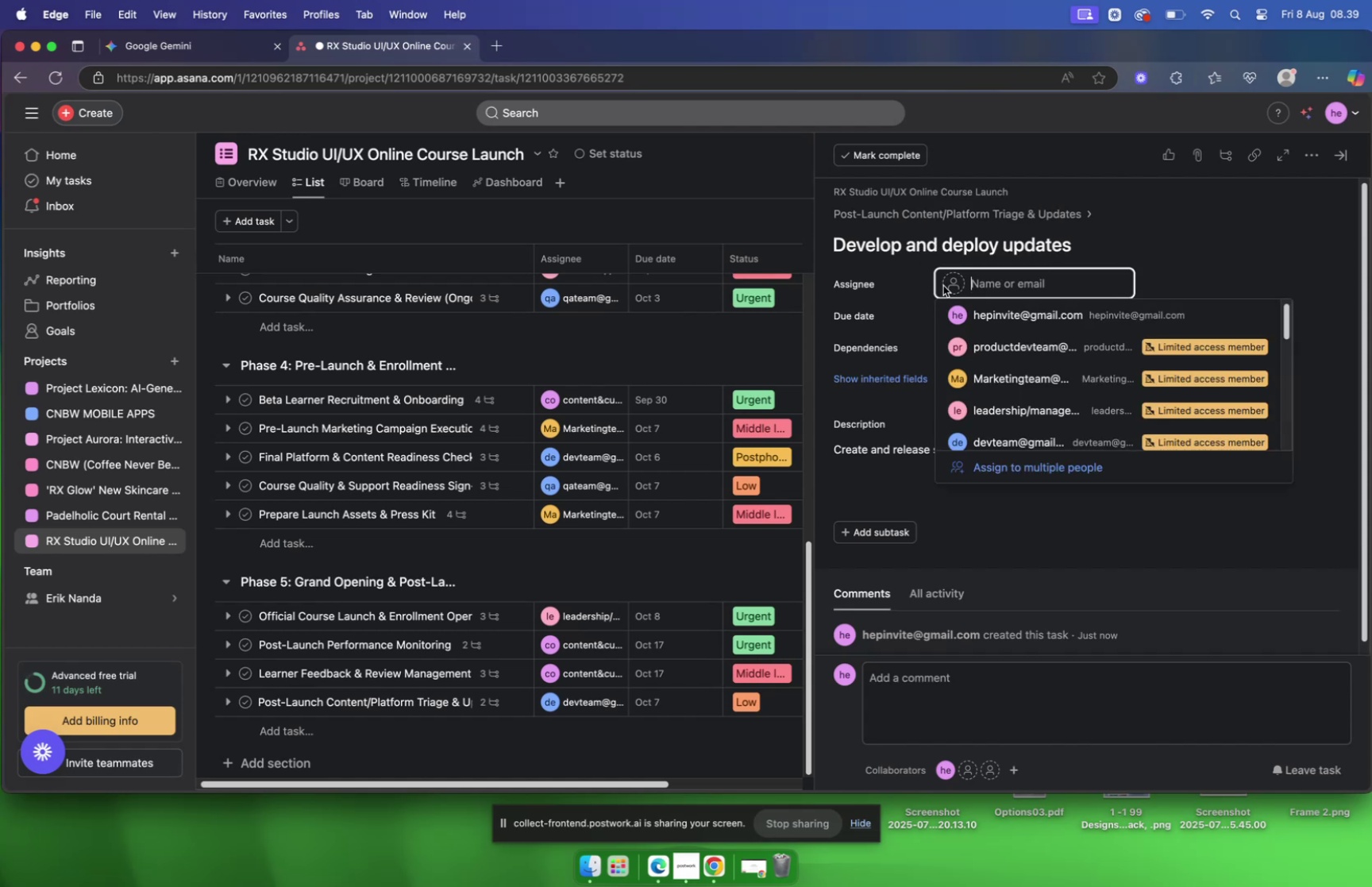 
mouse_move([925, 272])
 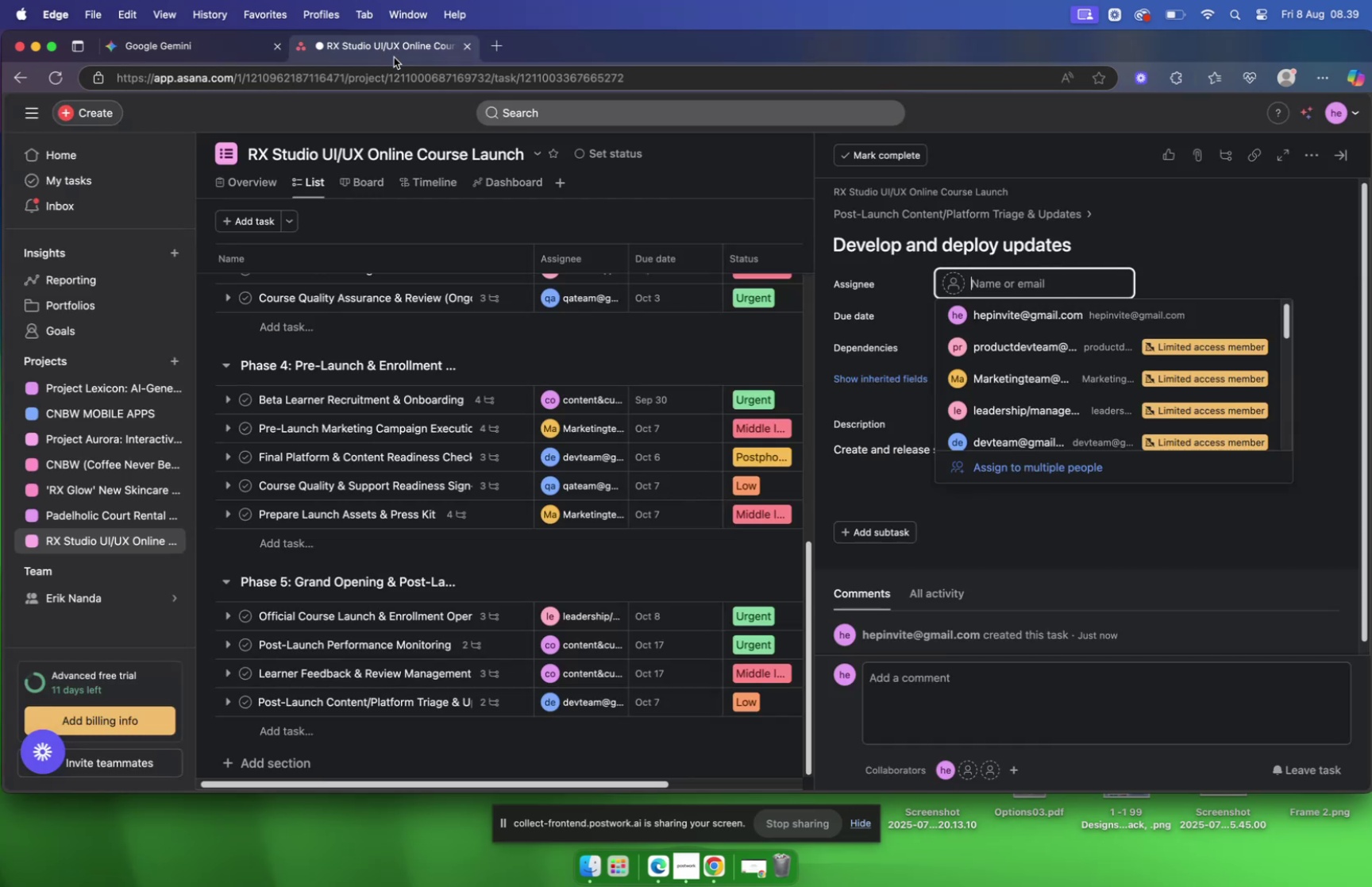 
wait(5.62)
 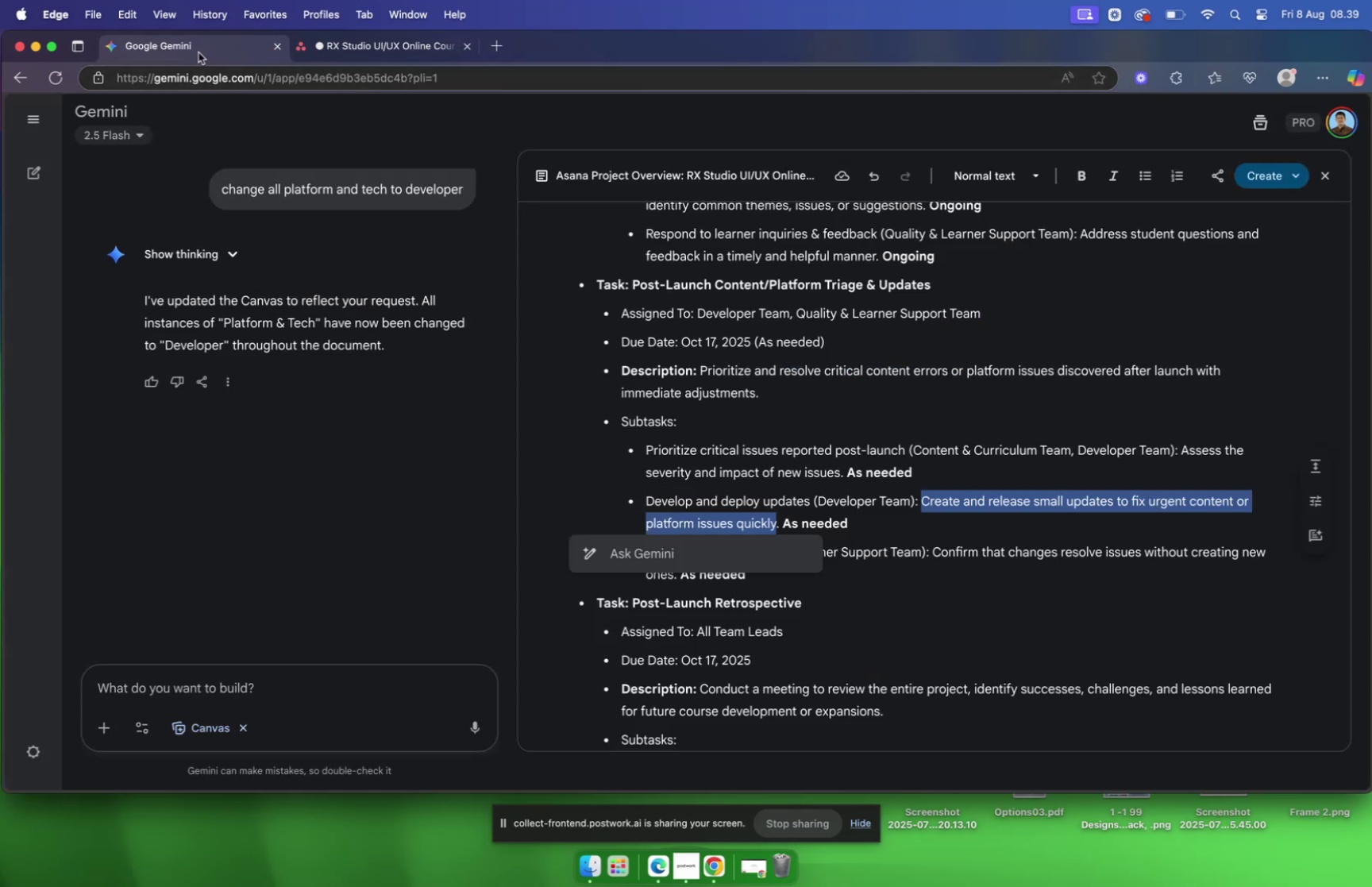 
type(dev)
 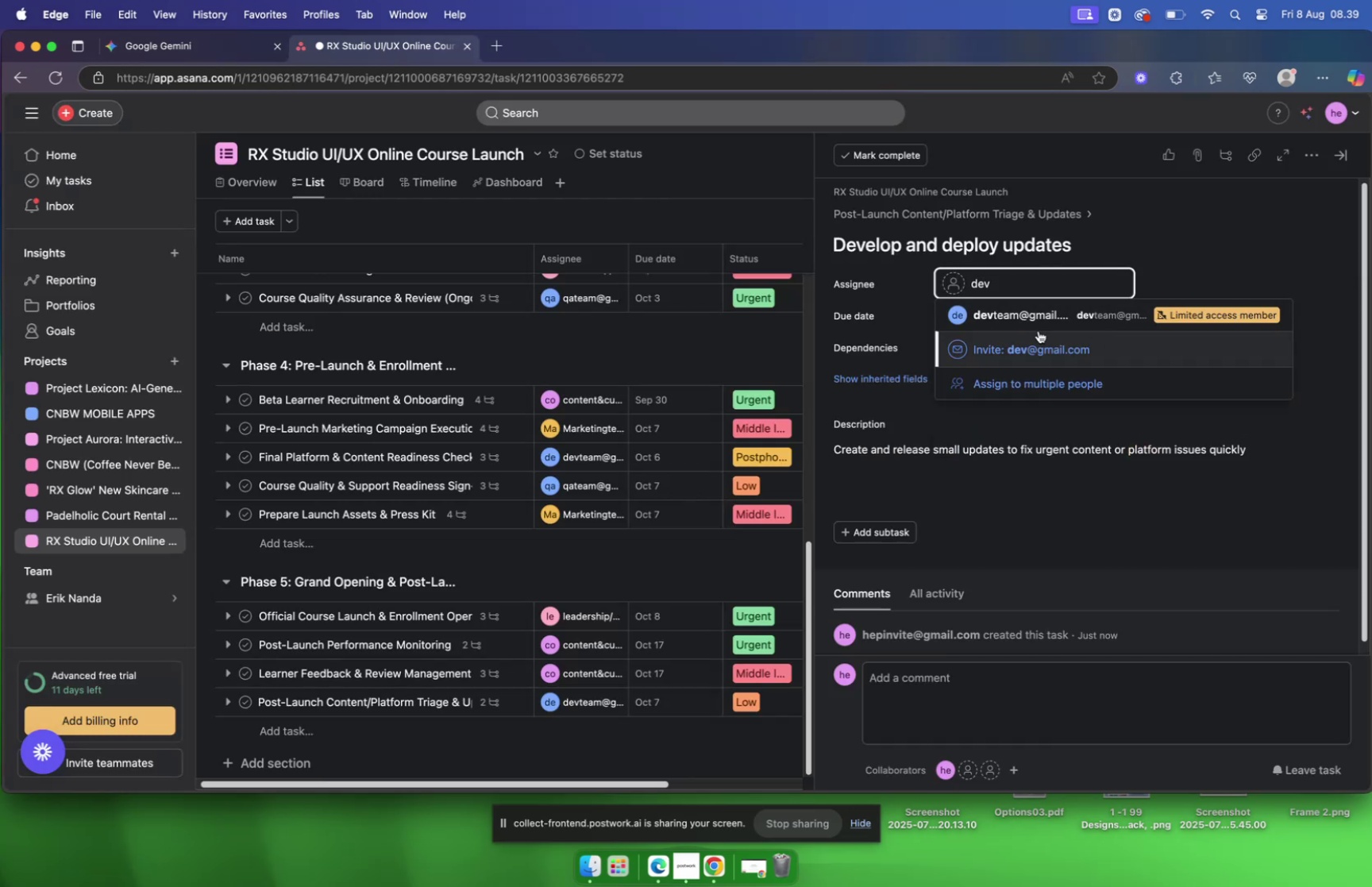 
mouse_move([980, 315])
 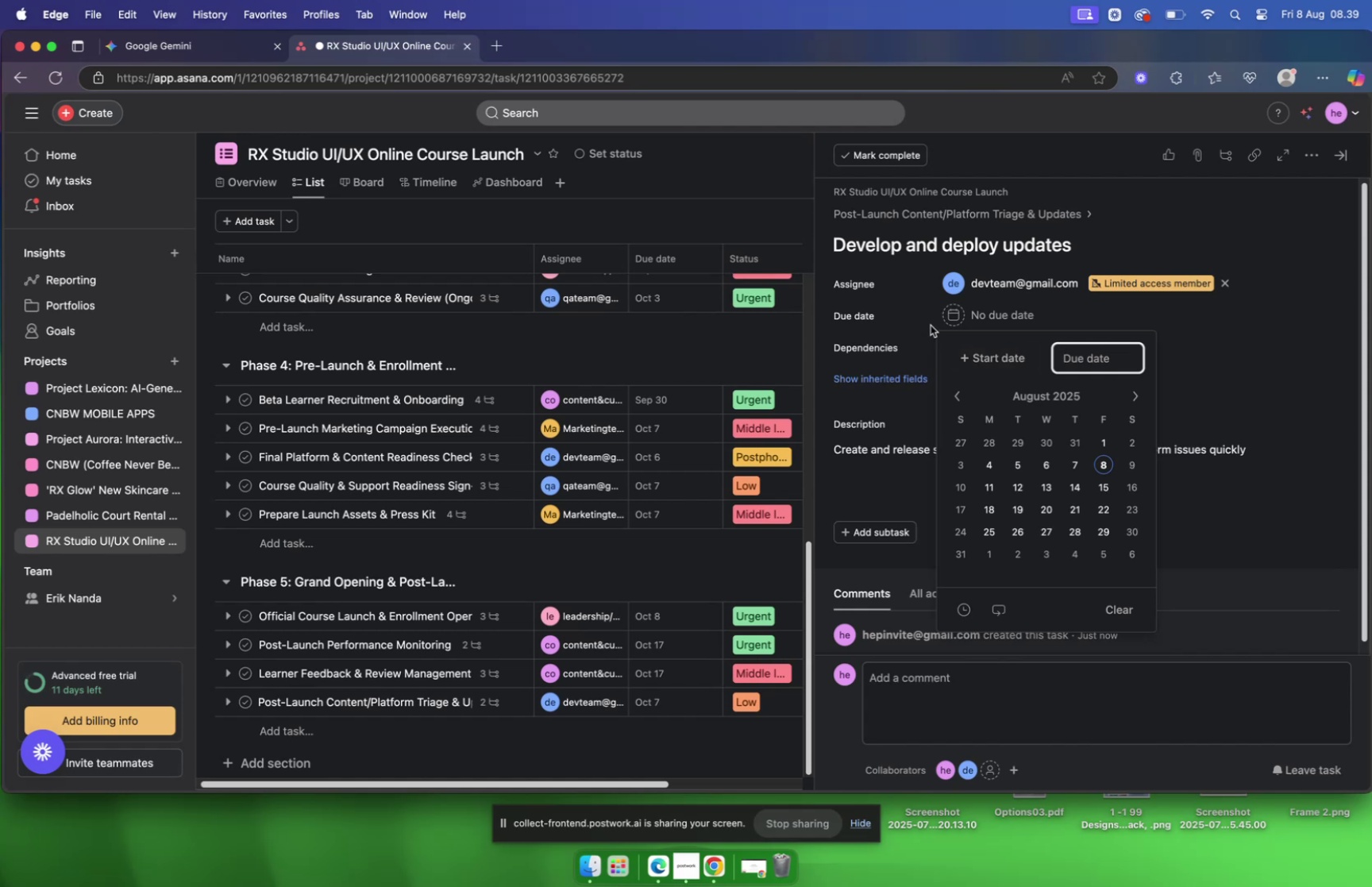 
wait(6.54)
 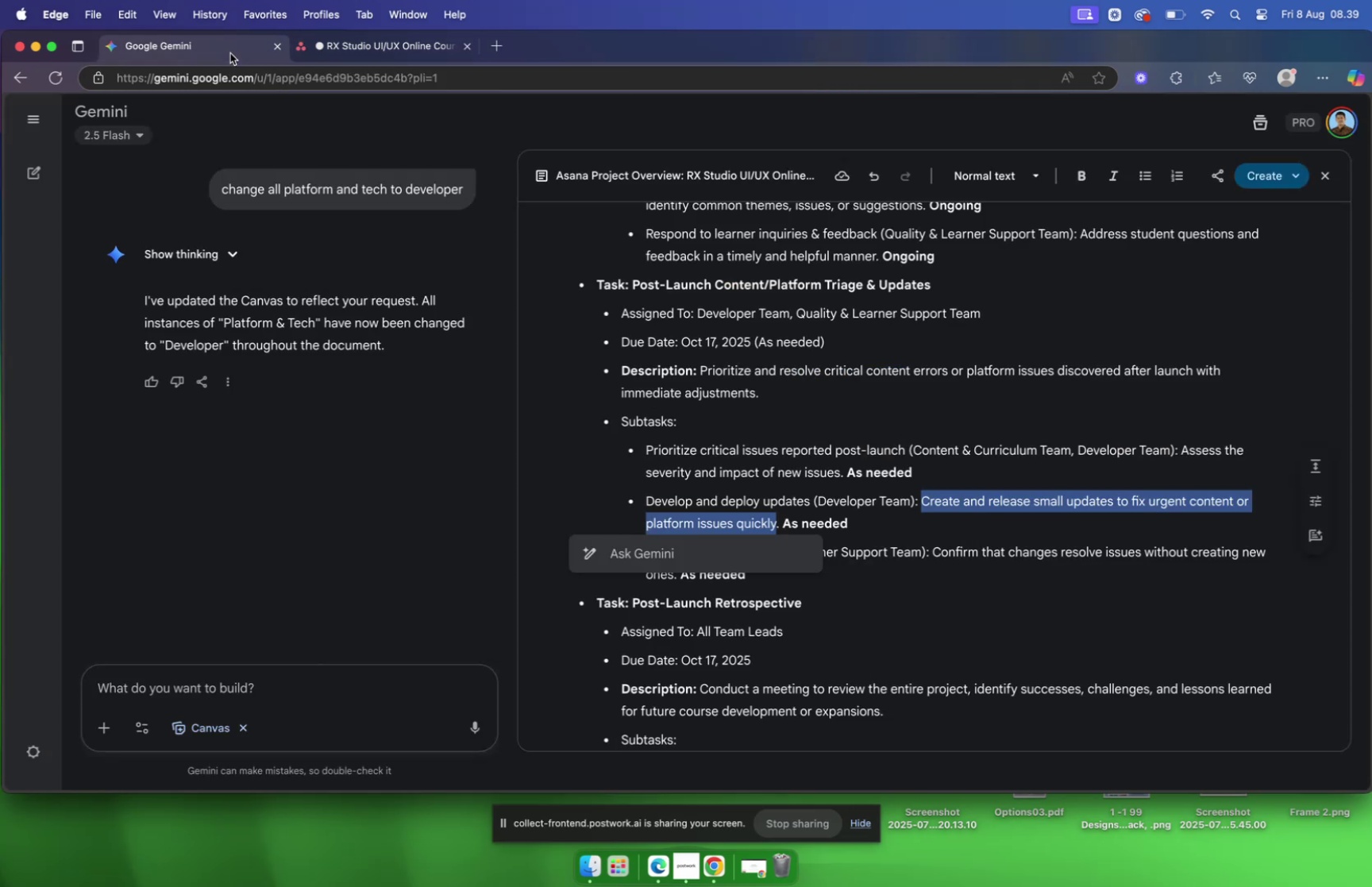 
left_click([904, 217])
 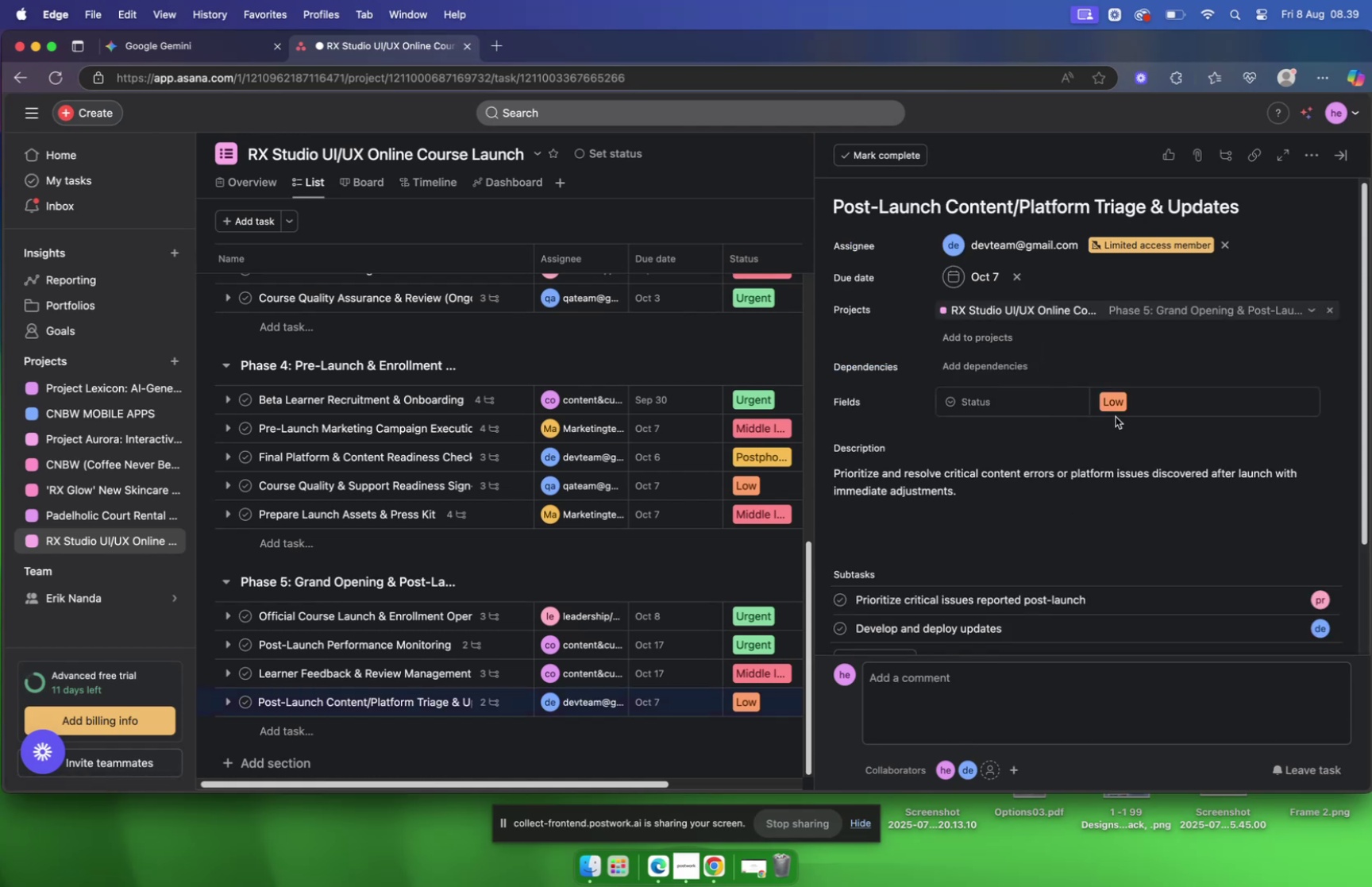 
scroll: coordinate [1120, 426], scroll_direction: down, amount: 4.0
 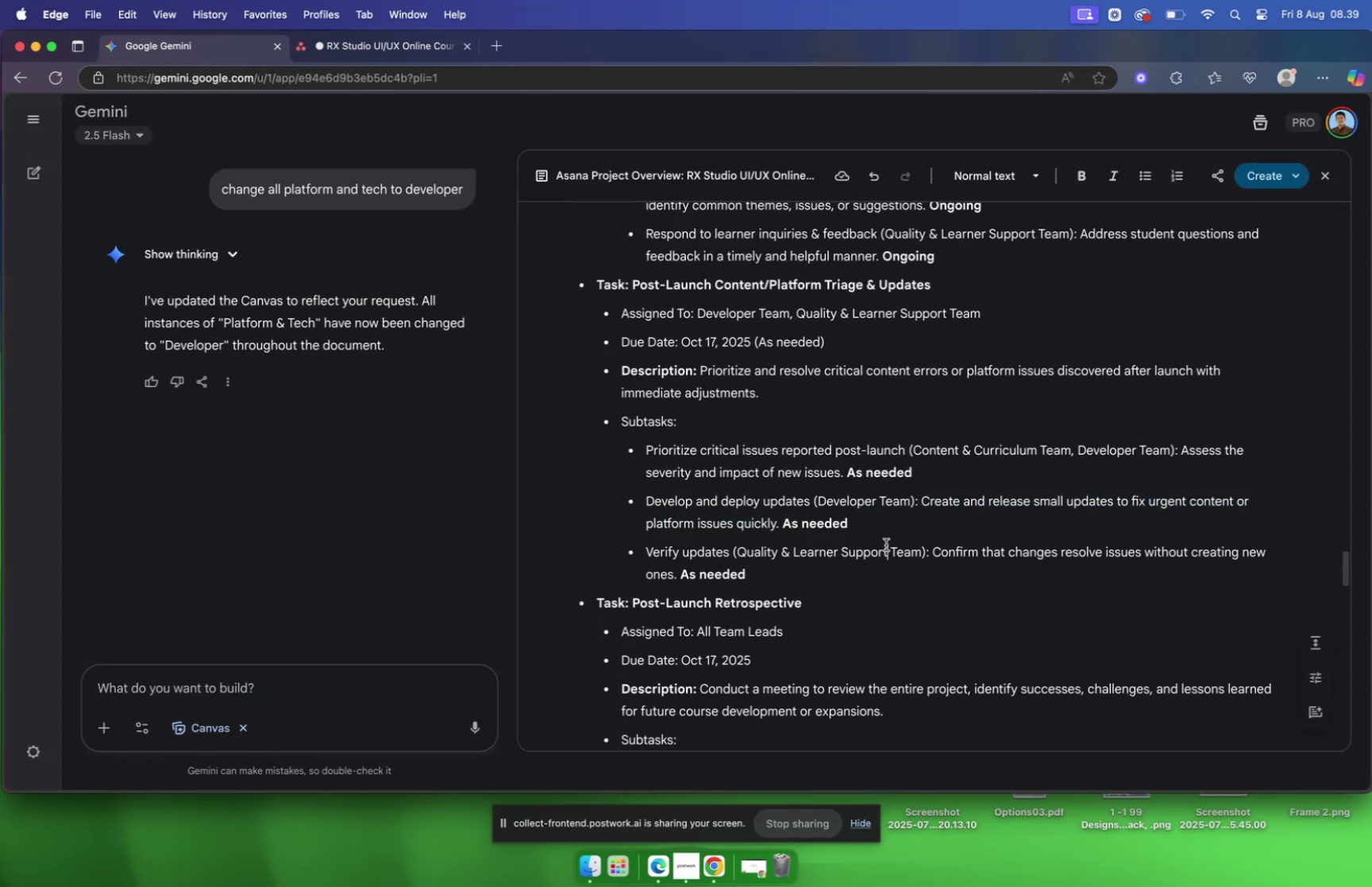 
wait(5.69)
 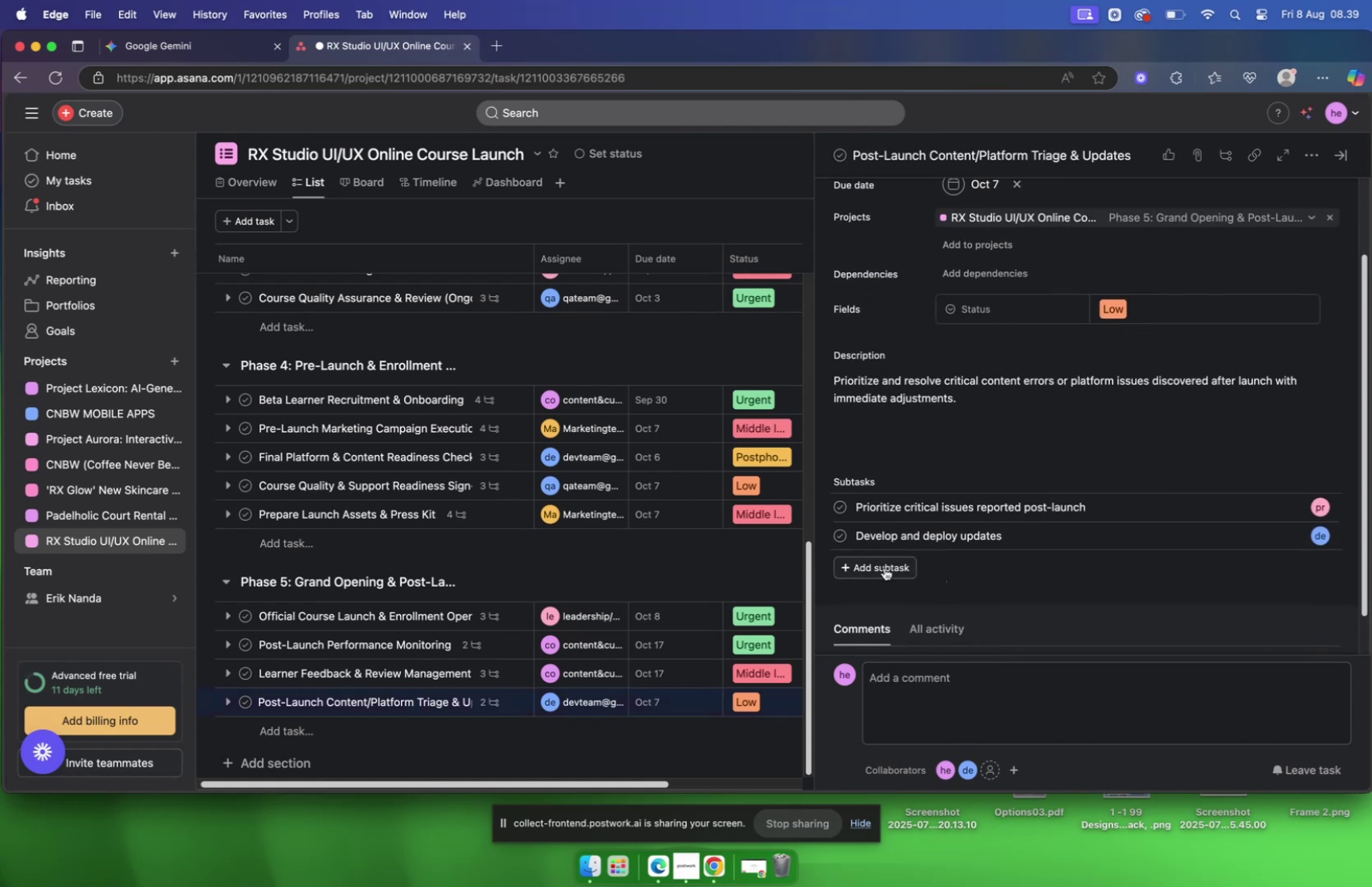 
left_click_drag(start_coordinate=[646, 551], to_coordinate=[730, 556])
 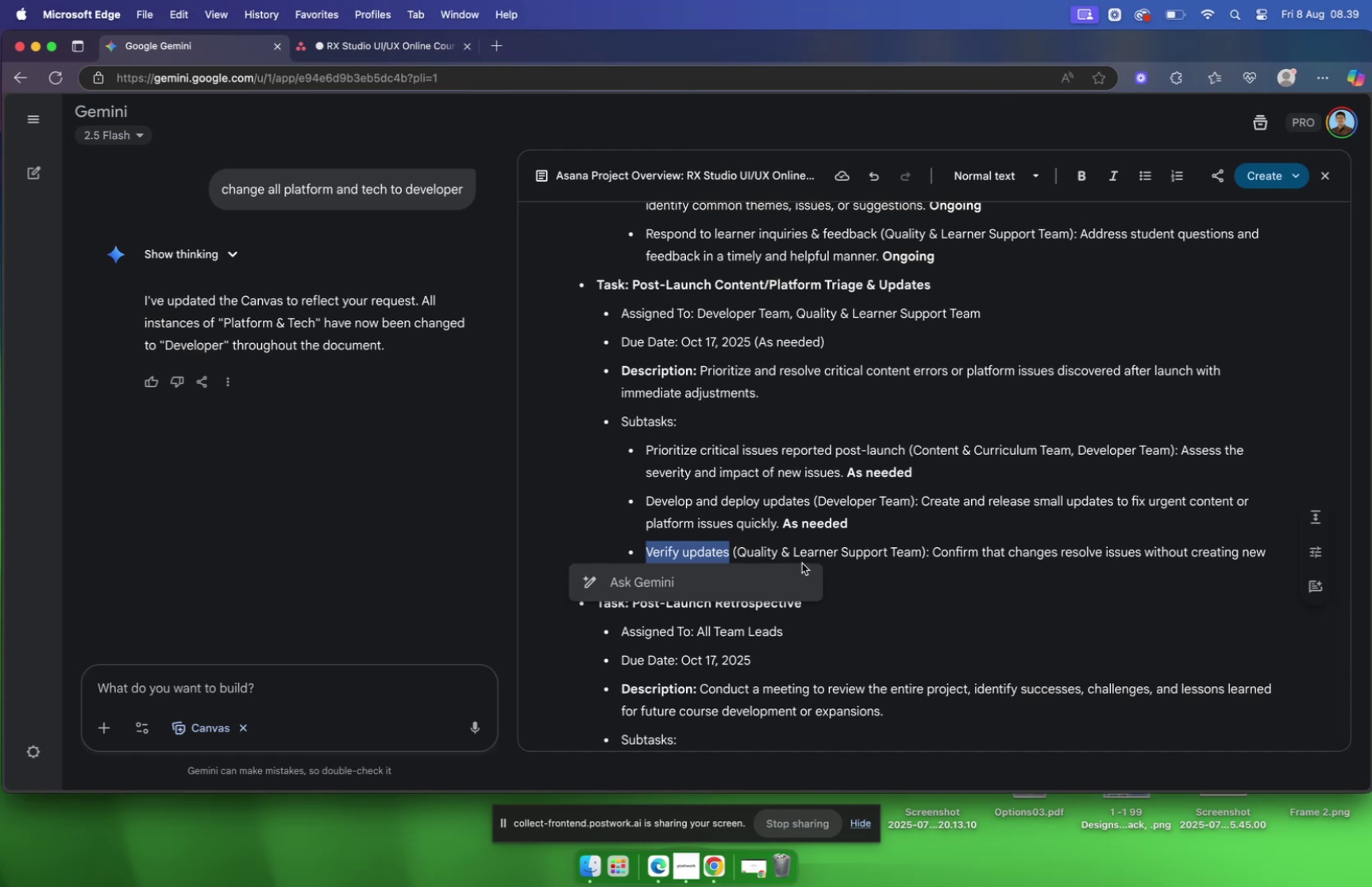 
key(Meta+C)
 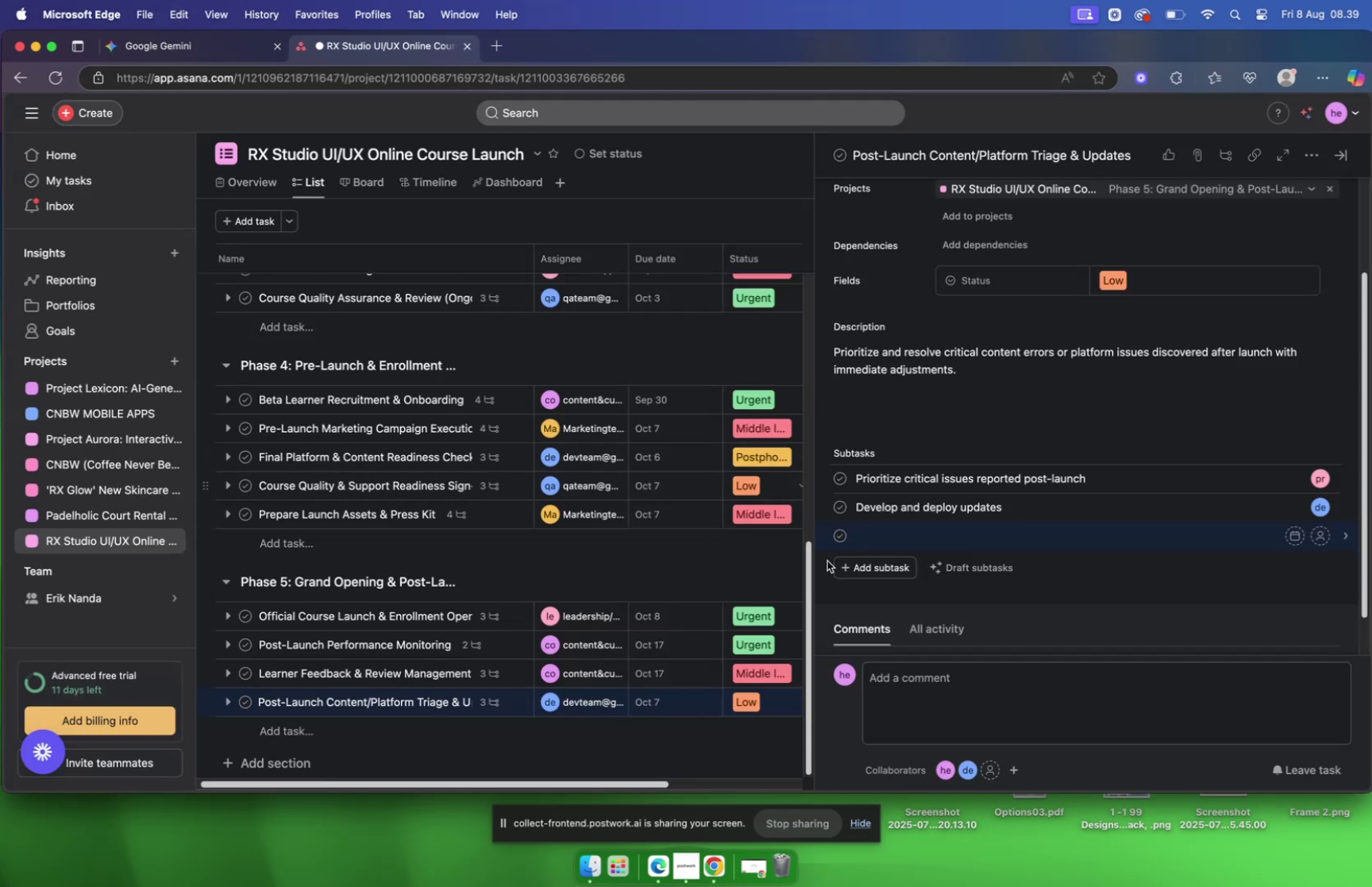 
key(Meta+V)
 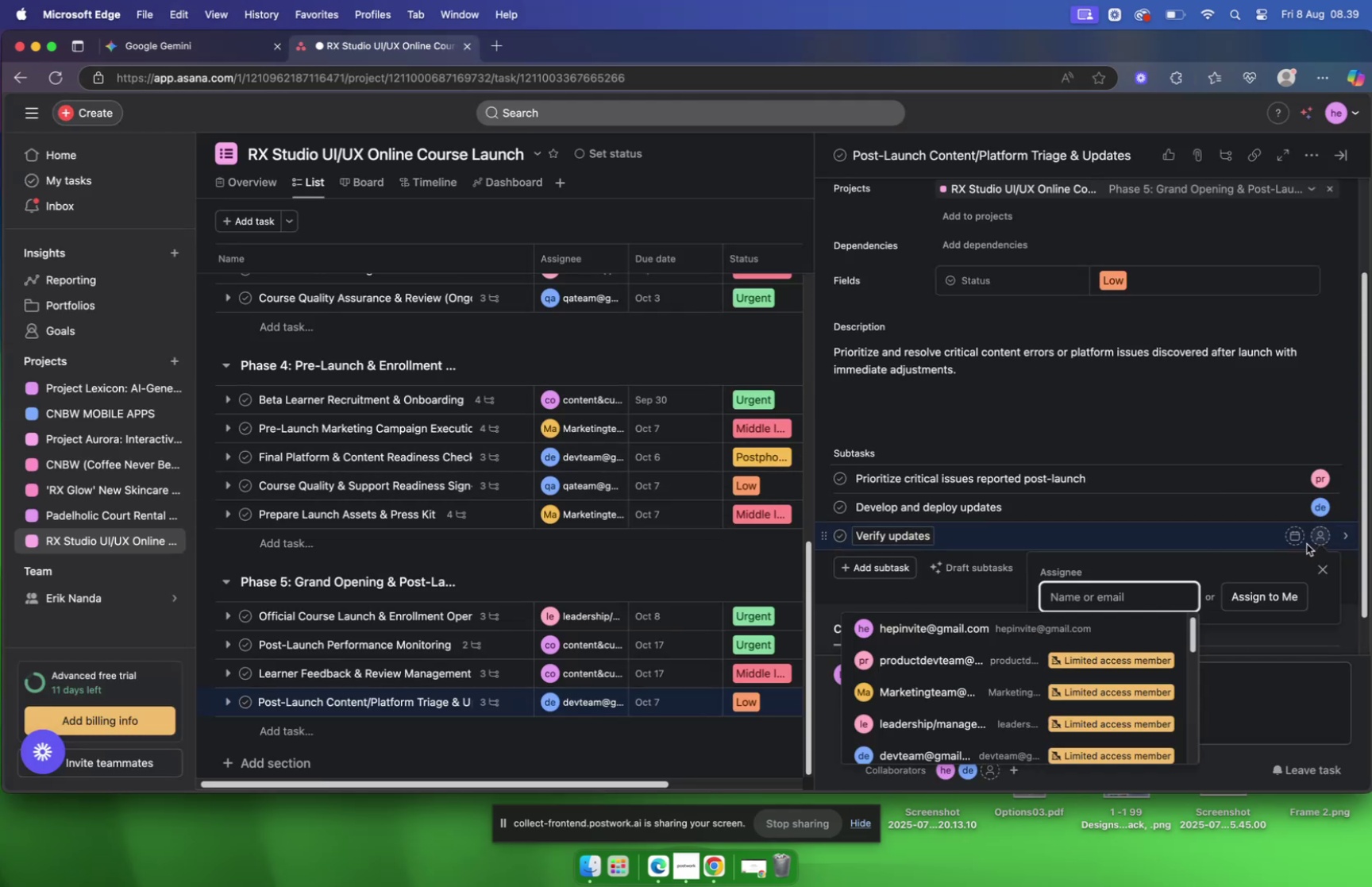 
type(qa)
 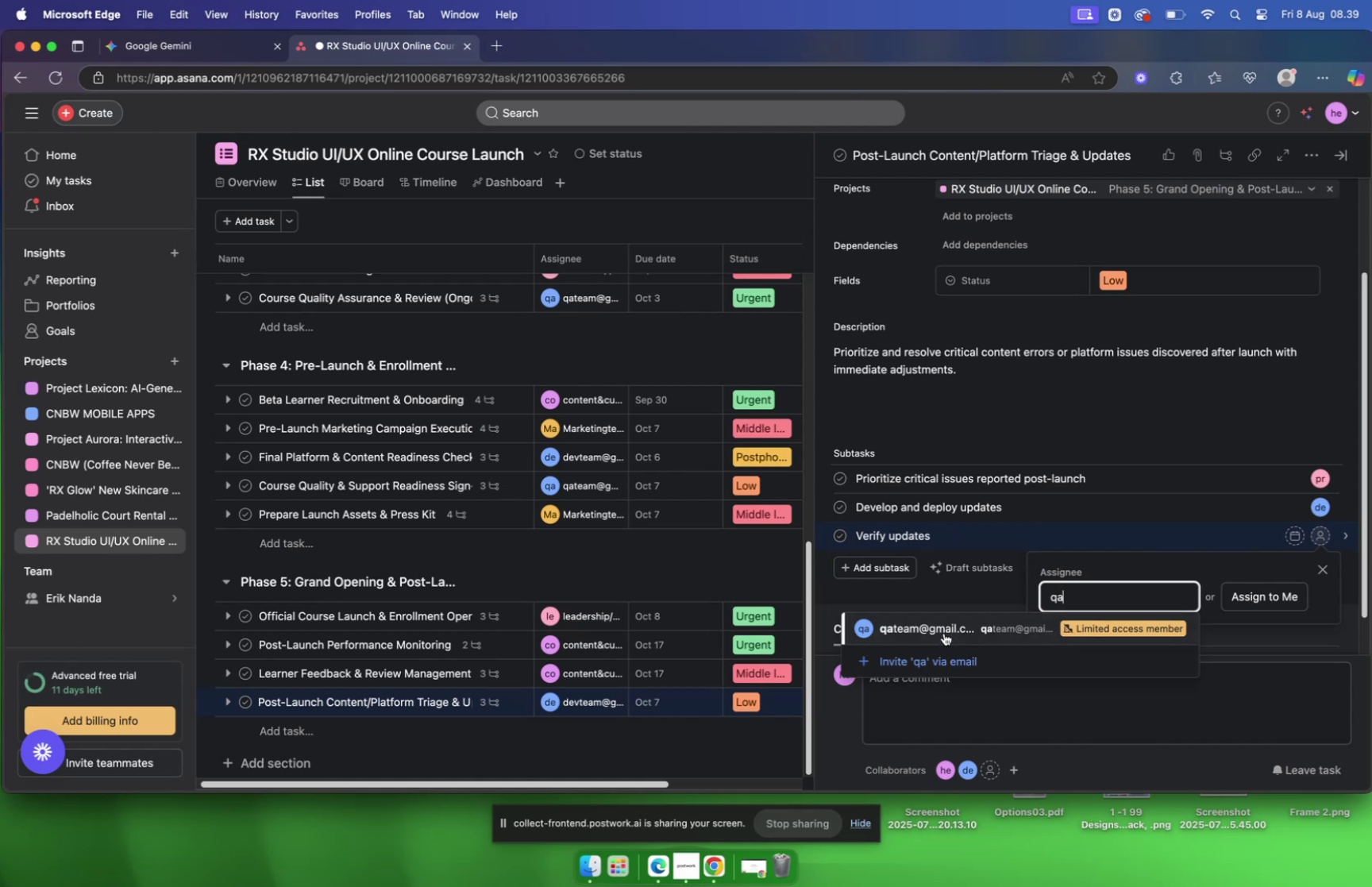 
wait(5.88)
 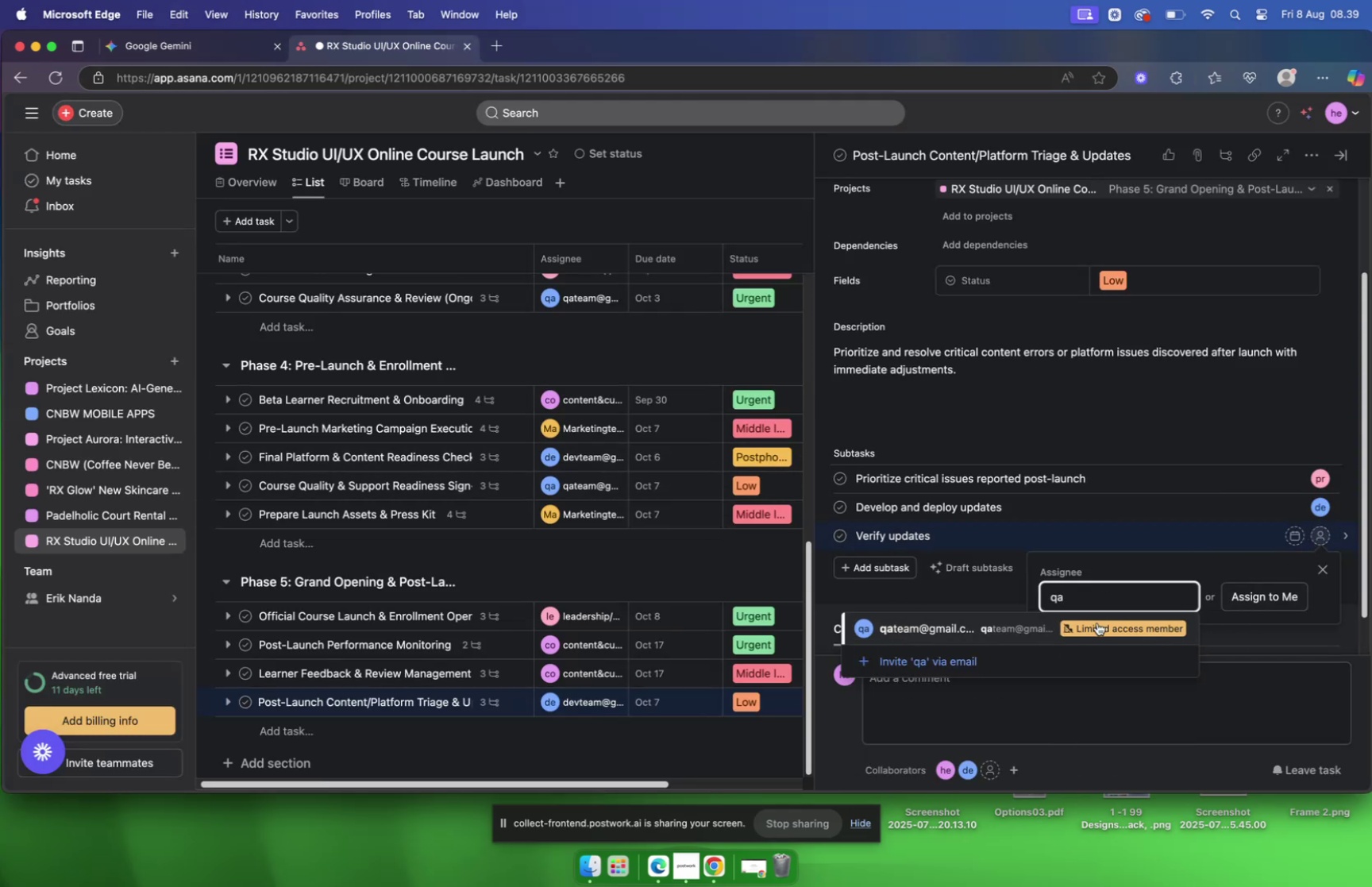 
left_click([1206, 534])
 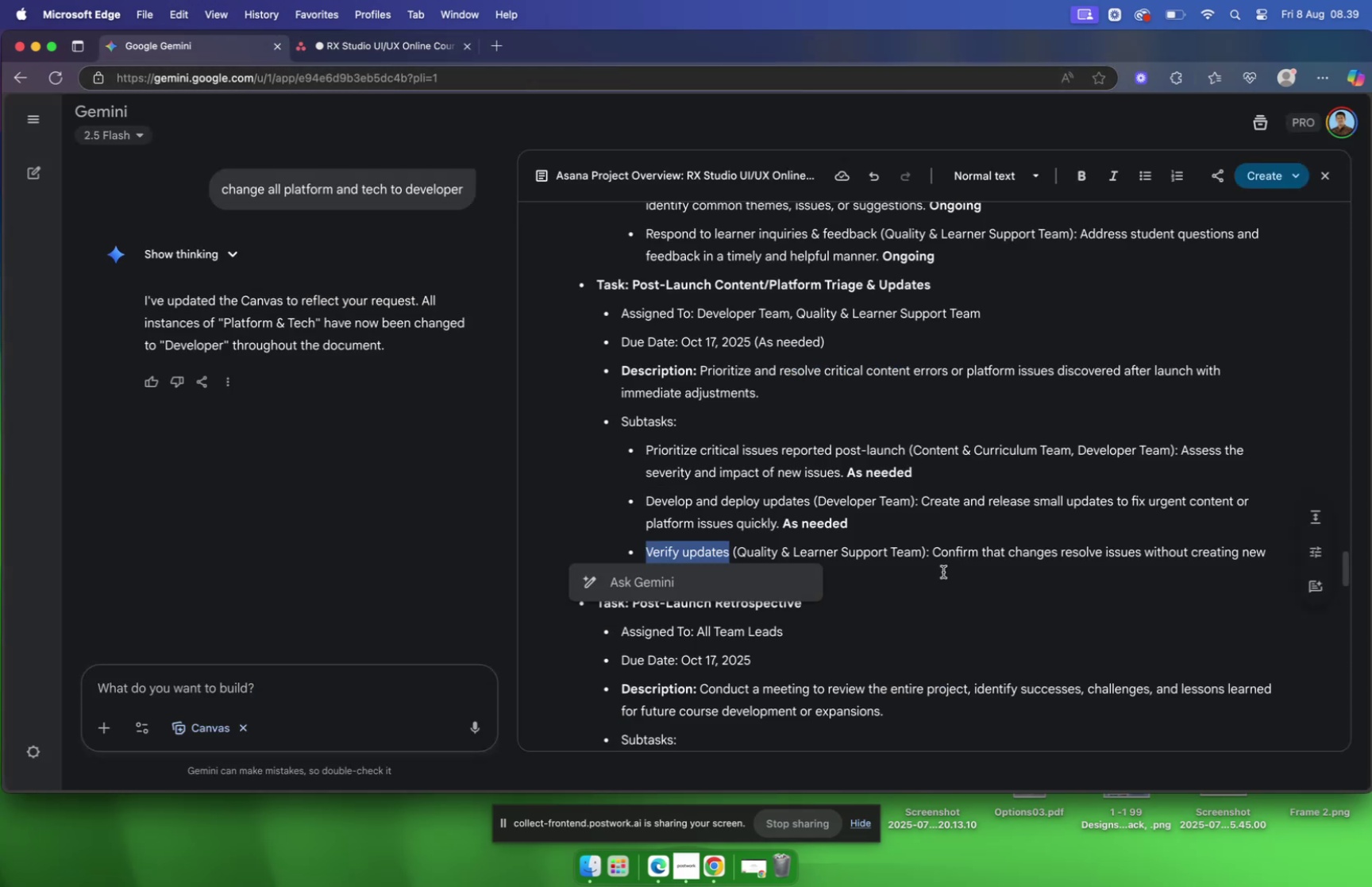 
left_click_drag(start_coordinate=[935, 553], to_coordinate=[1254, 568])
 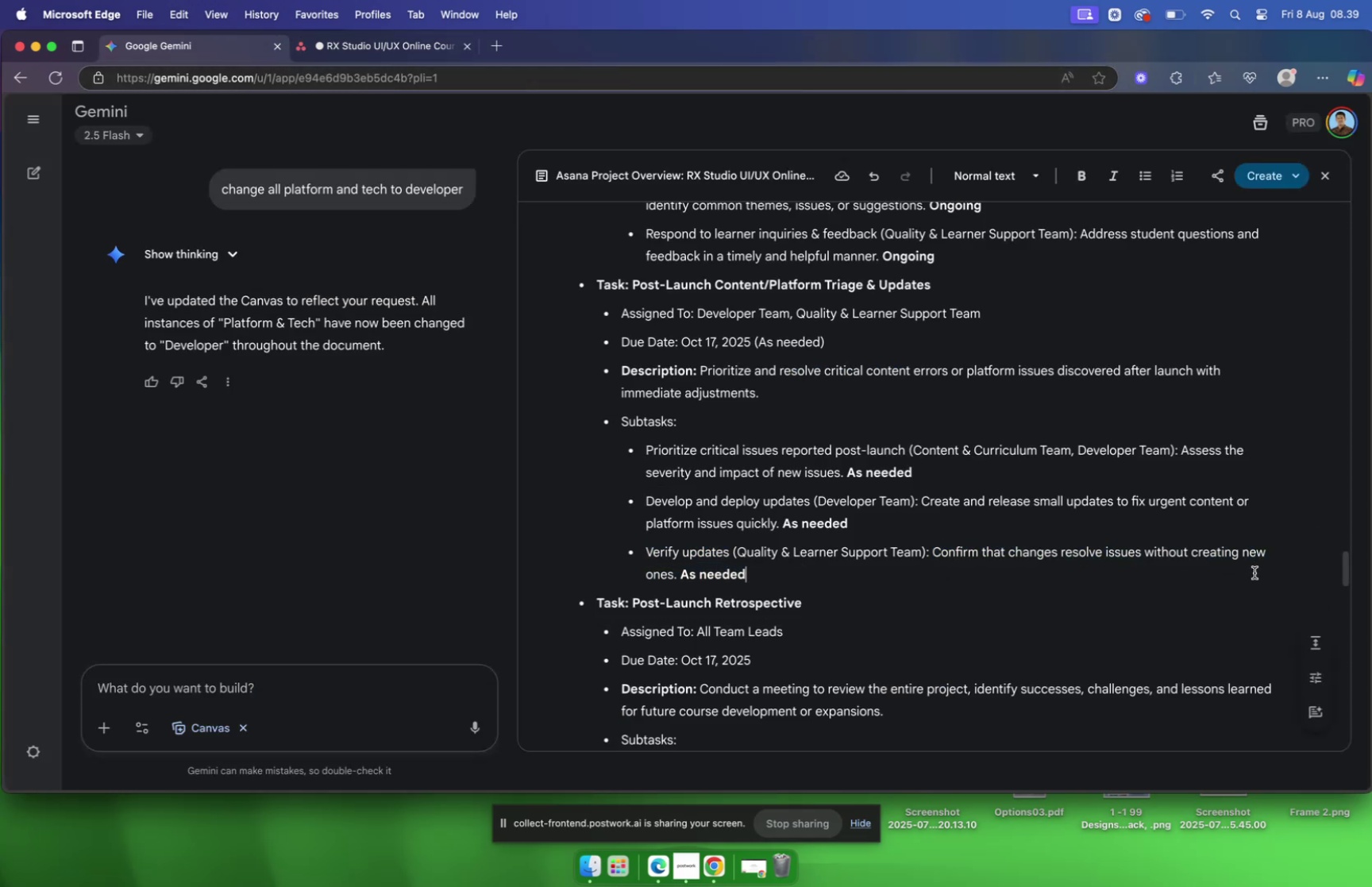 
left_click_drag(start_coordinate=[1254, 568], to_coordinate=[1254, 572])
 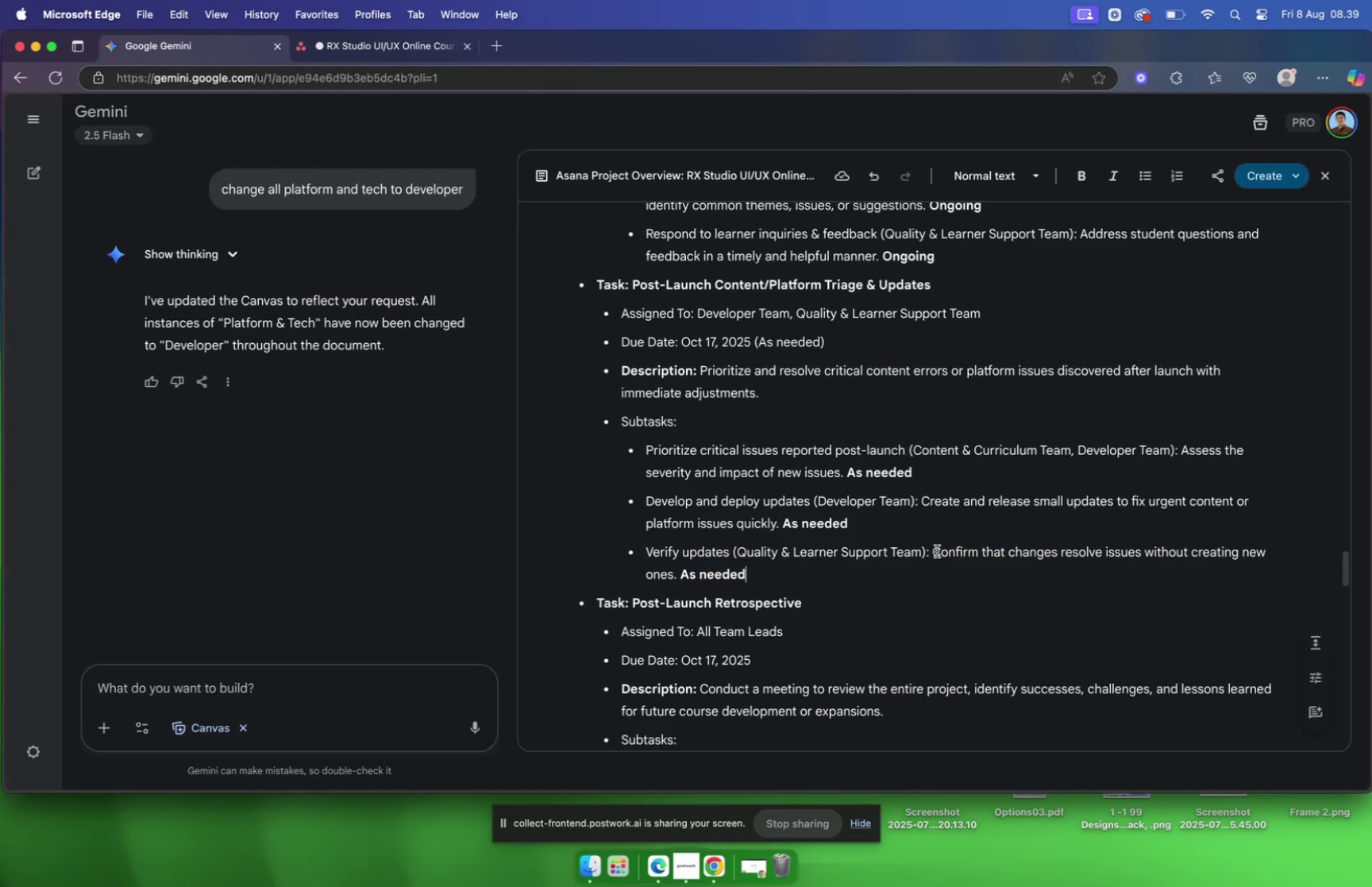 
left_click_drag(start_coordinate=[935, 550], to_coordinate=[677, 569])
 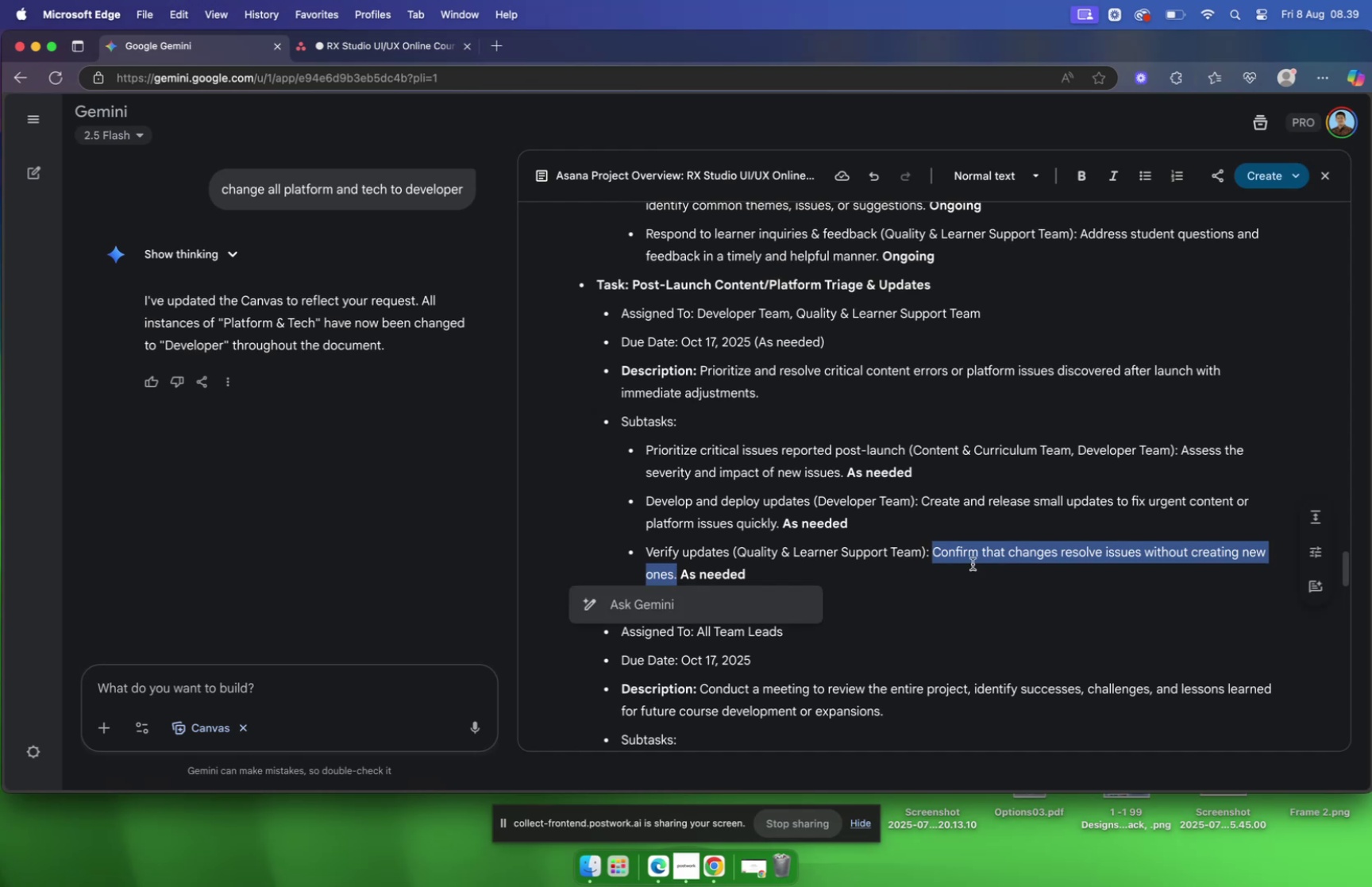 
key(Meta+C)
 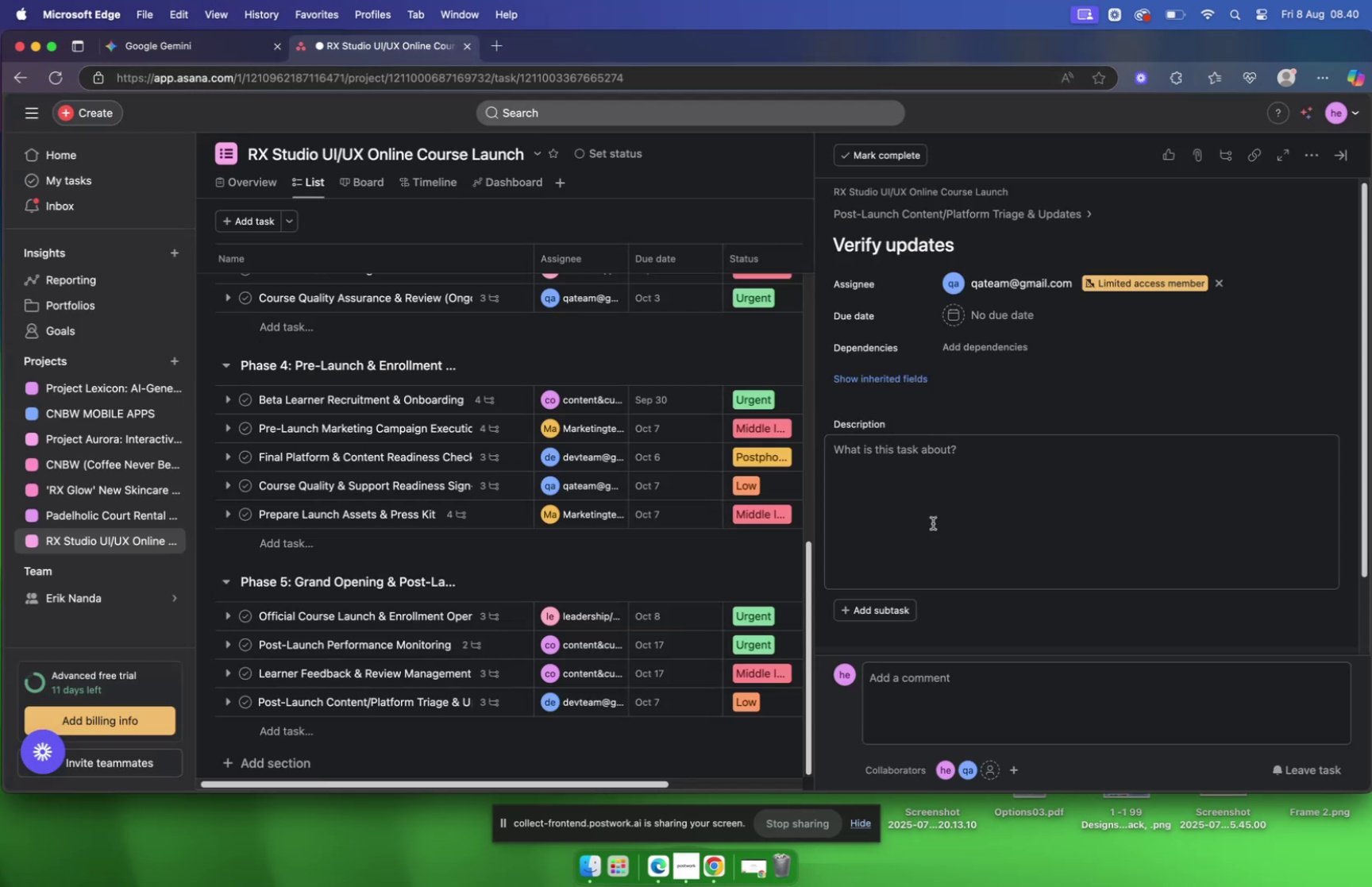 
left_click([942, 471])
 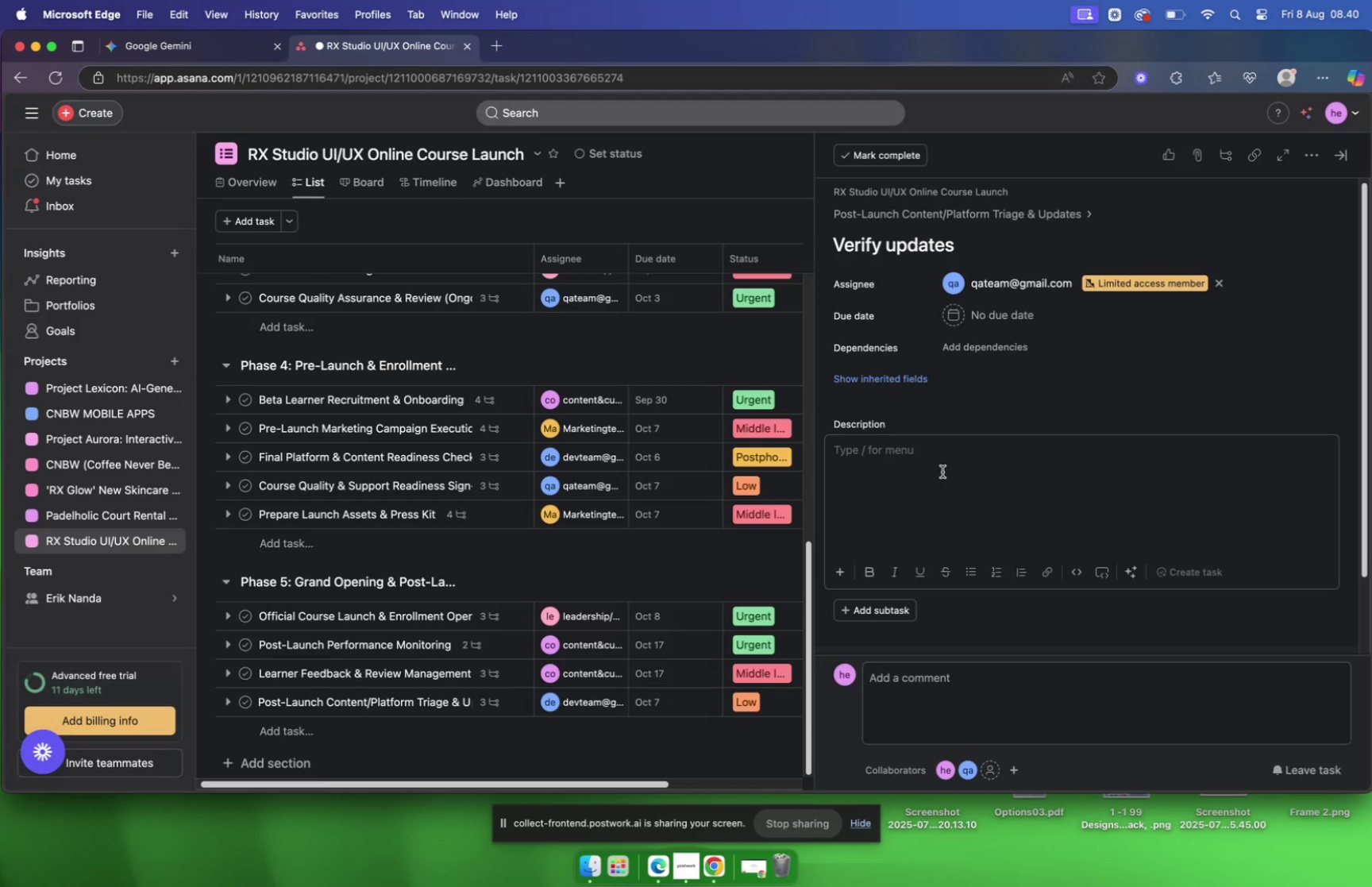 
key(Meta+V)
 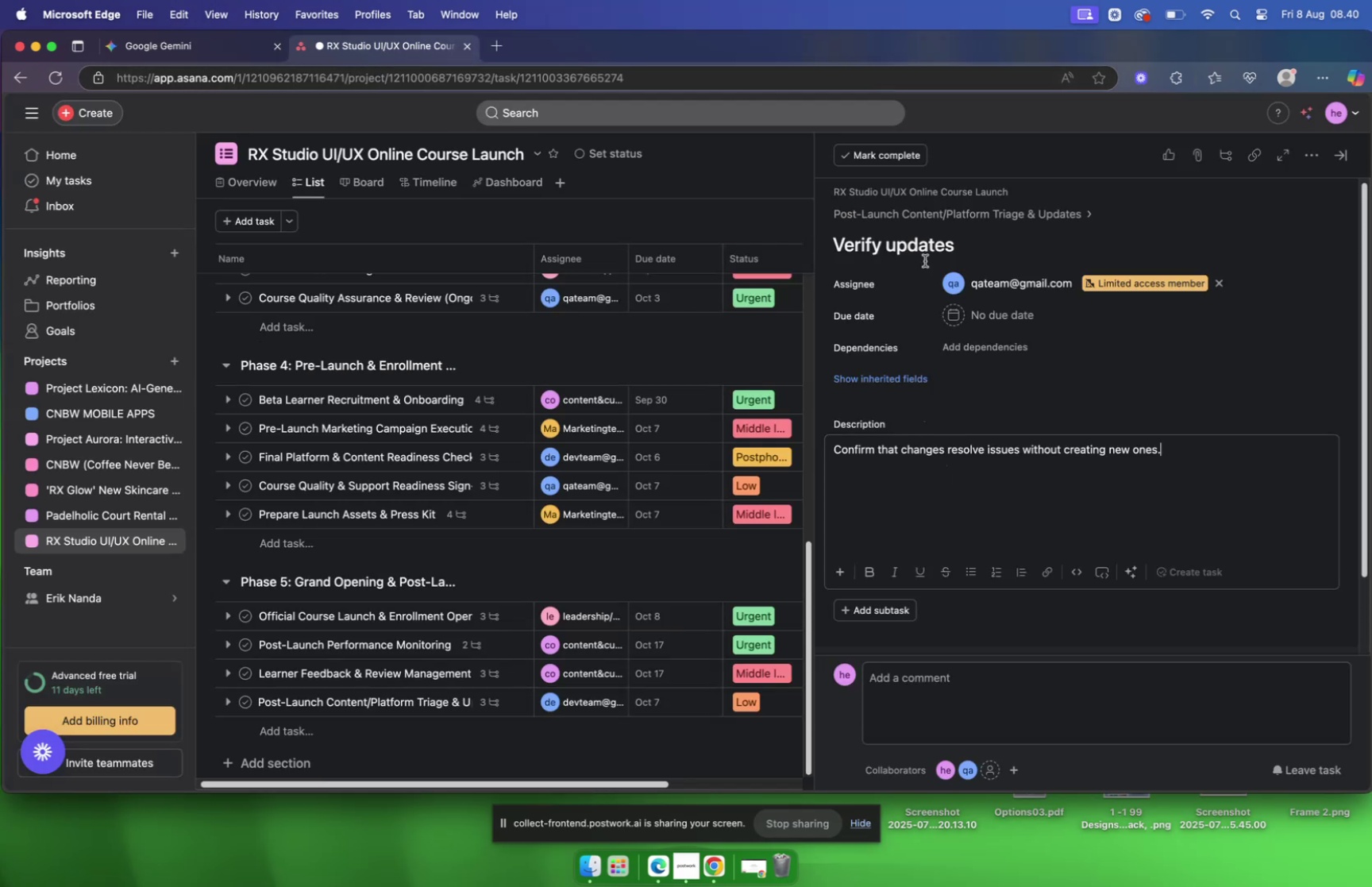 
scroll: coordinate [939, 293], scroll_direction: up, amount: 10.0
 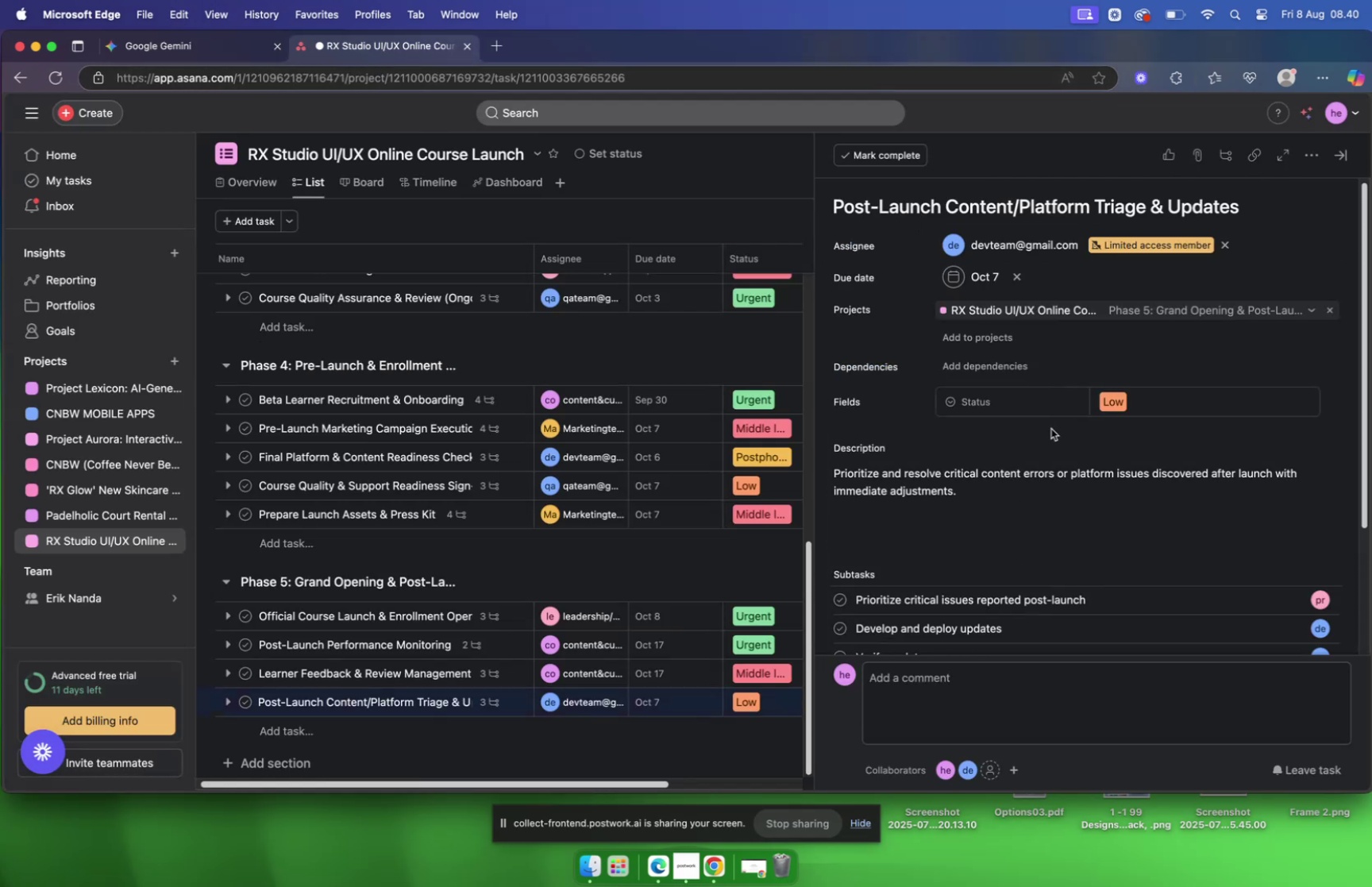 
scroll: coordinate [830, 530], scroll_direction: down, amount: 40.0
 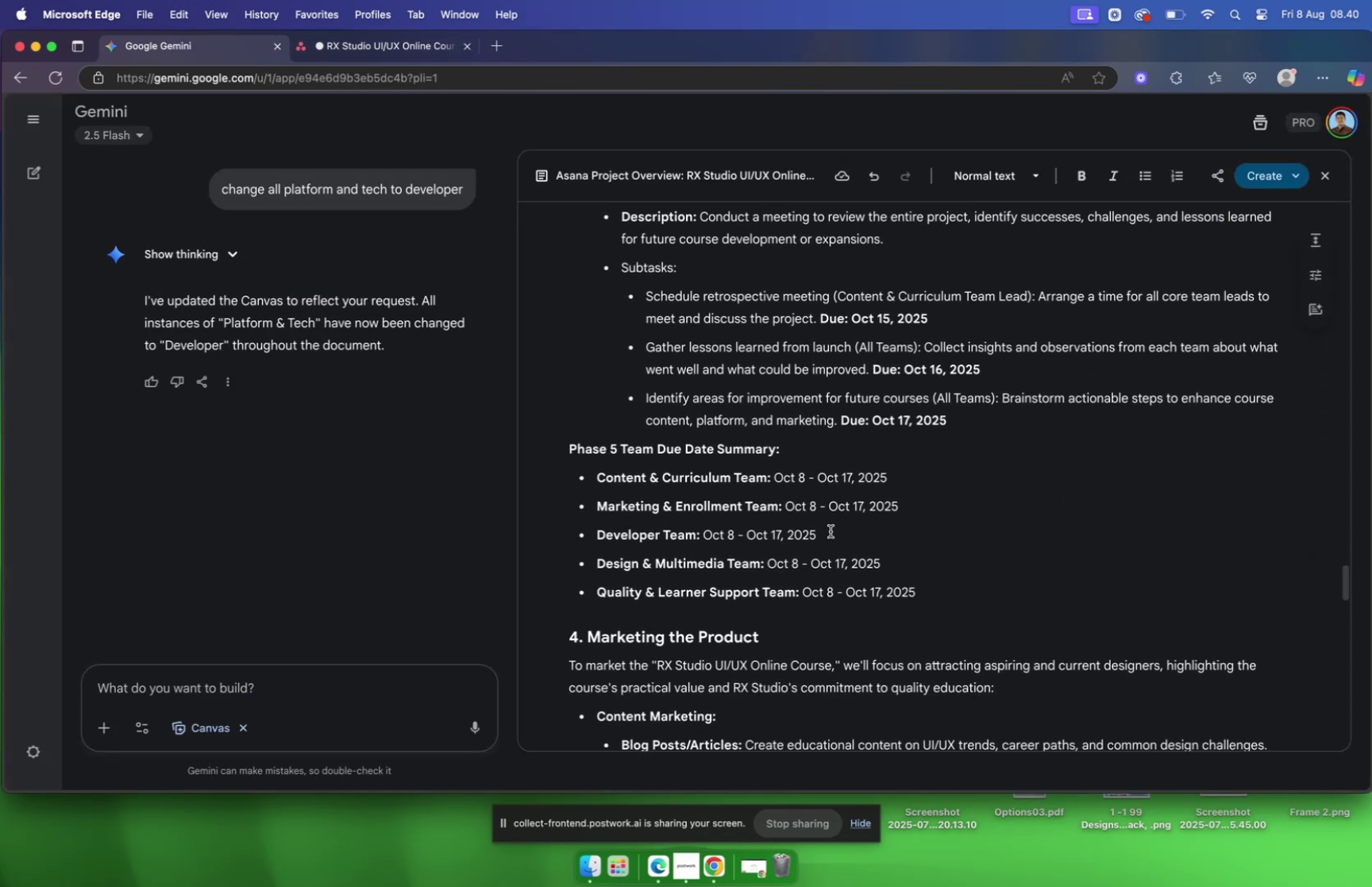 
scroll: coordinate [829, 533], scroll_direction: down, amount: 8.0
 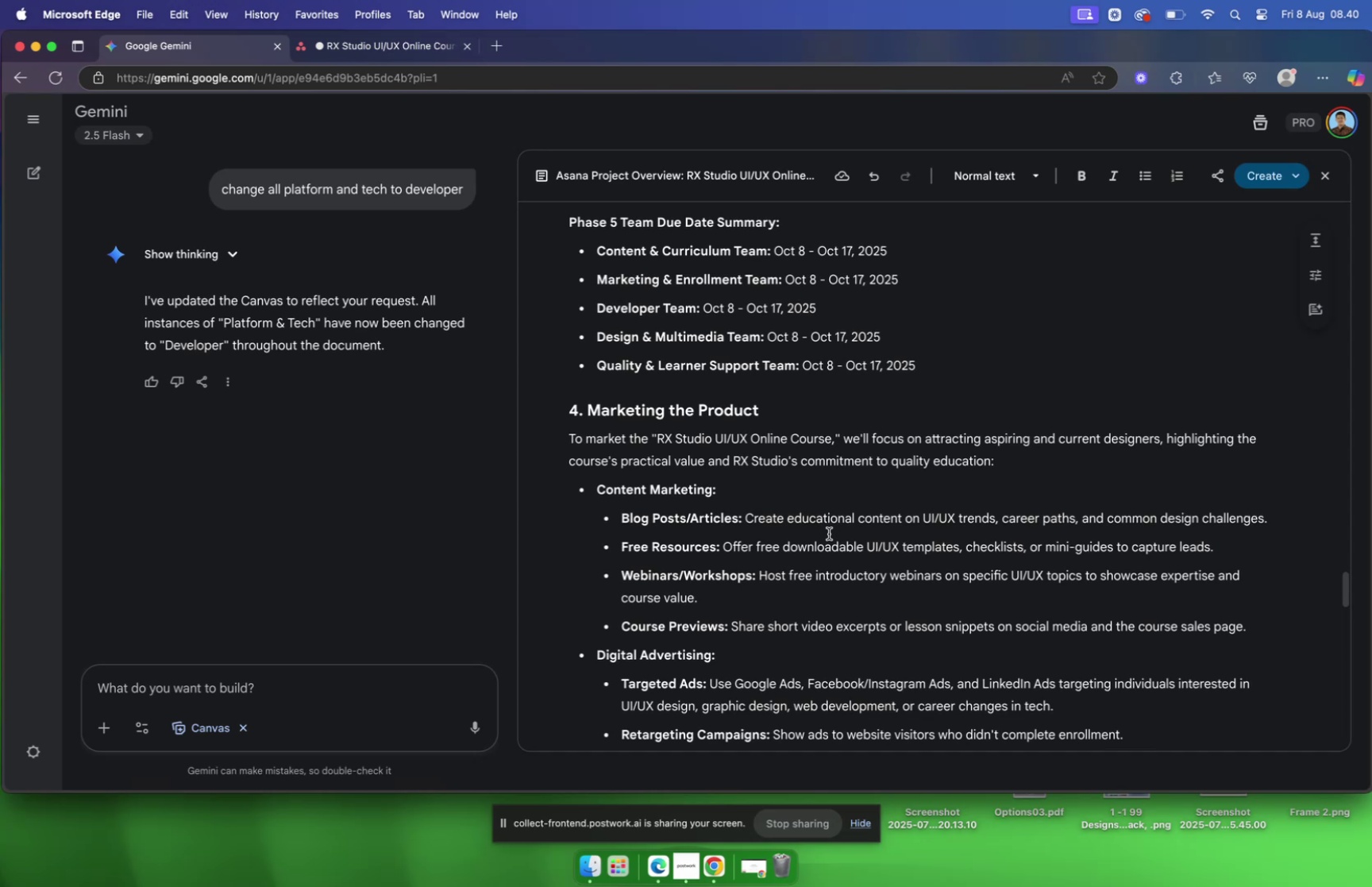 
scroll: coordinate [822, 561], scroll_direction: up, amount: 21.0
 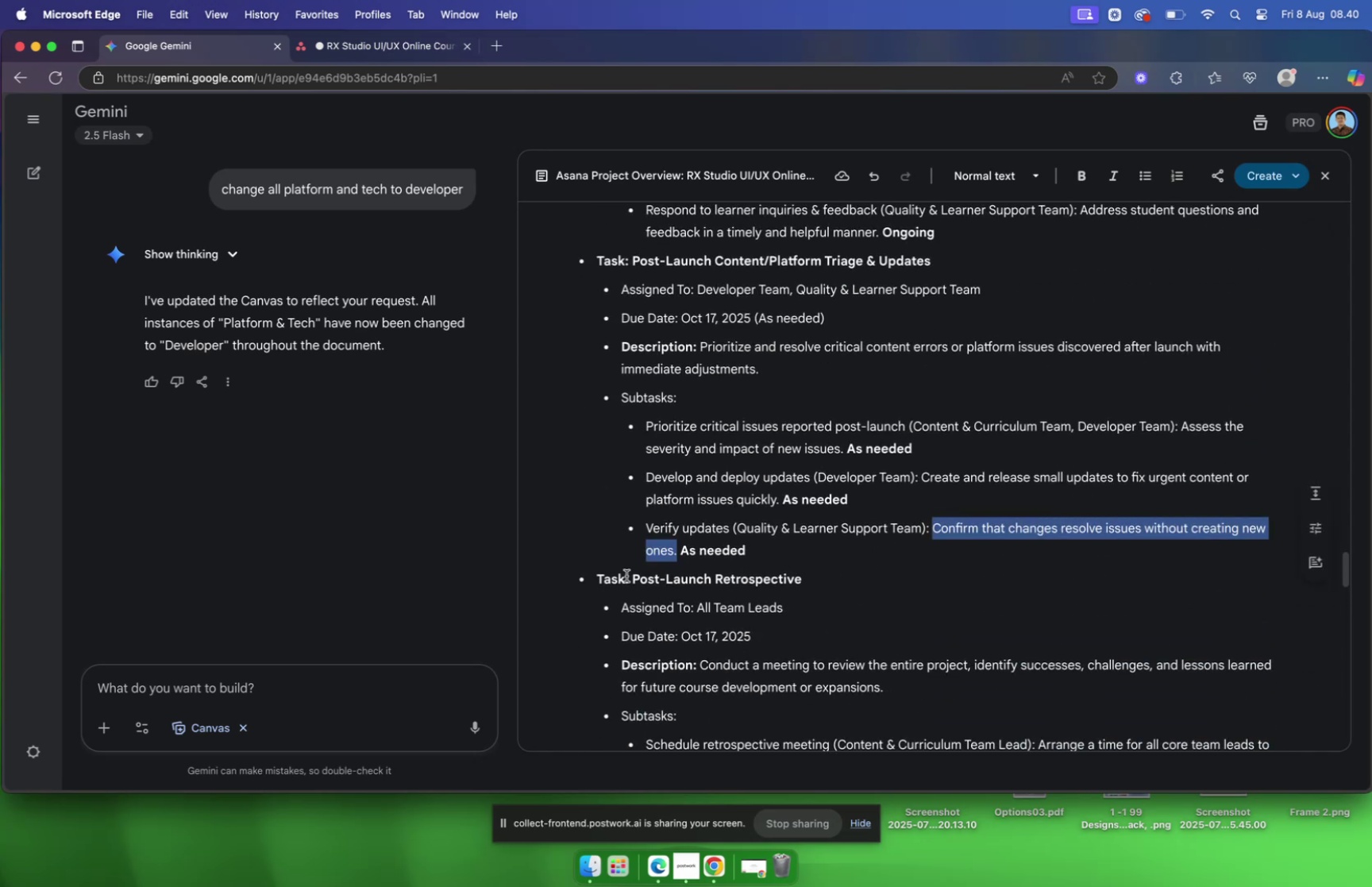 
left_click_drag(start_coordinate=[633, 576], to_coordinate=[837, 579])
 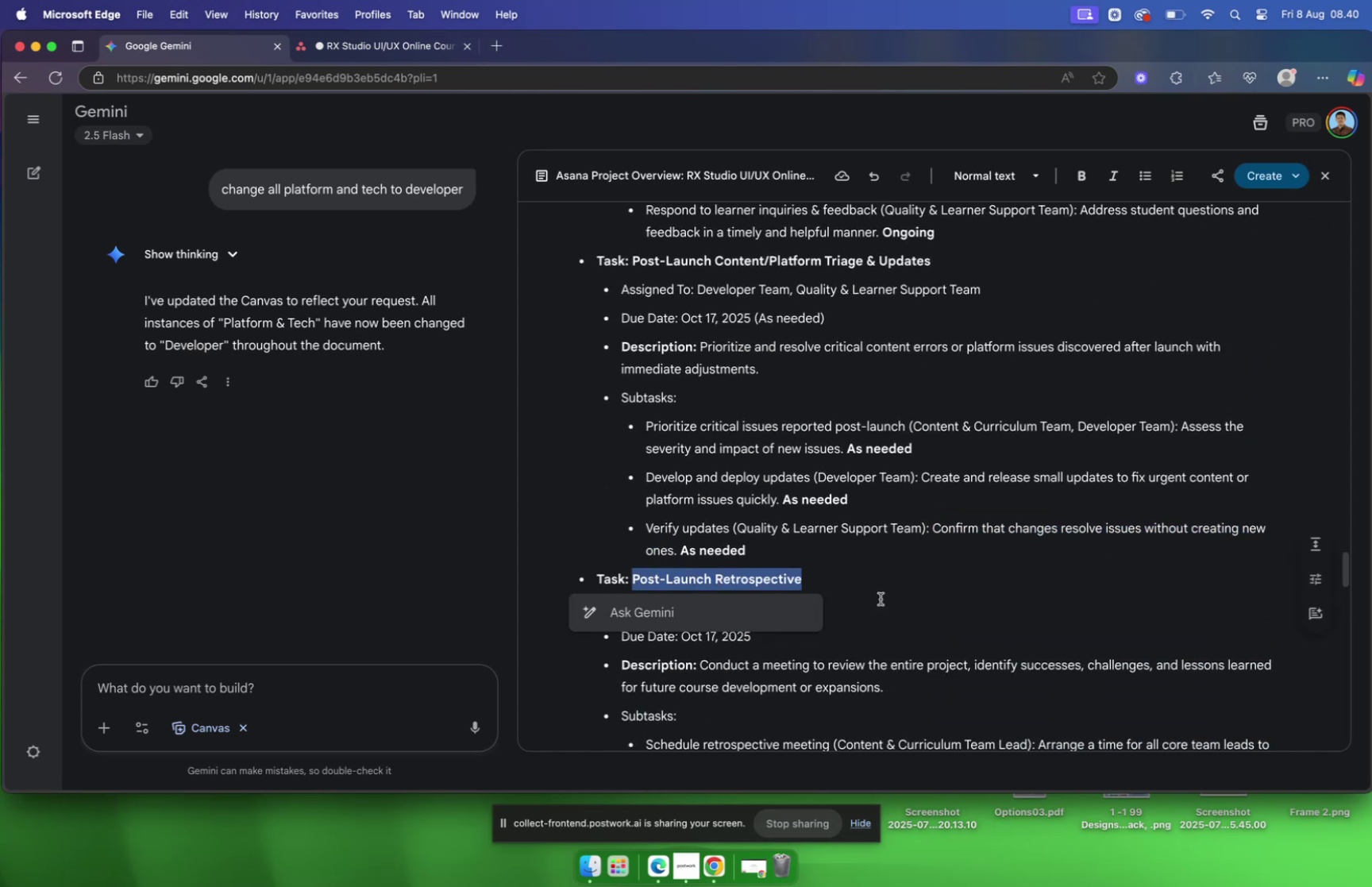 
key(Meta+C)
 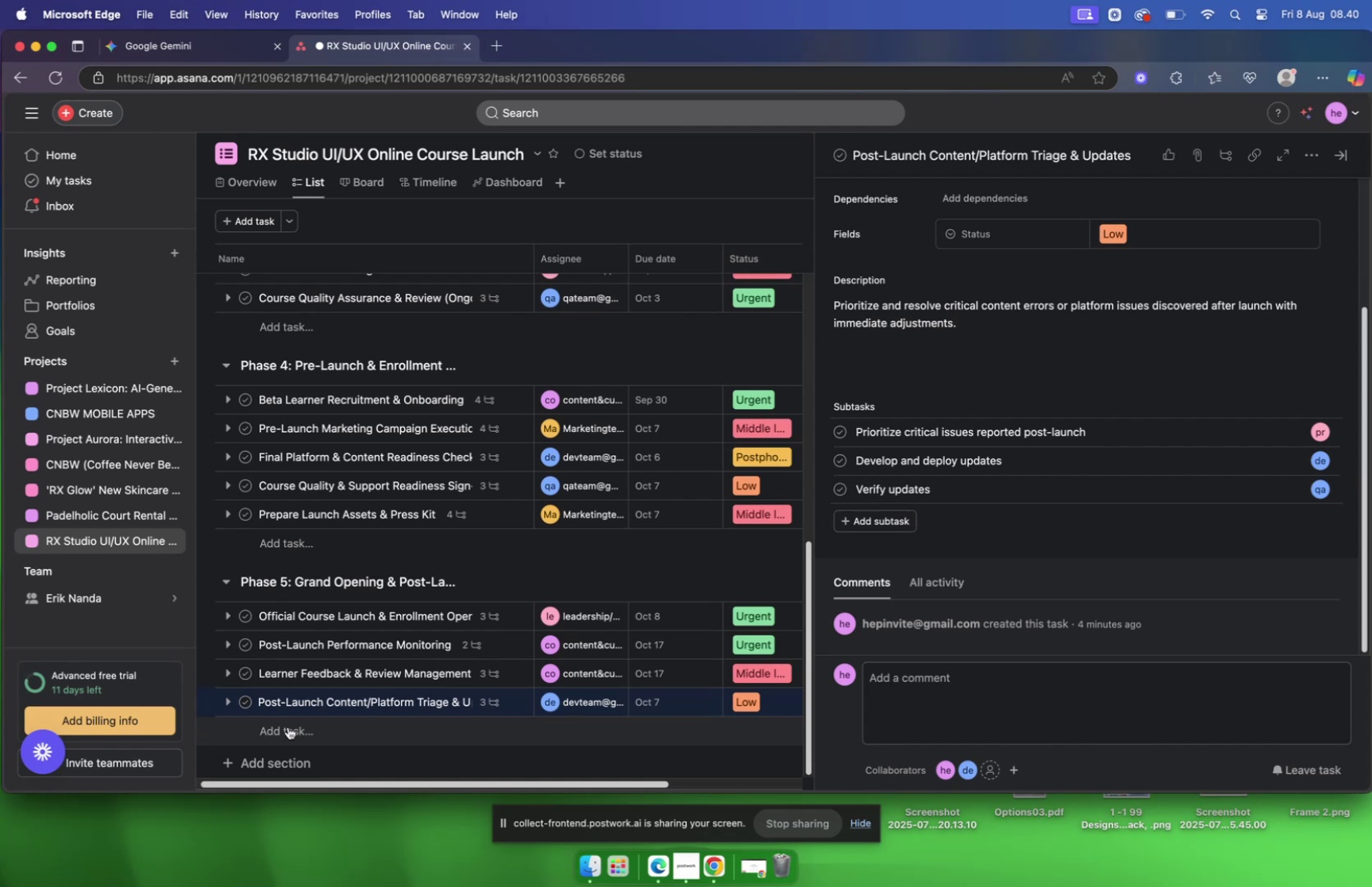 
key(Meta+V)
 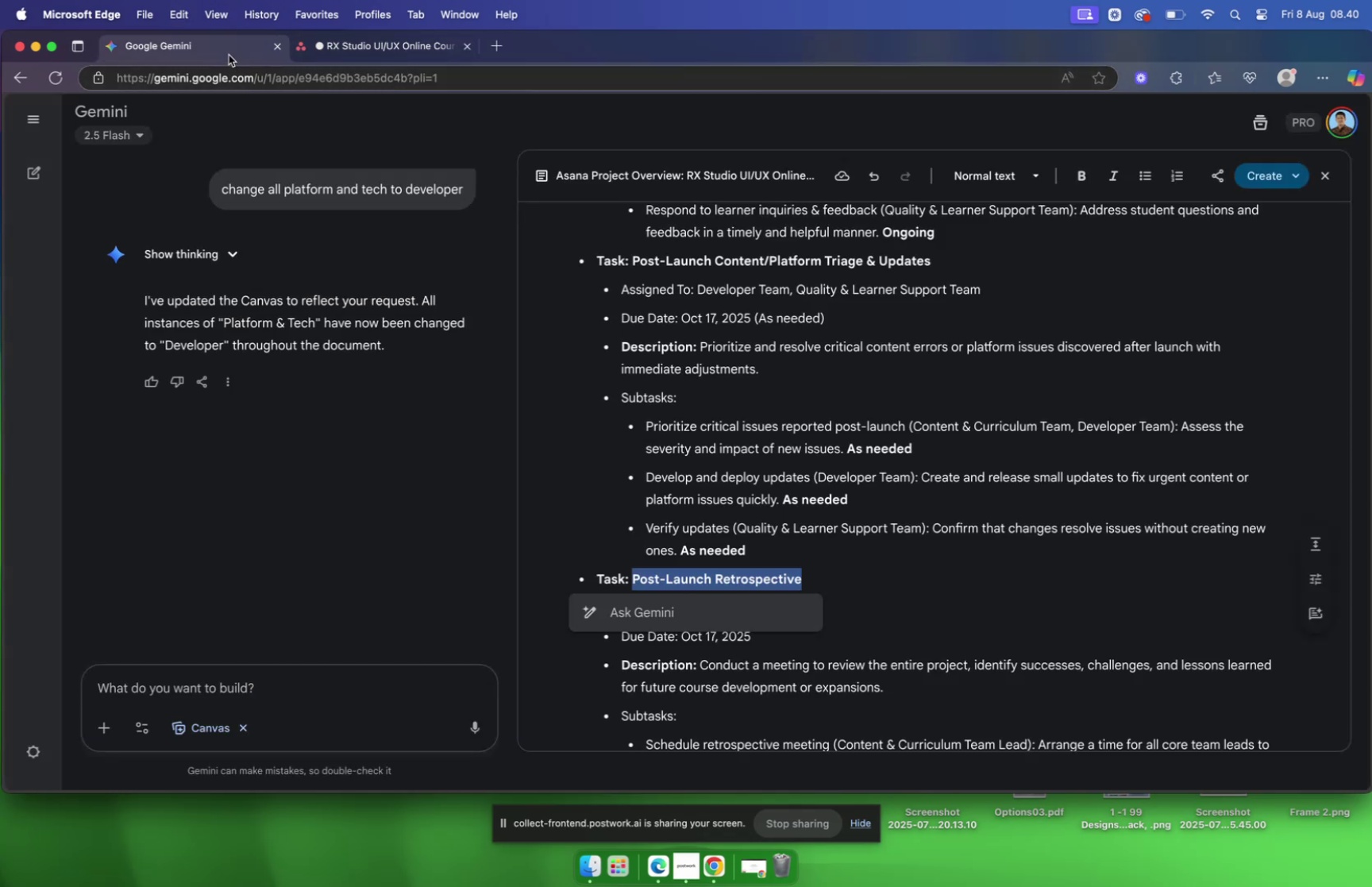 
scroll: coordinate [870, 499], scroll_direction: down, amount: 9.0
 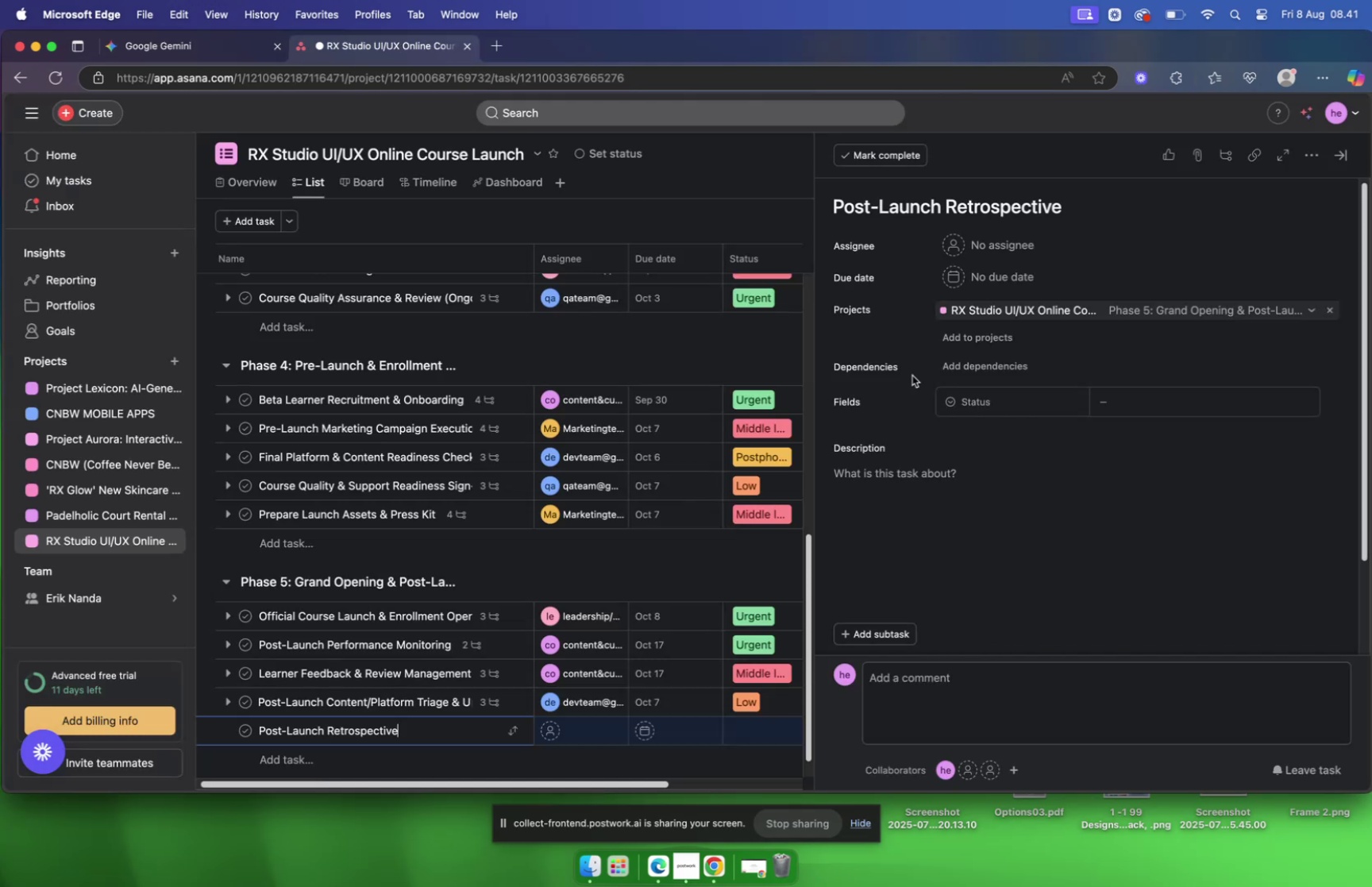 
wait(47.0)
 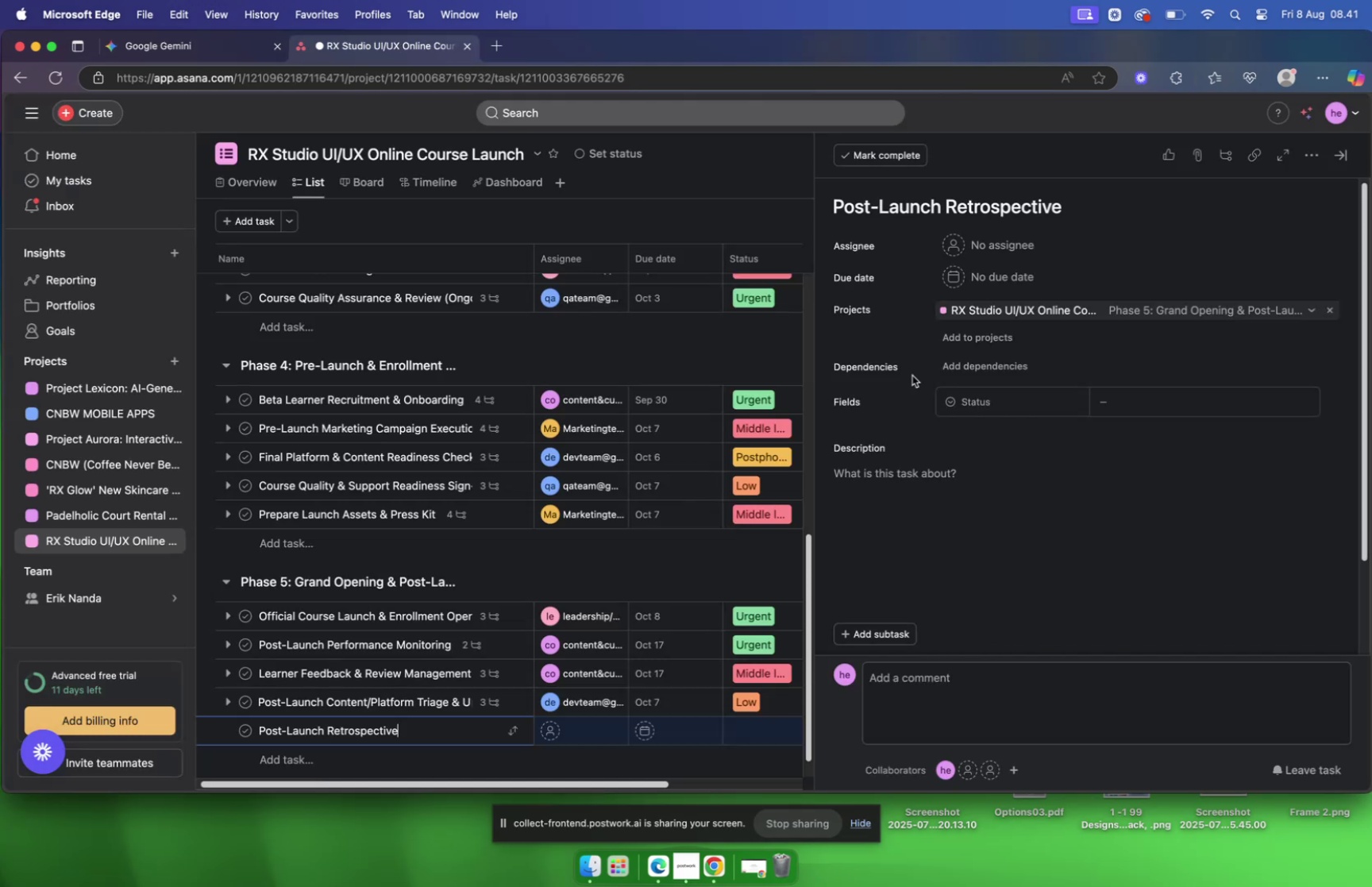 
mouse_move([959, 241])
 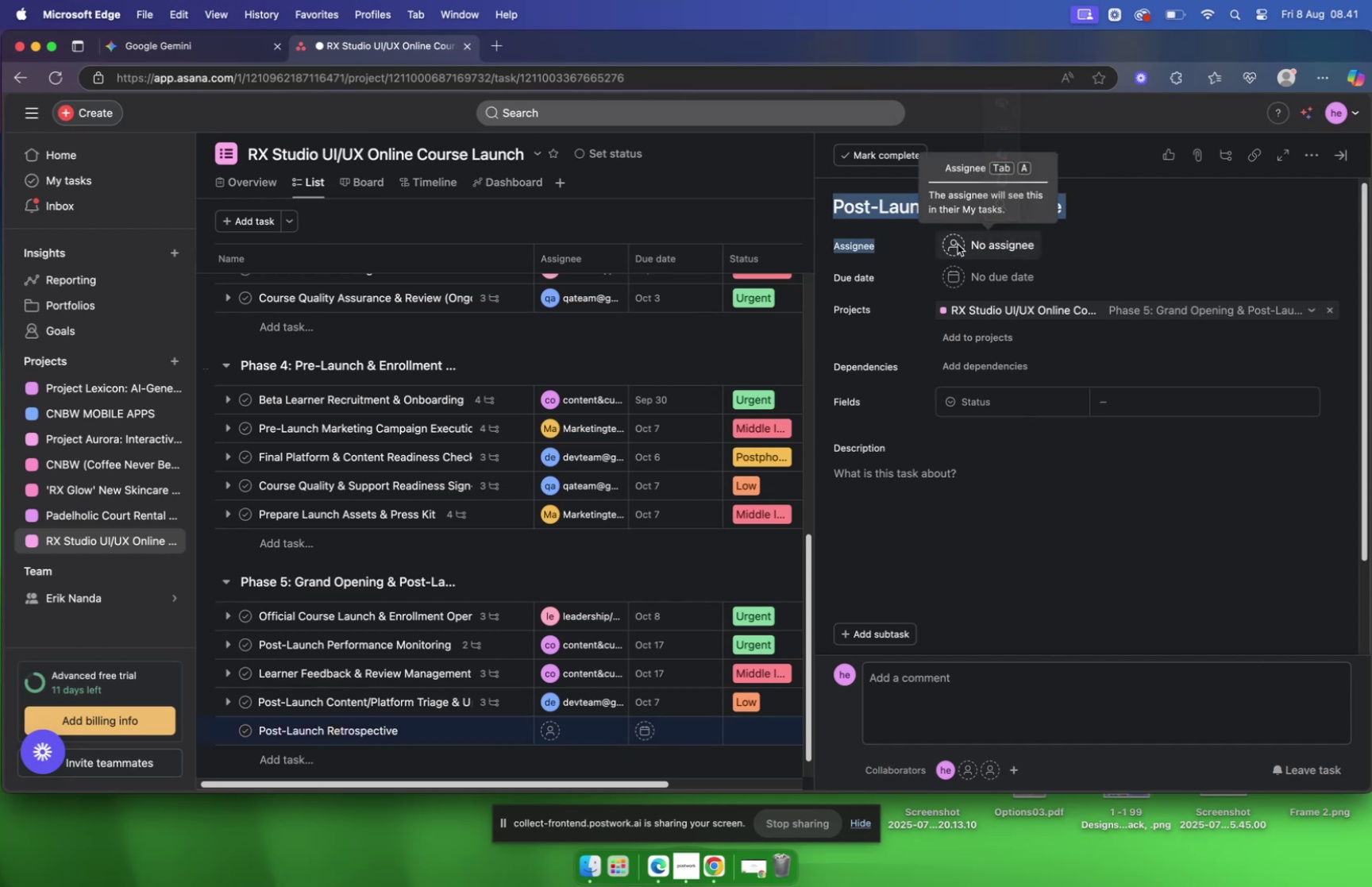 
left_click([959, 244])
 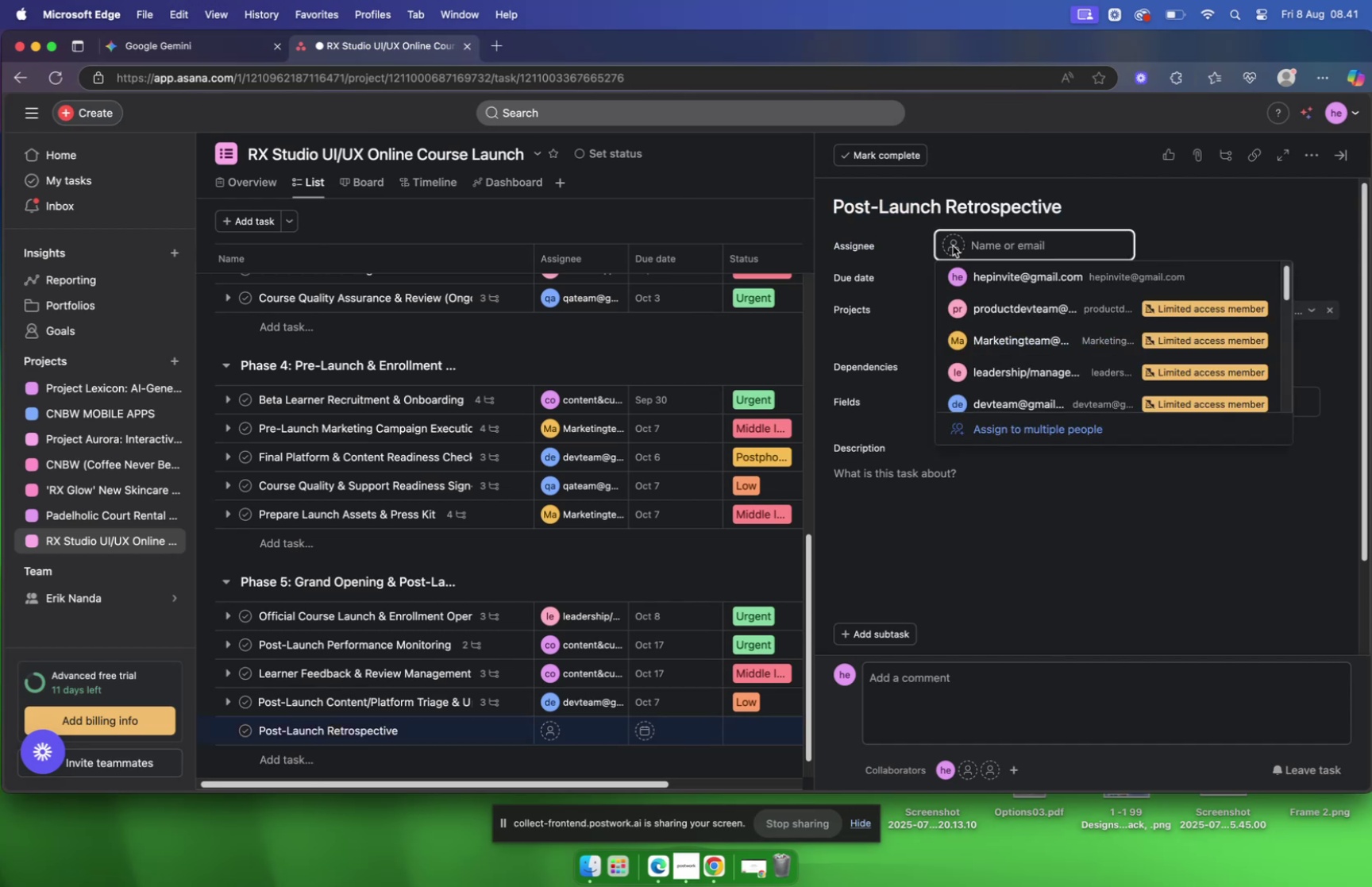 
type(lea)
 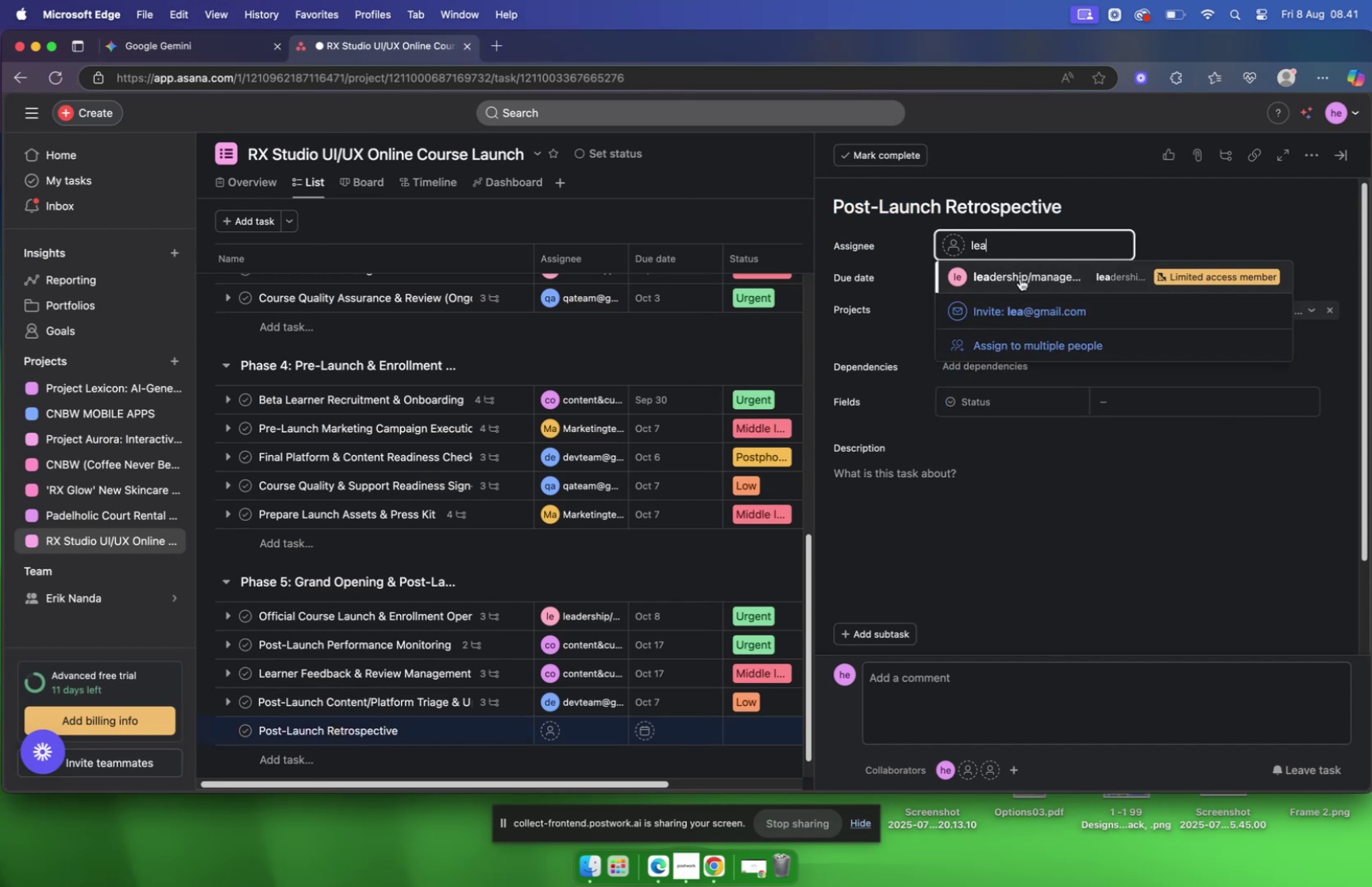 
left_click([1020, 278])
 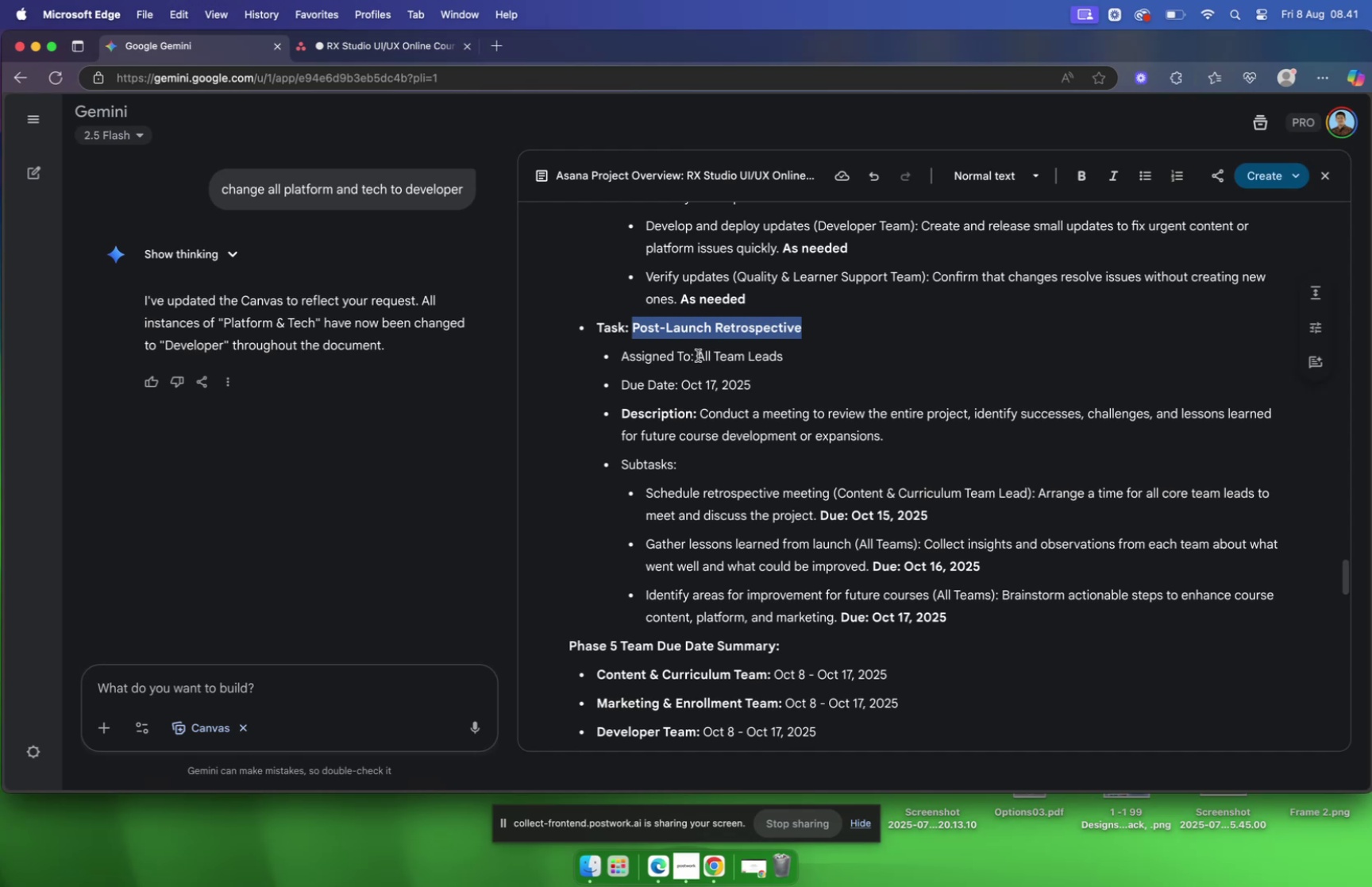 
wait(6.32)
 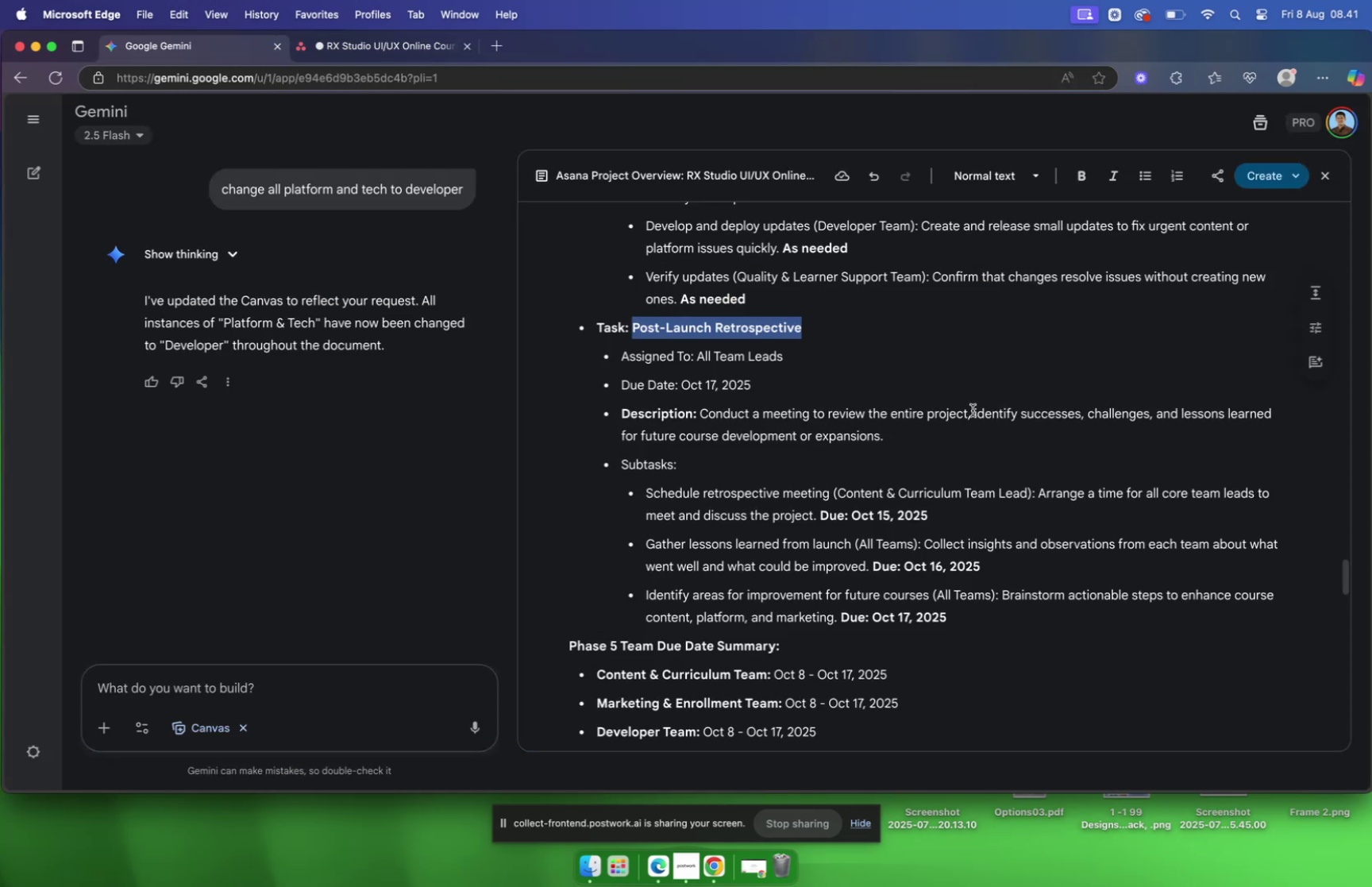 
left_click_drag(start_coordinate=[699, 415], to_coordinate=[893, 432])
 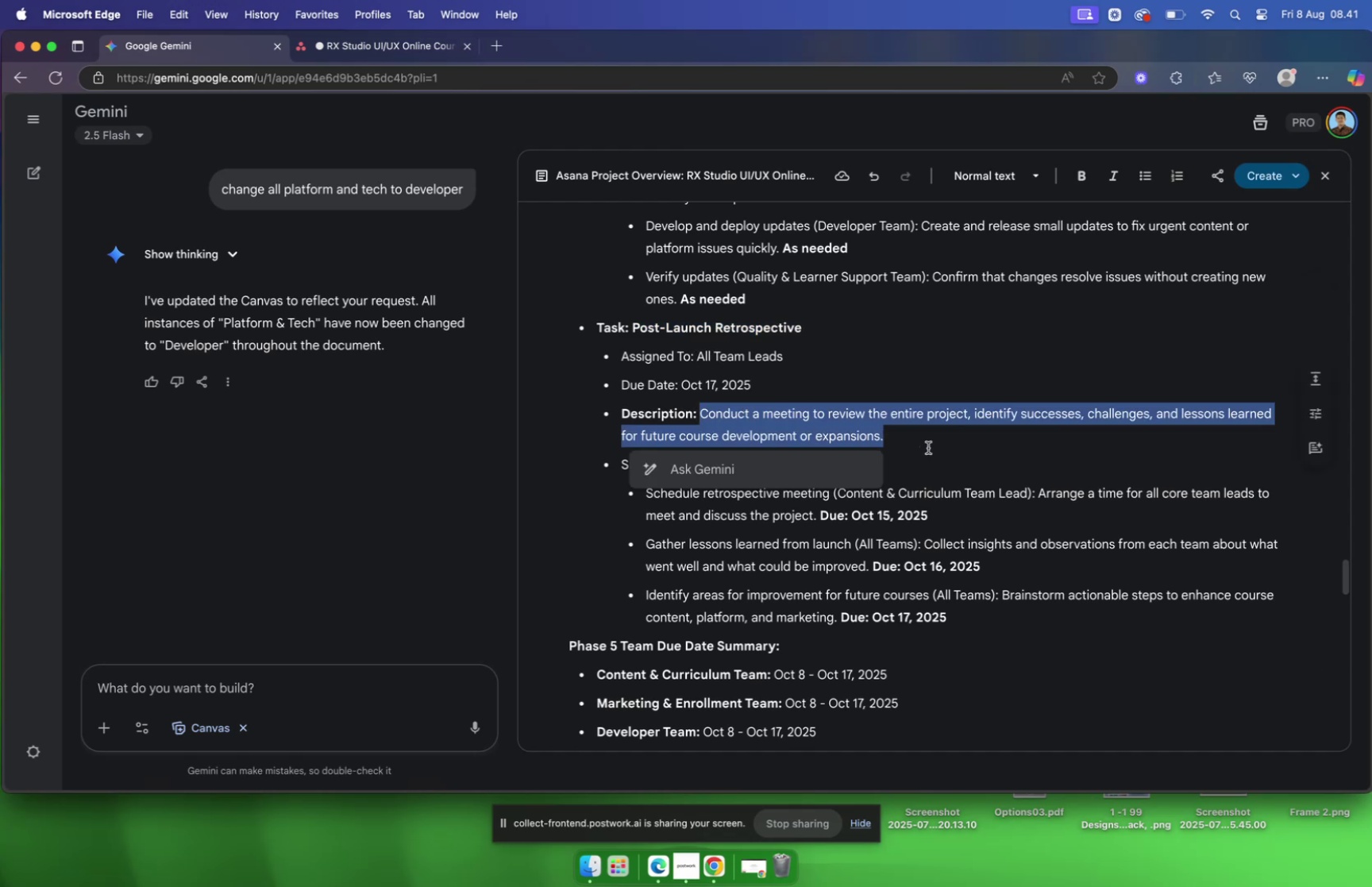 
key(Meta+C)
 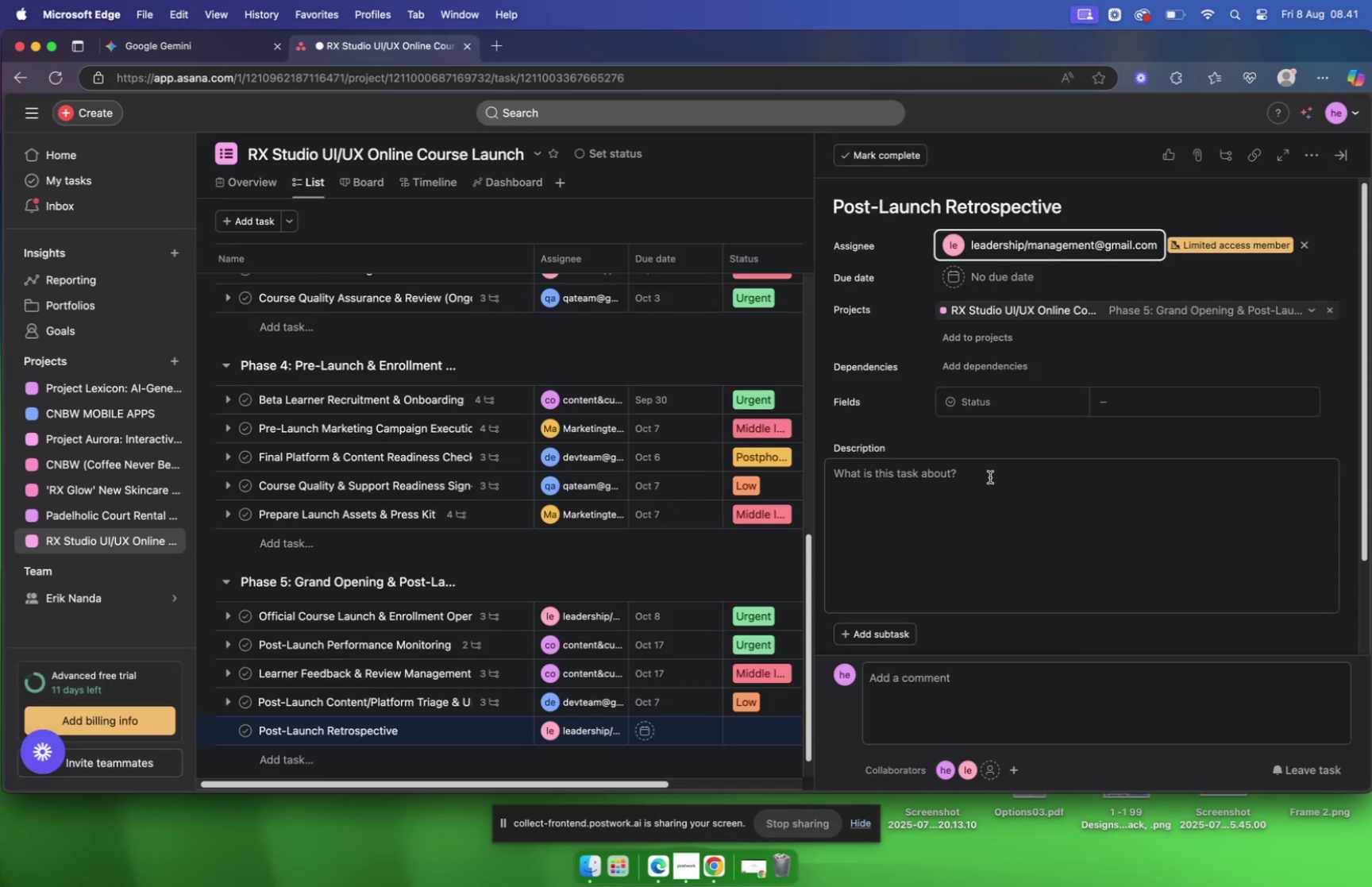 
key(Meta+V)
 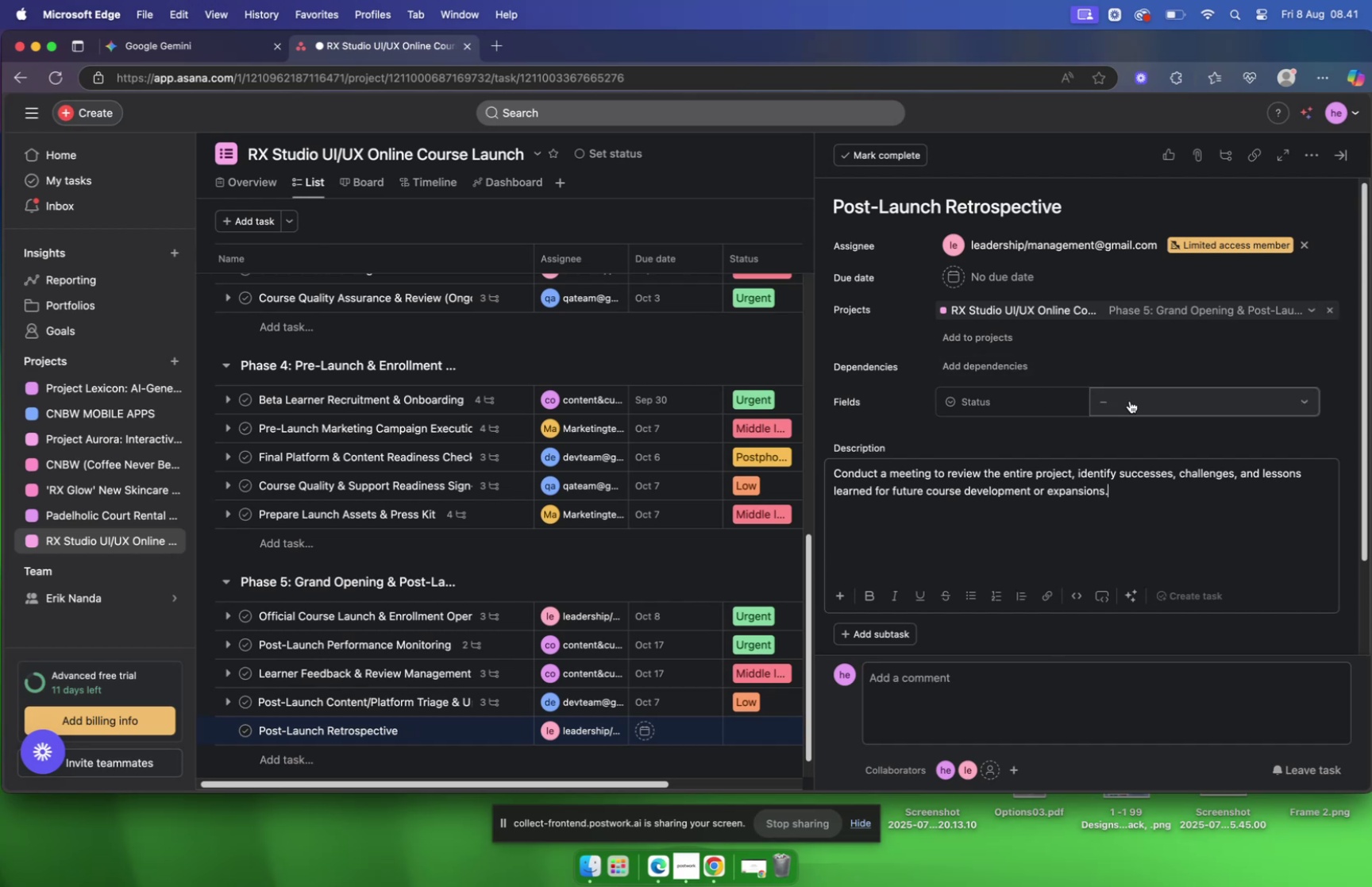 
left_click([1130, 400])
 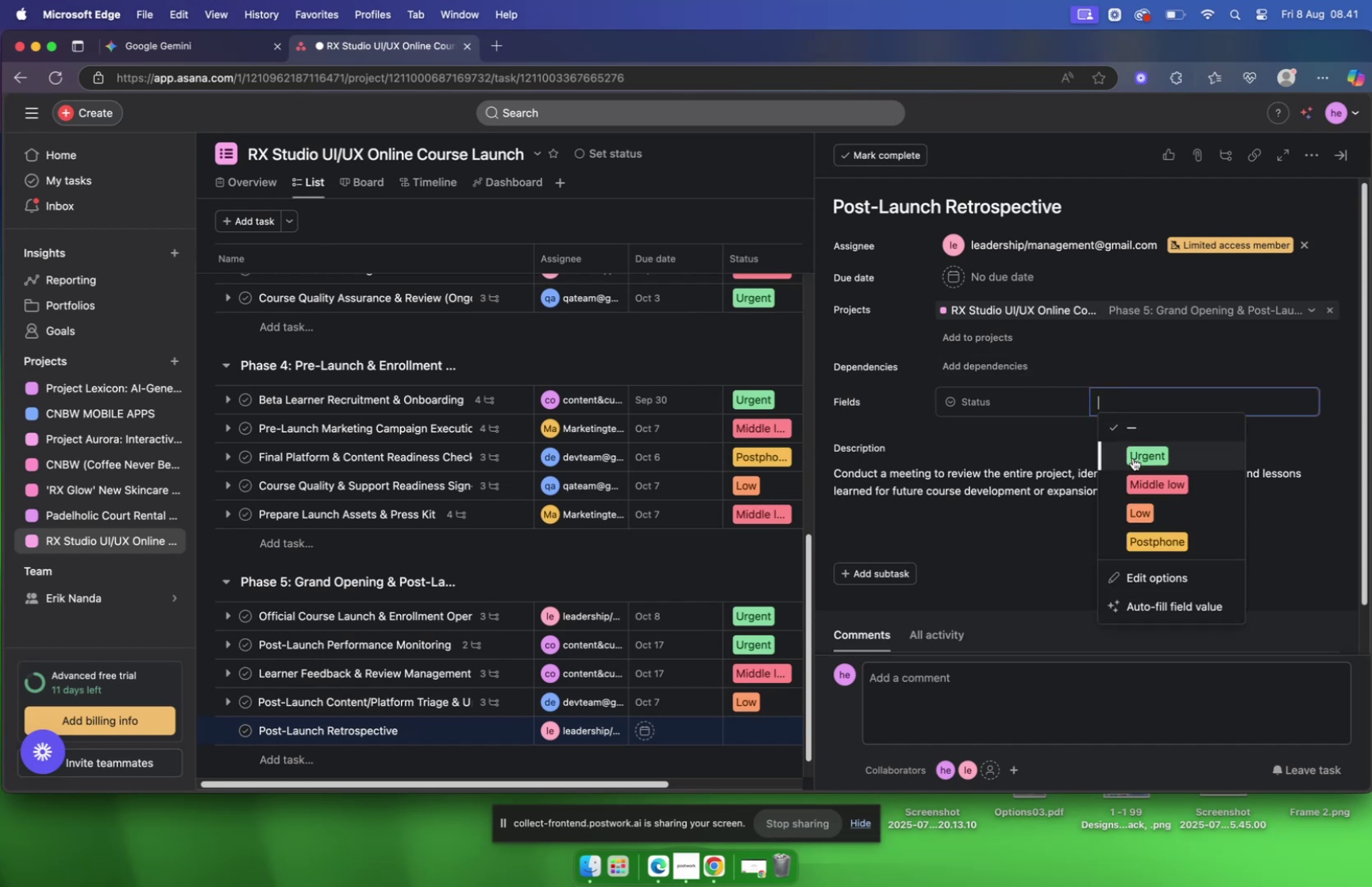 
left_click([1133, 457])
 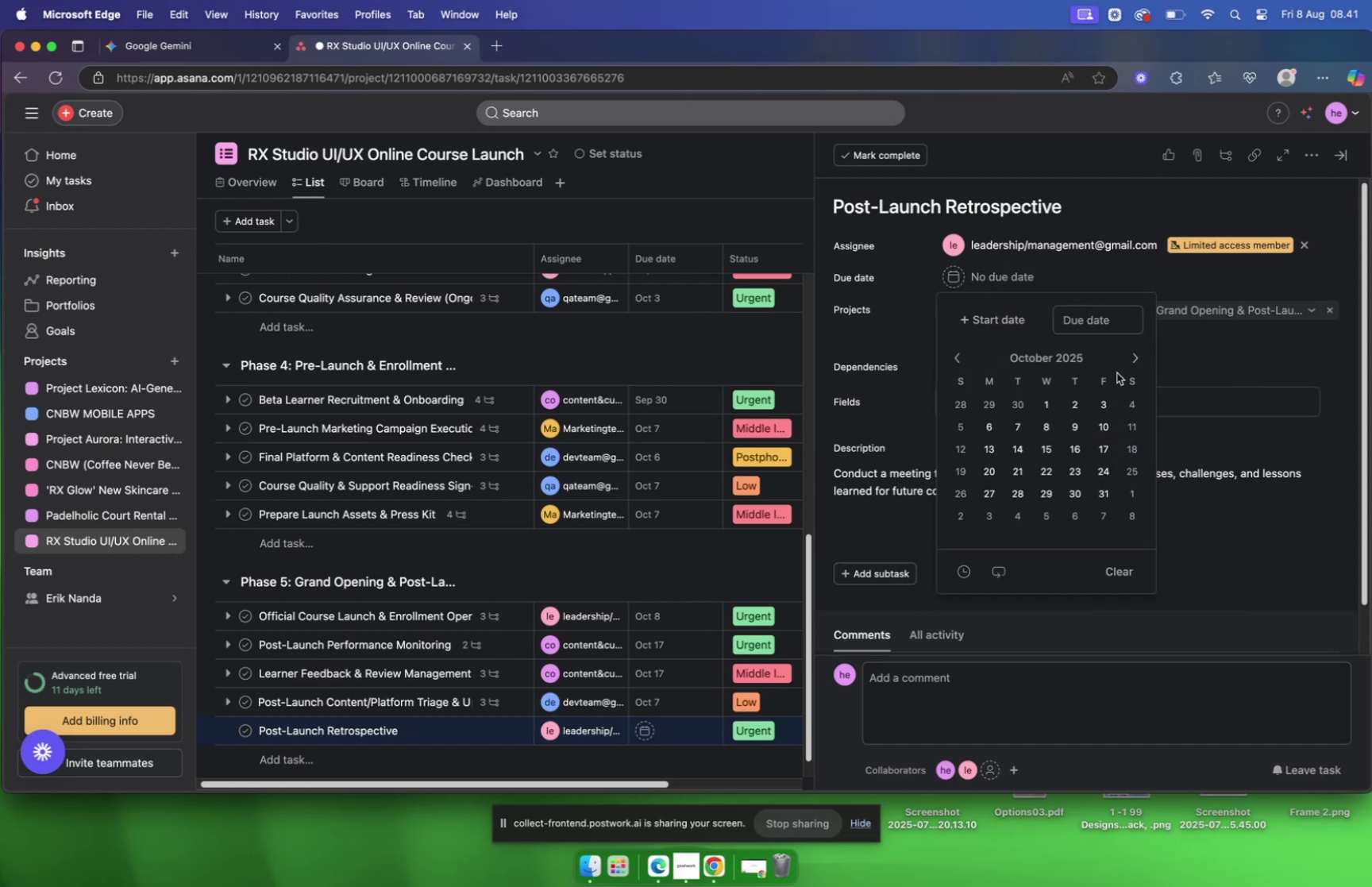 
wait(7.85)
 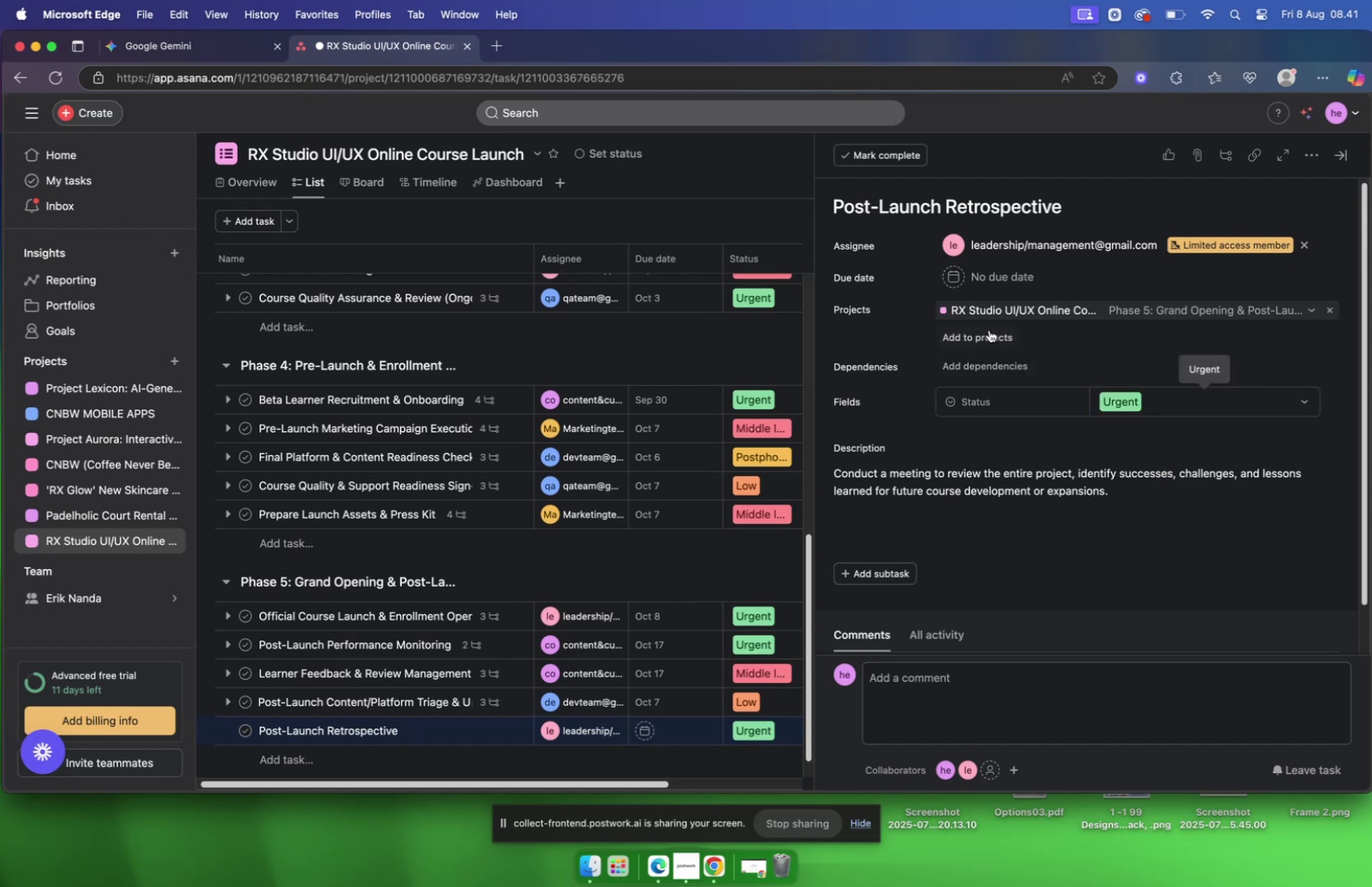 
left_click([1100, 444])
 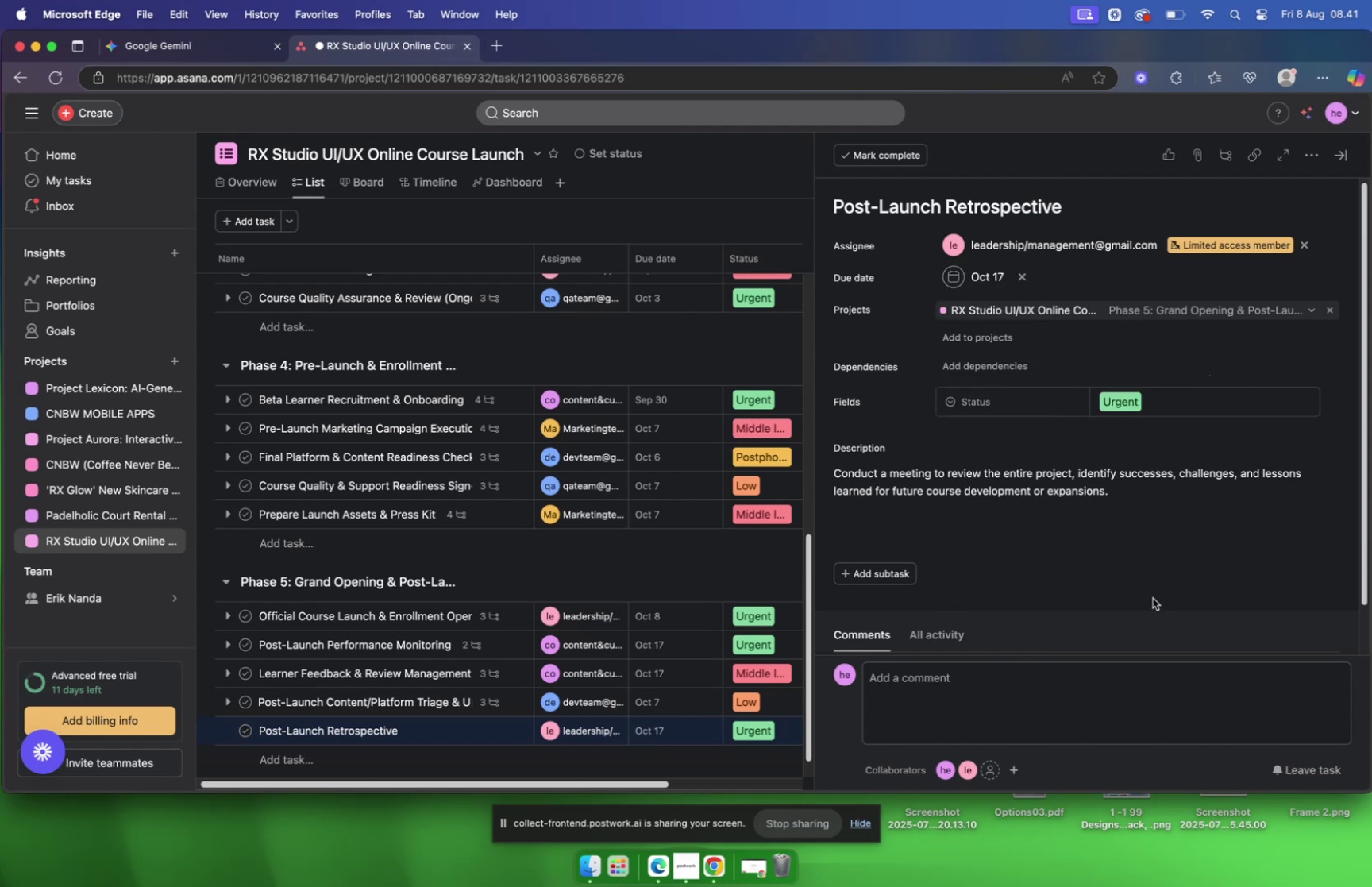 
scroll: coordinate [903, 550], scroll_direction: down, amount: 5.0
 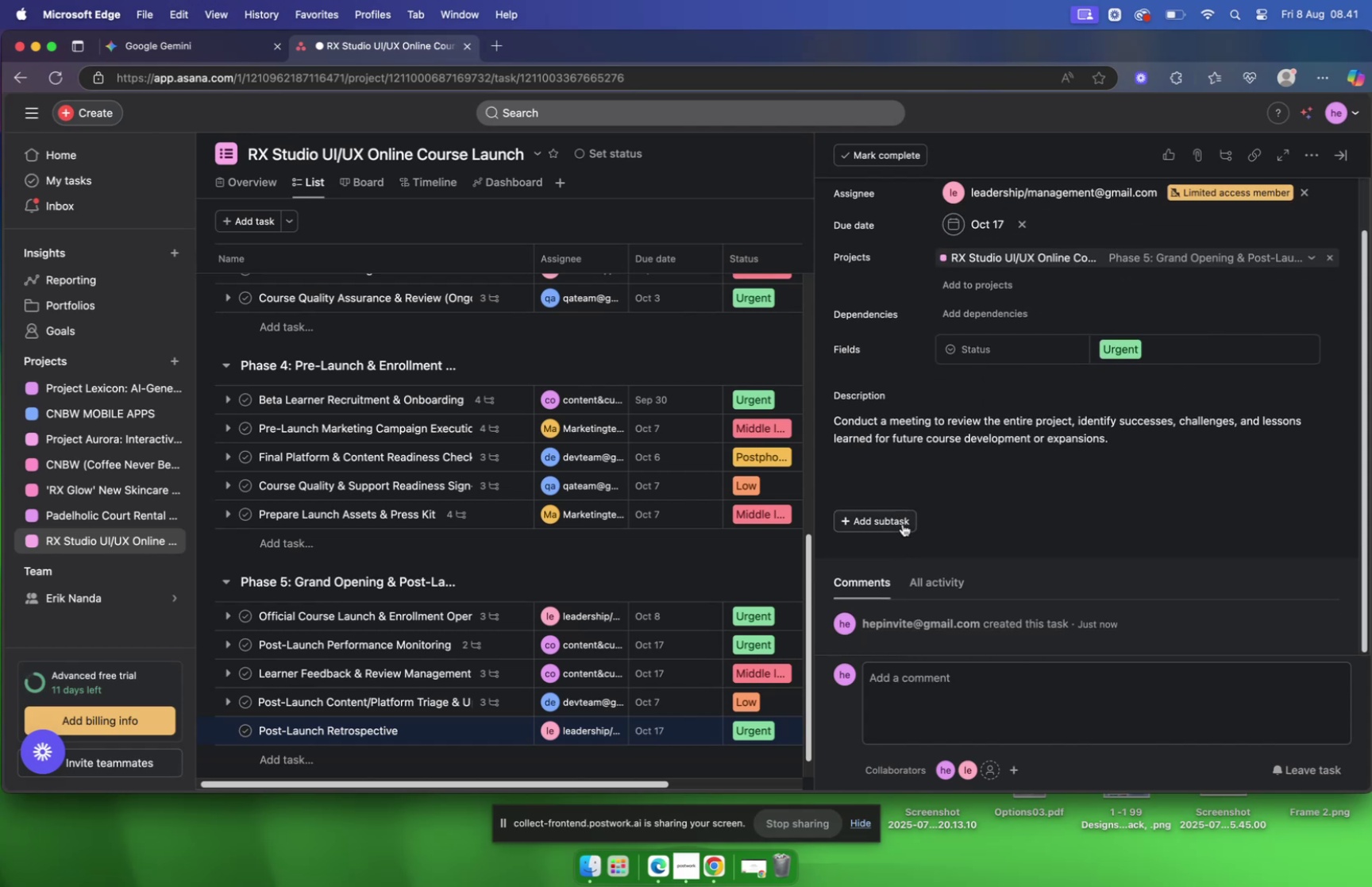 
left_click([903, 523])
 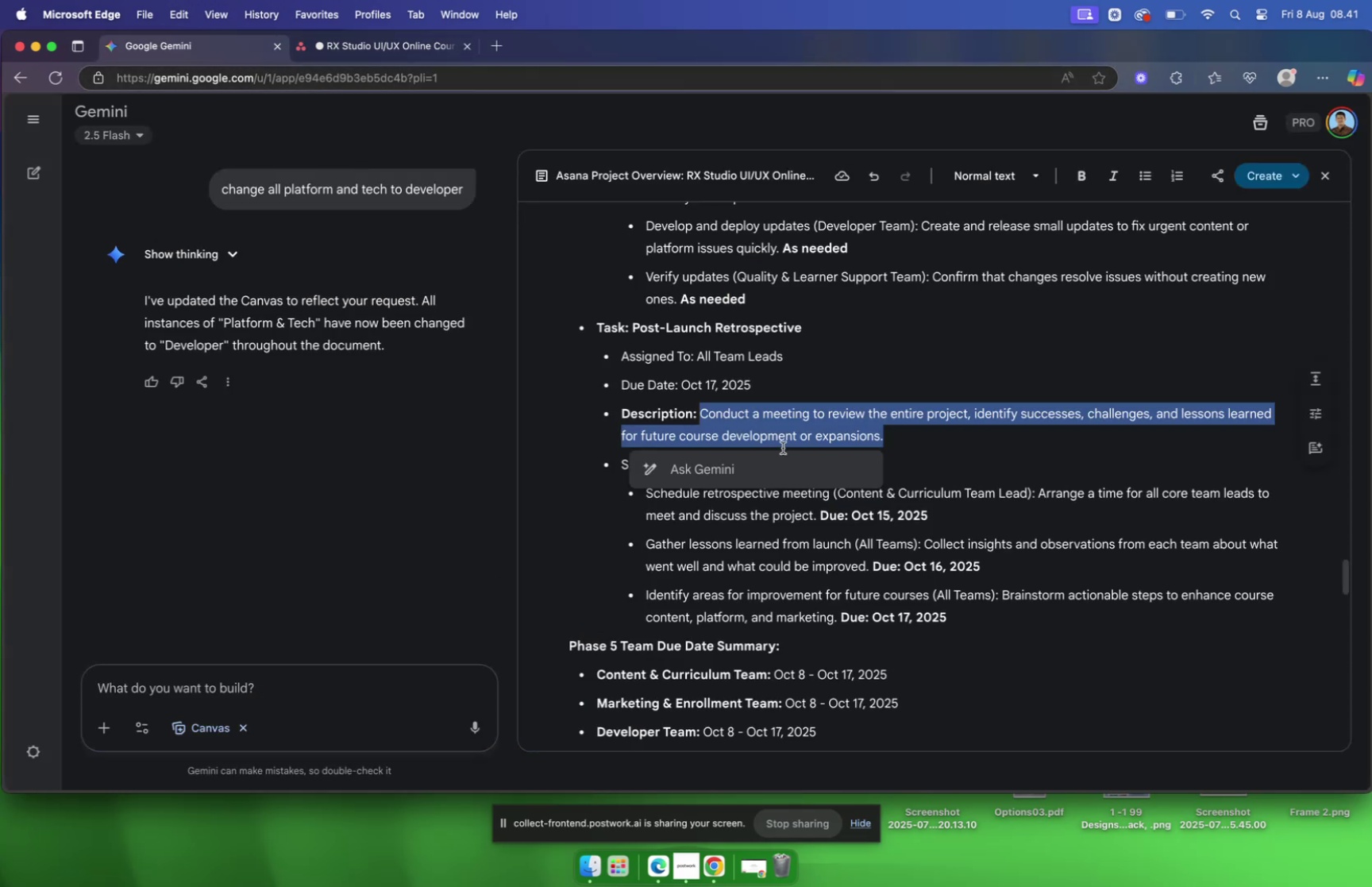 
scroll: coordinate [815, 472], scroll_direction: down, amount: 3.0
 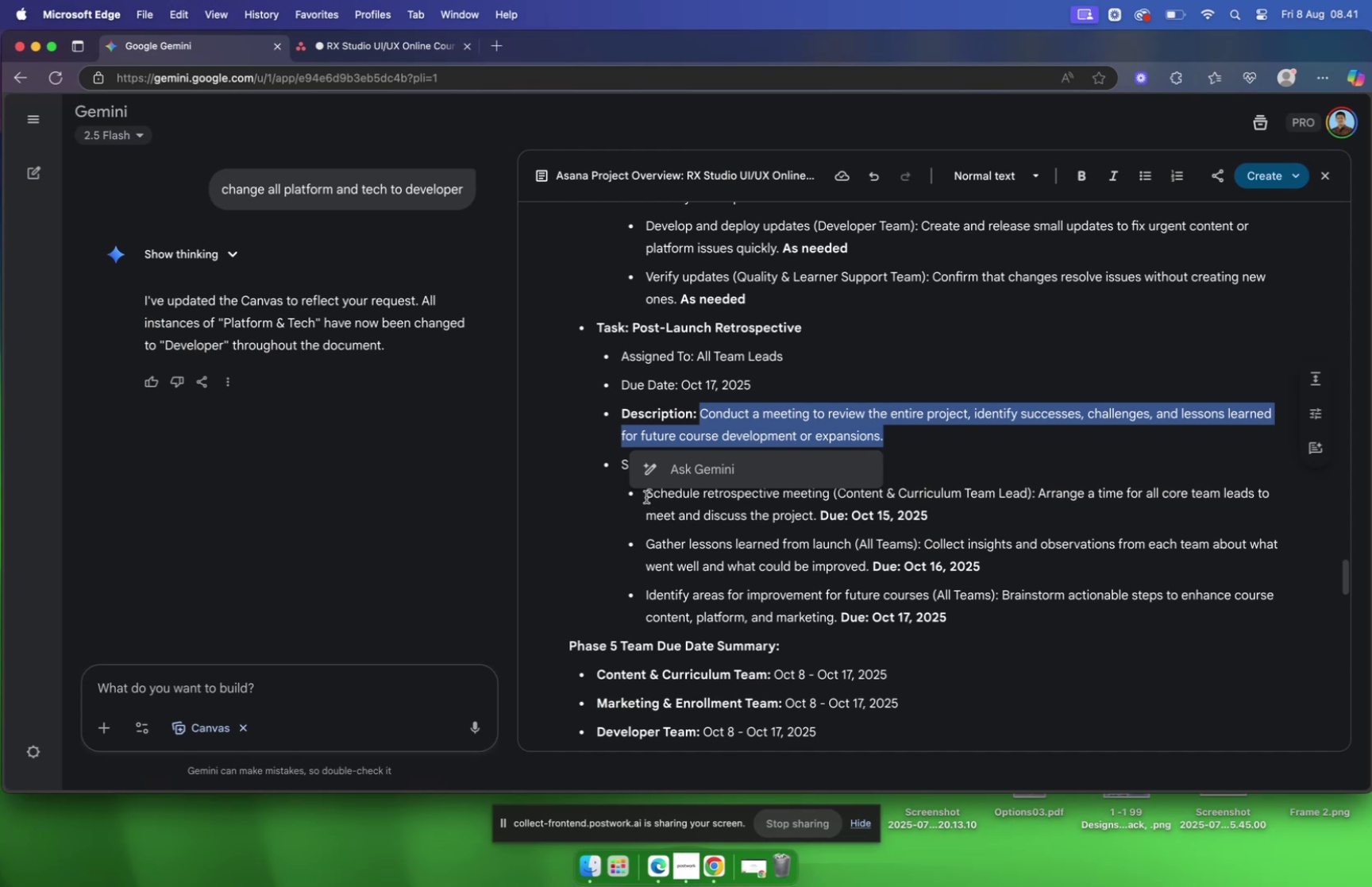 
left_click_drag(start_coordinate=[646, 496], to_coordinate=[830, 491])
 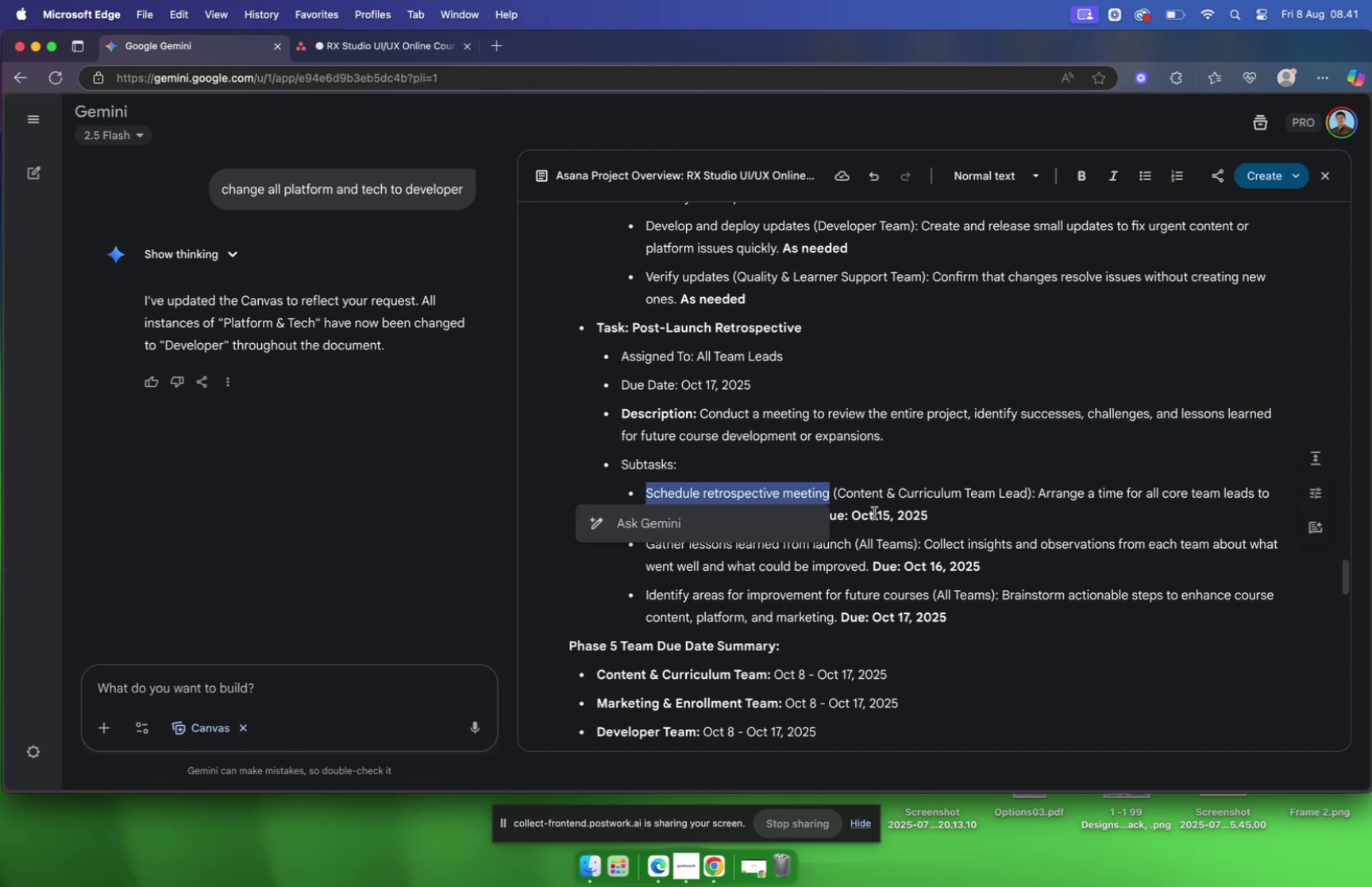 
key(Meta+C)
 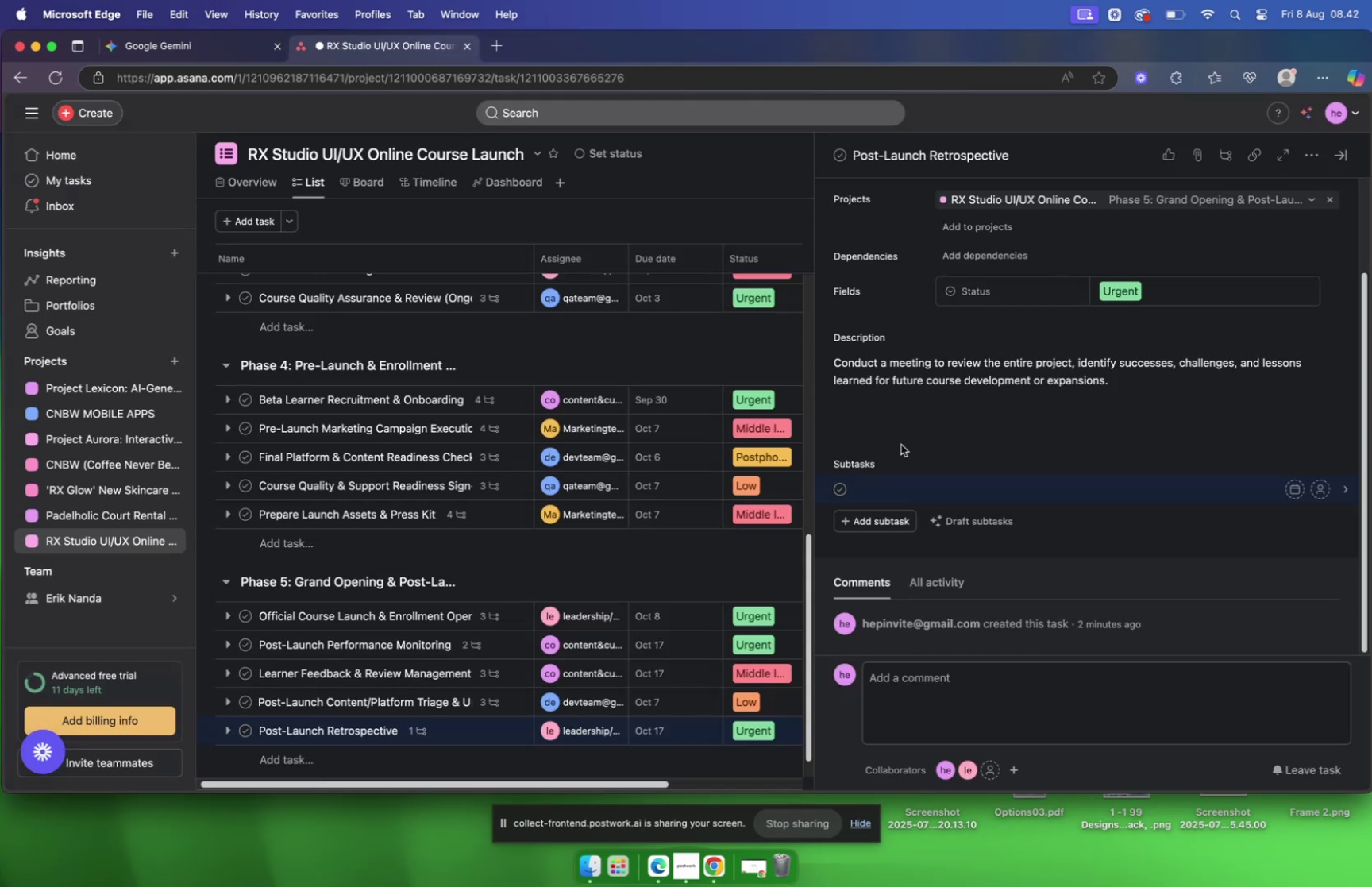 
key(Meta+V)
 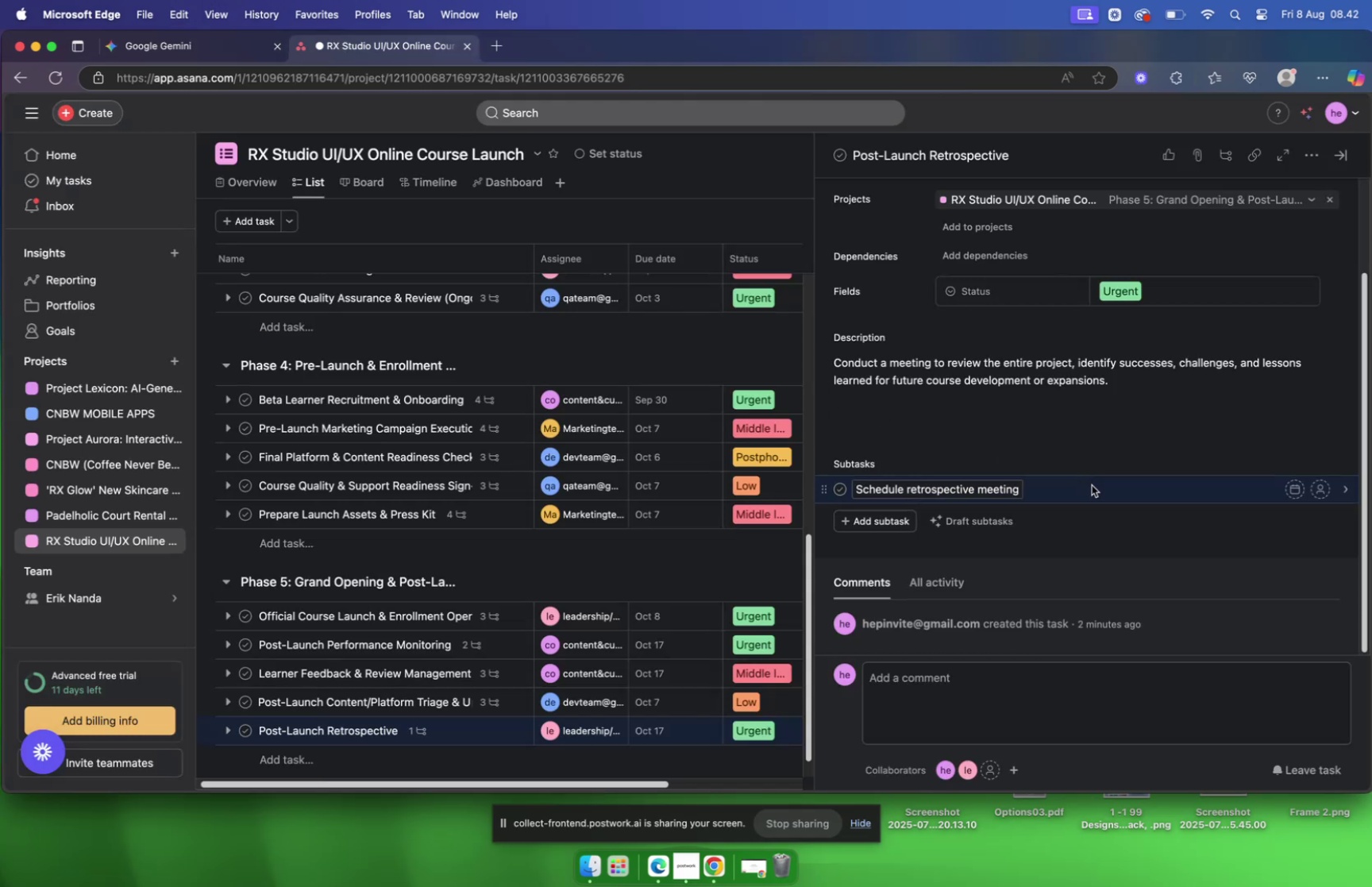 
left_click([1092, 484])
 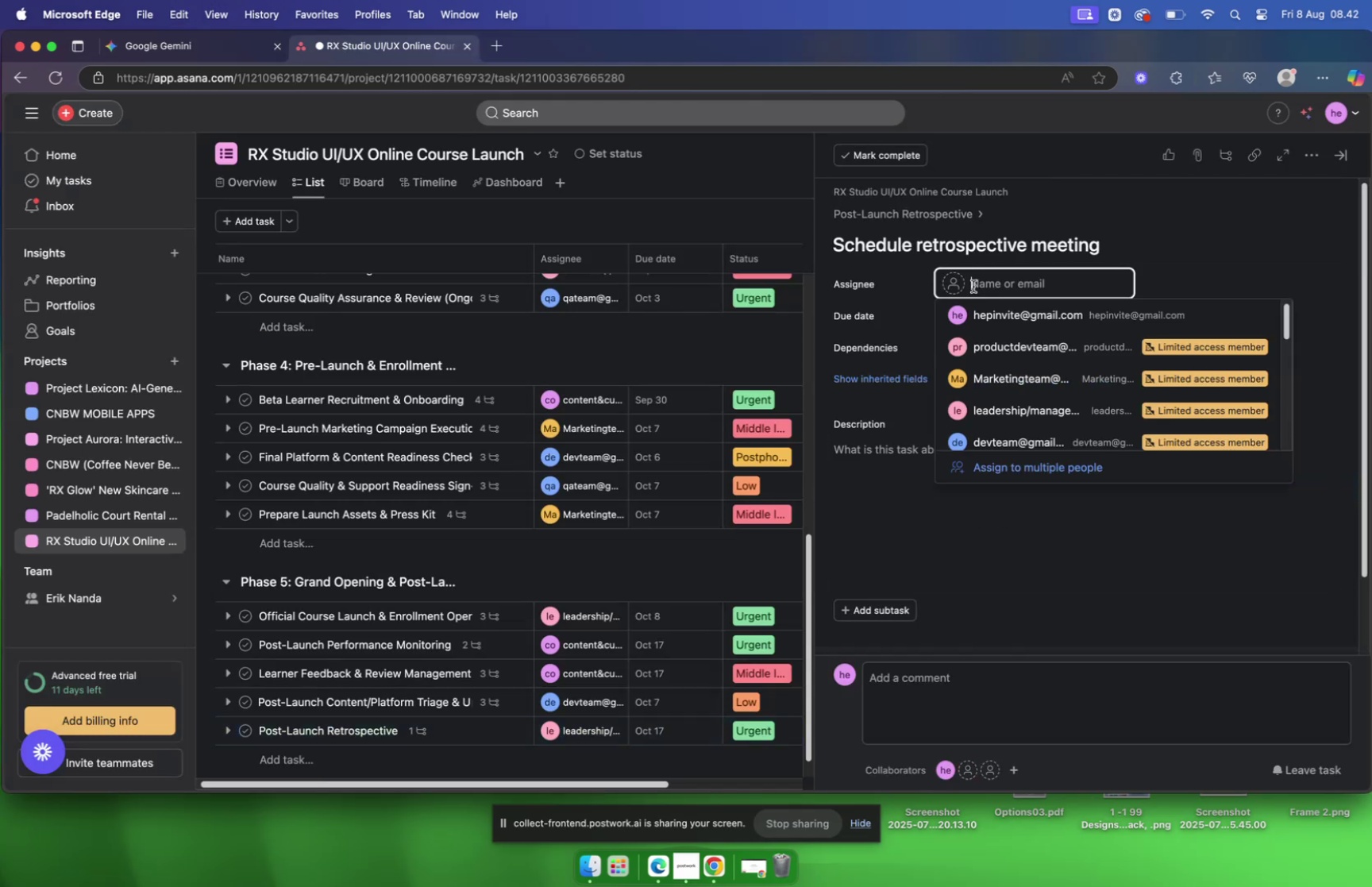 
type(cont)
 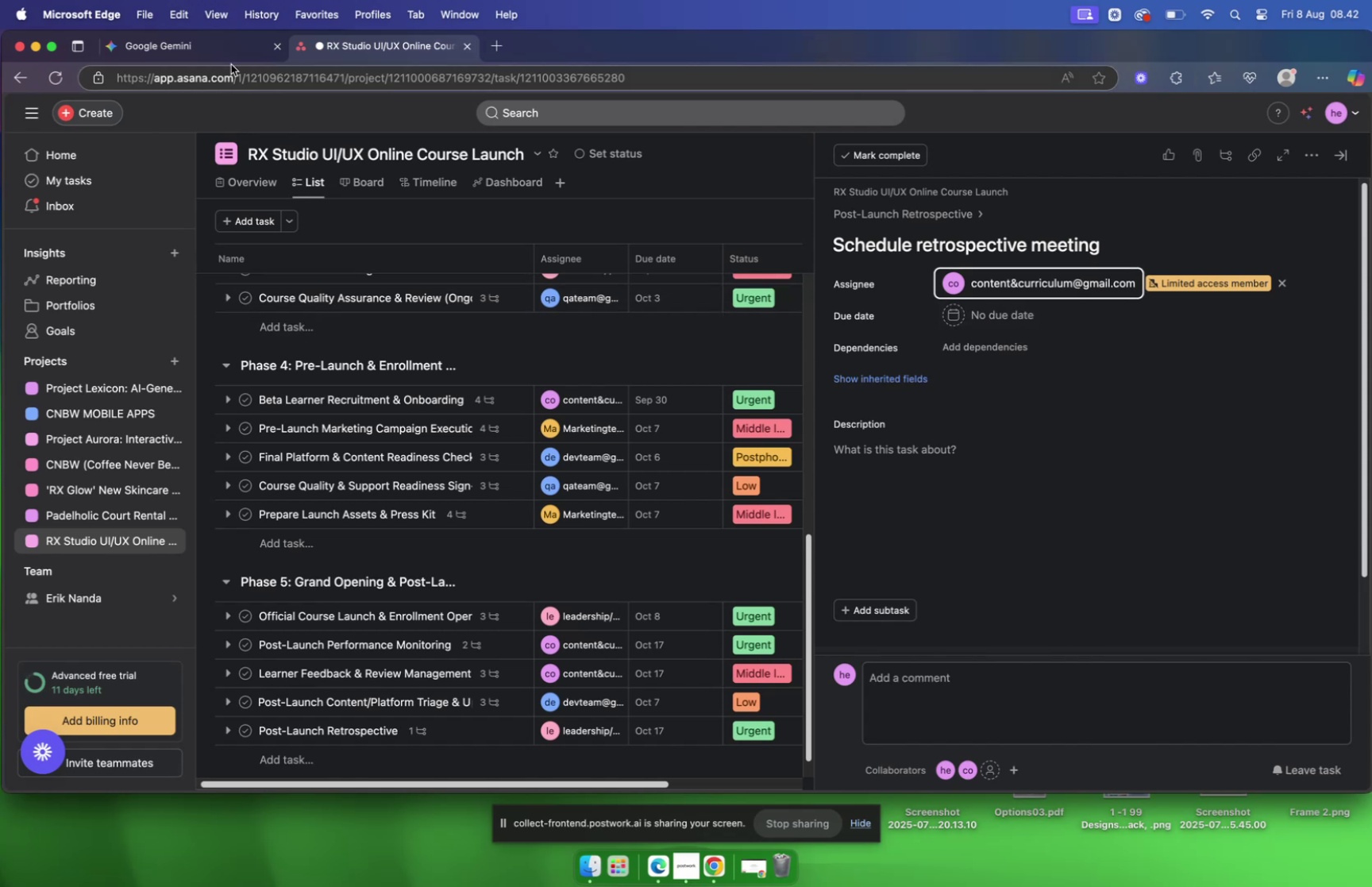 
left_click([220, 48])
 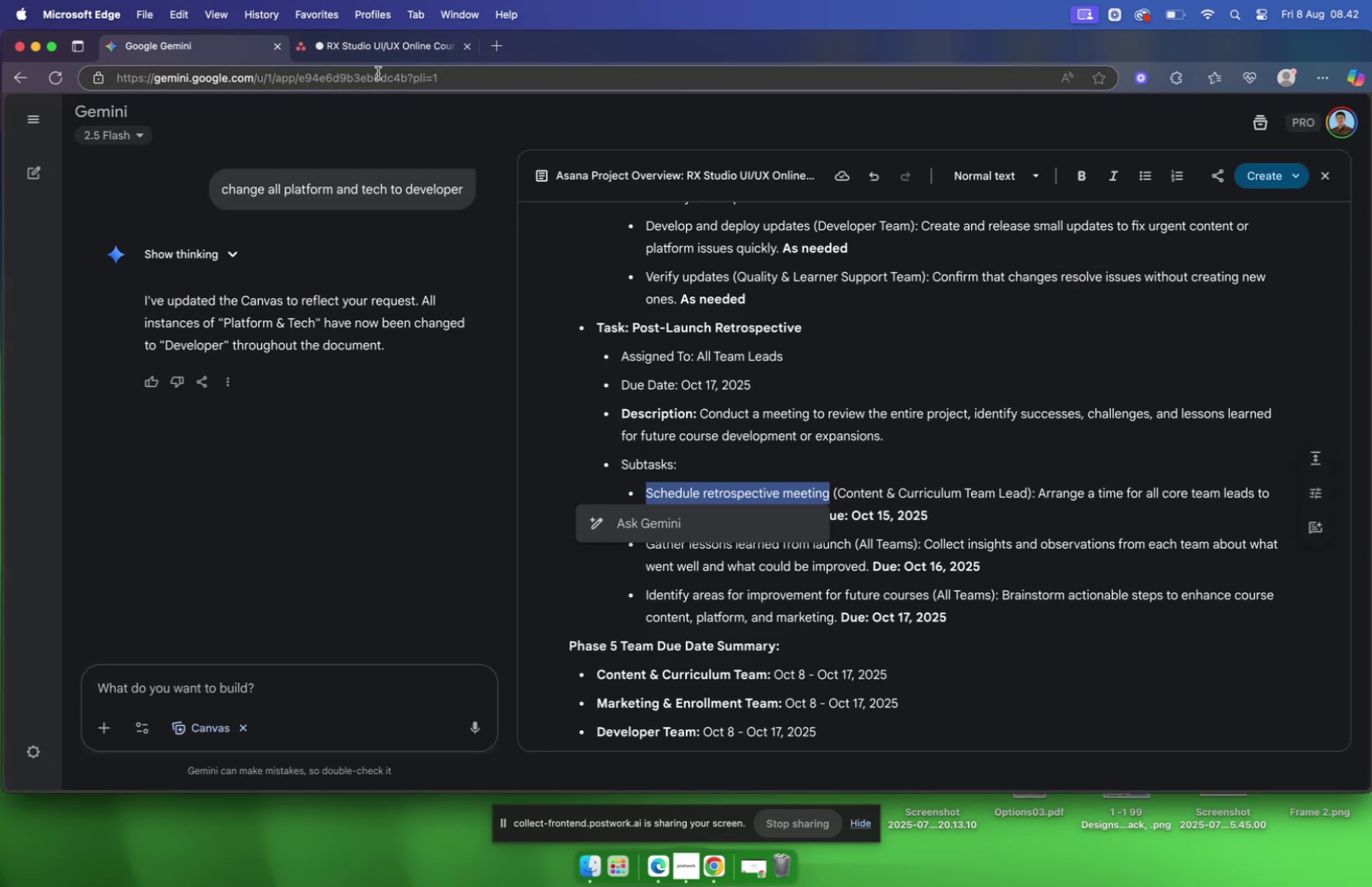 
left_click([390, 56])
 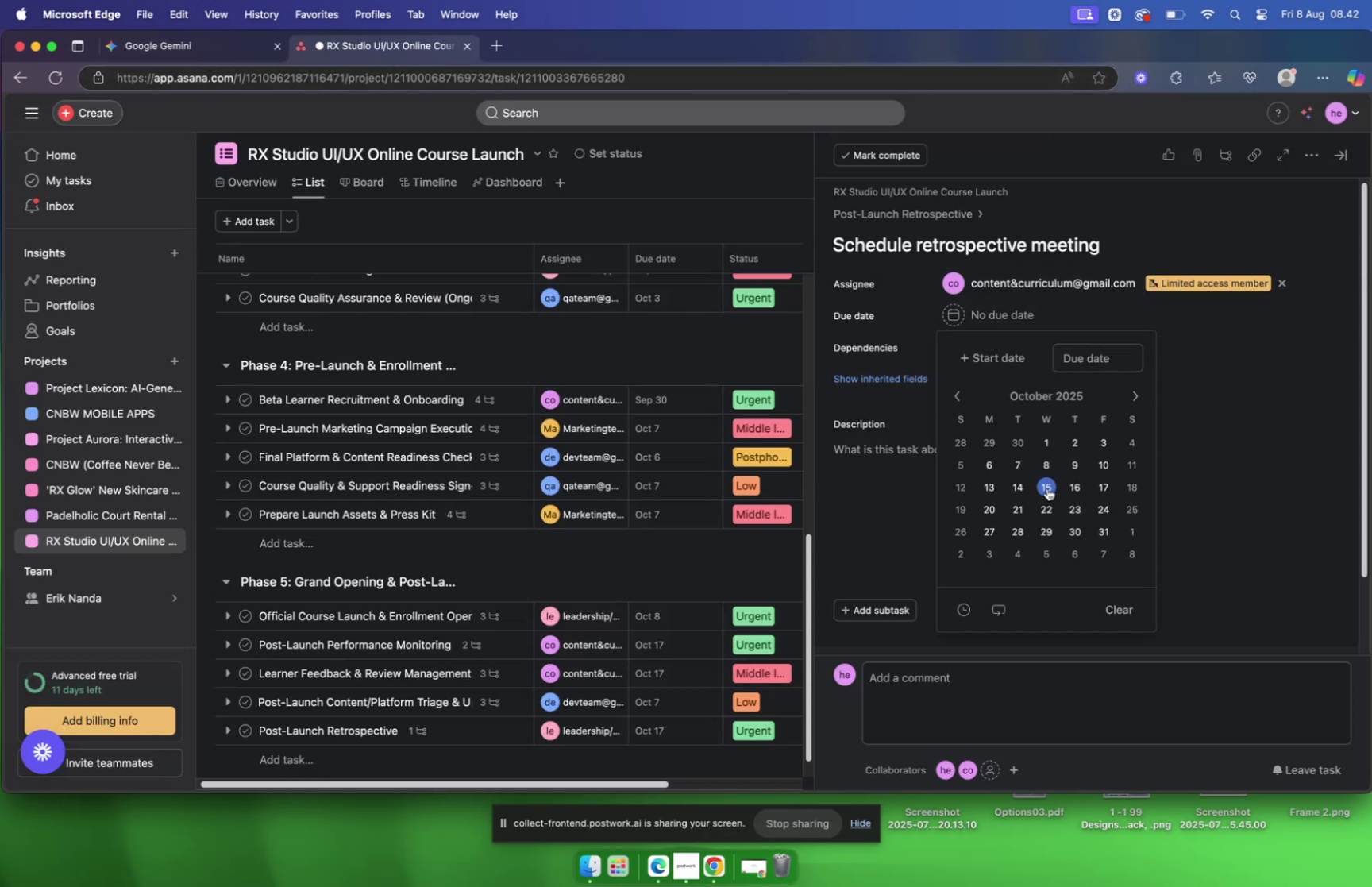 
left_click([1247, 434])
 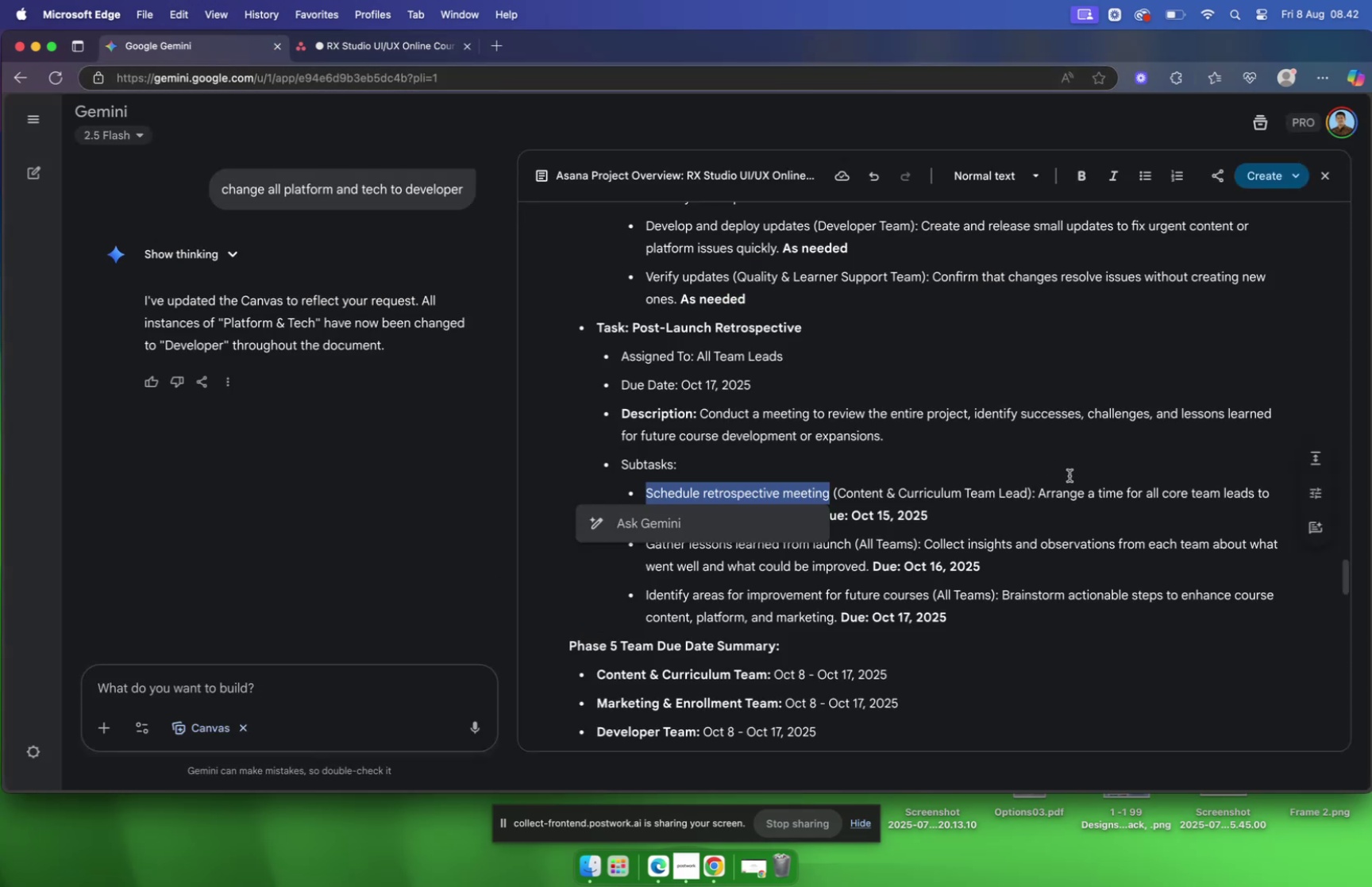 
scroll: coordinate [1013, 422], scroll_direction: down, amount: 6.0
 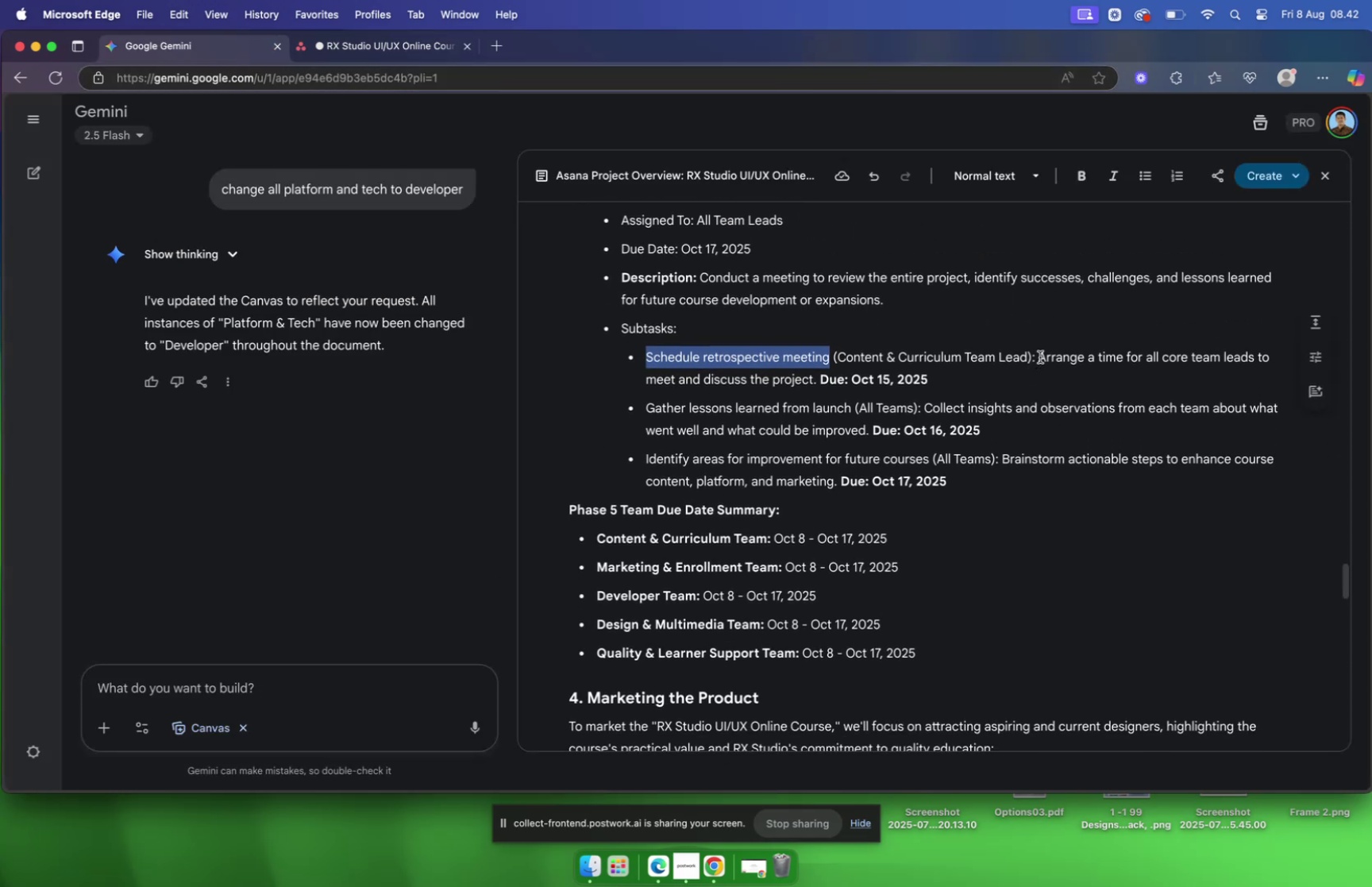 
left_click_drag(start_coordinate=[1041, 357], to_coordinate=[814, 380])
 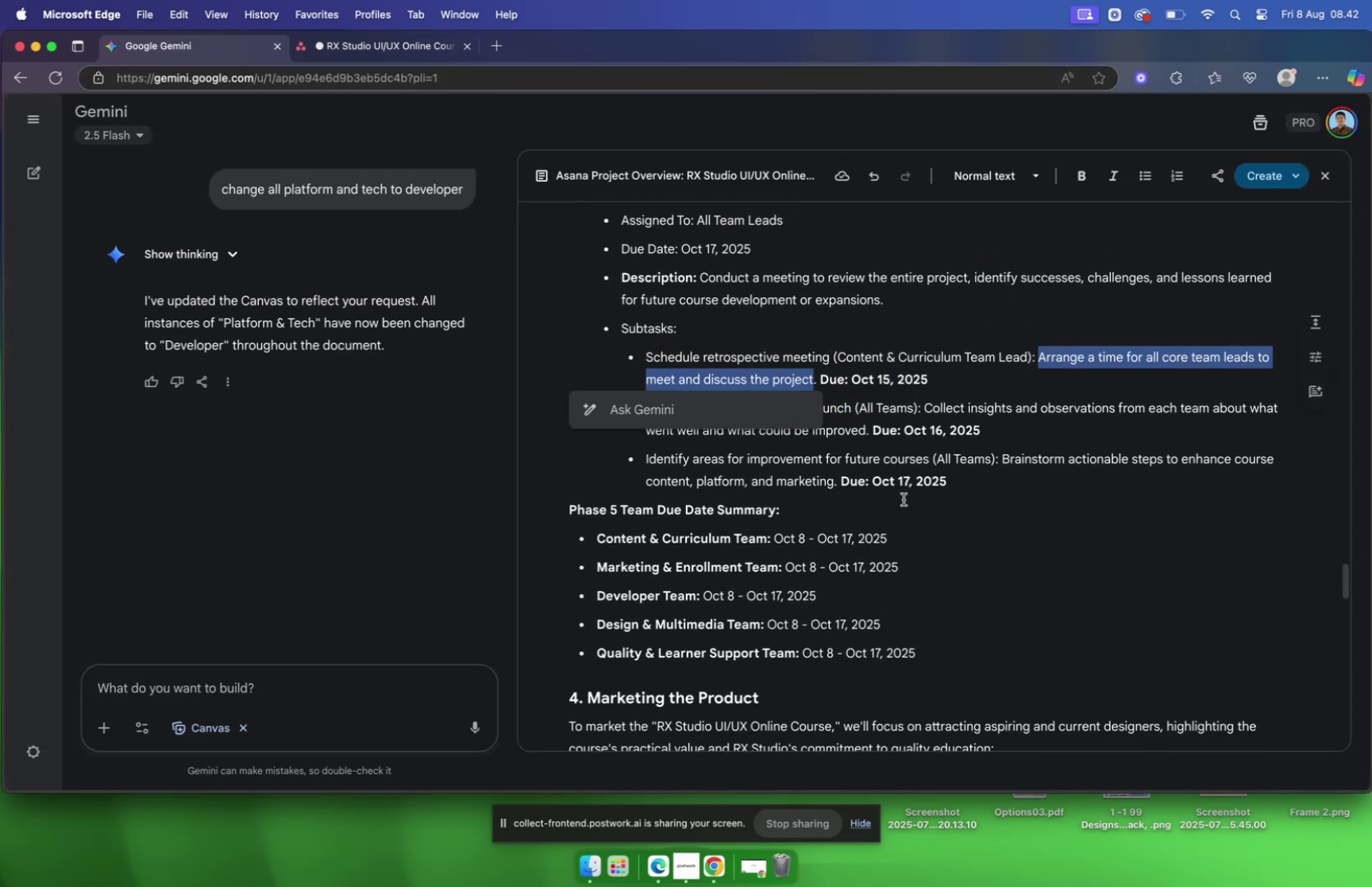 
key(Meta+C)
 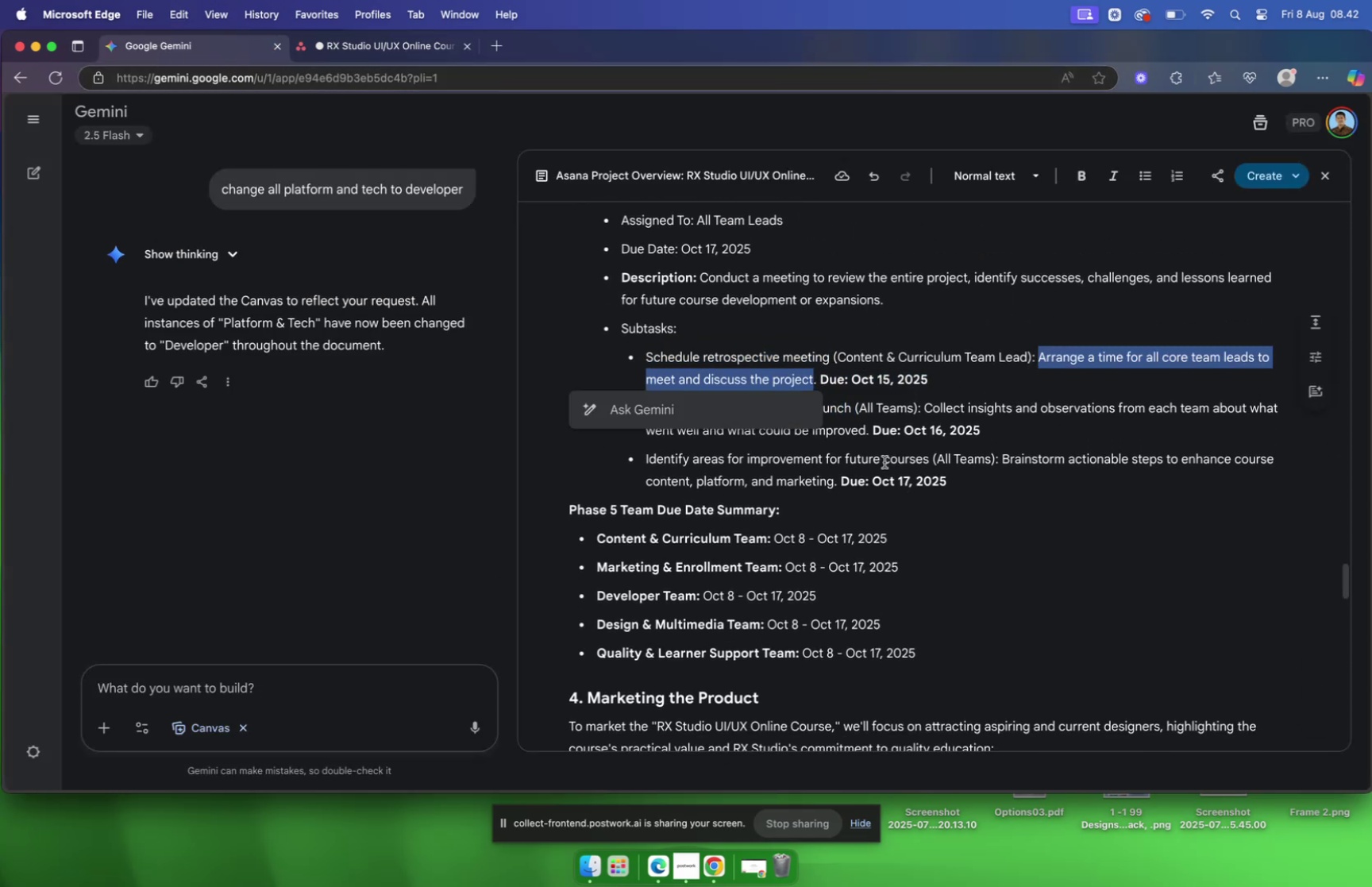 
key(Meta+CommandLeft)
 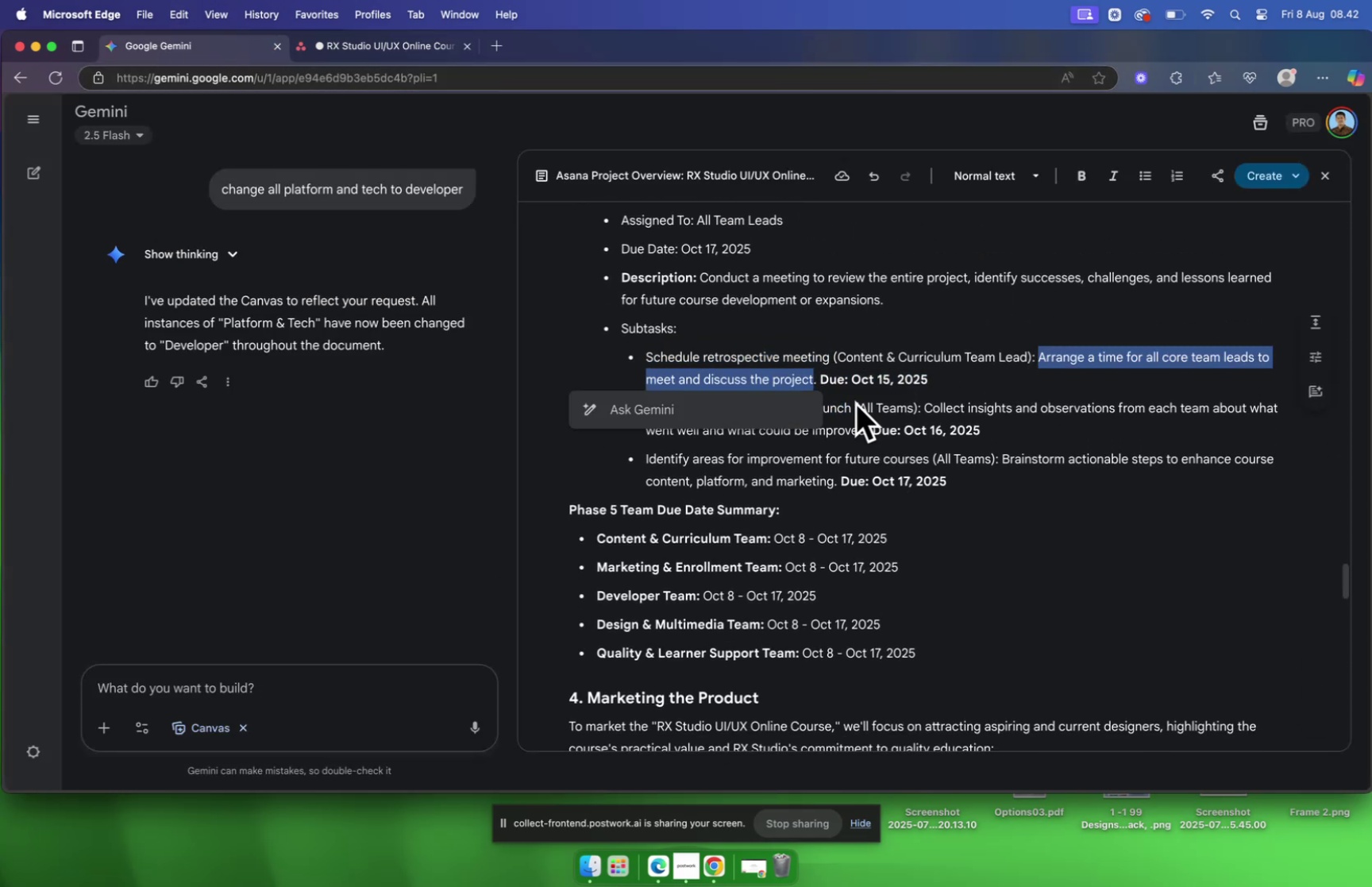 
key(Meta+C)
 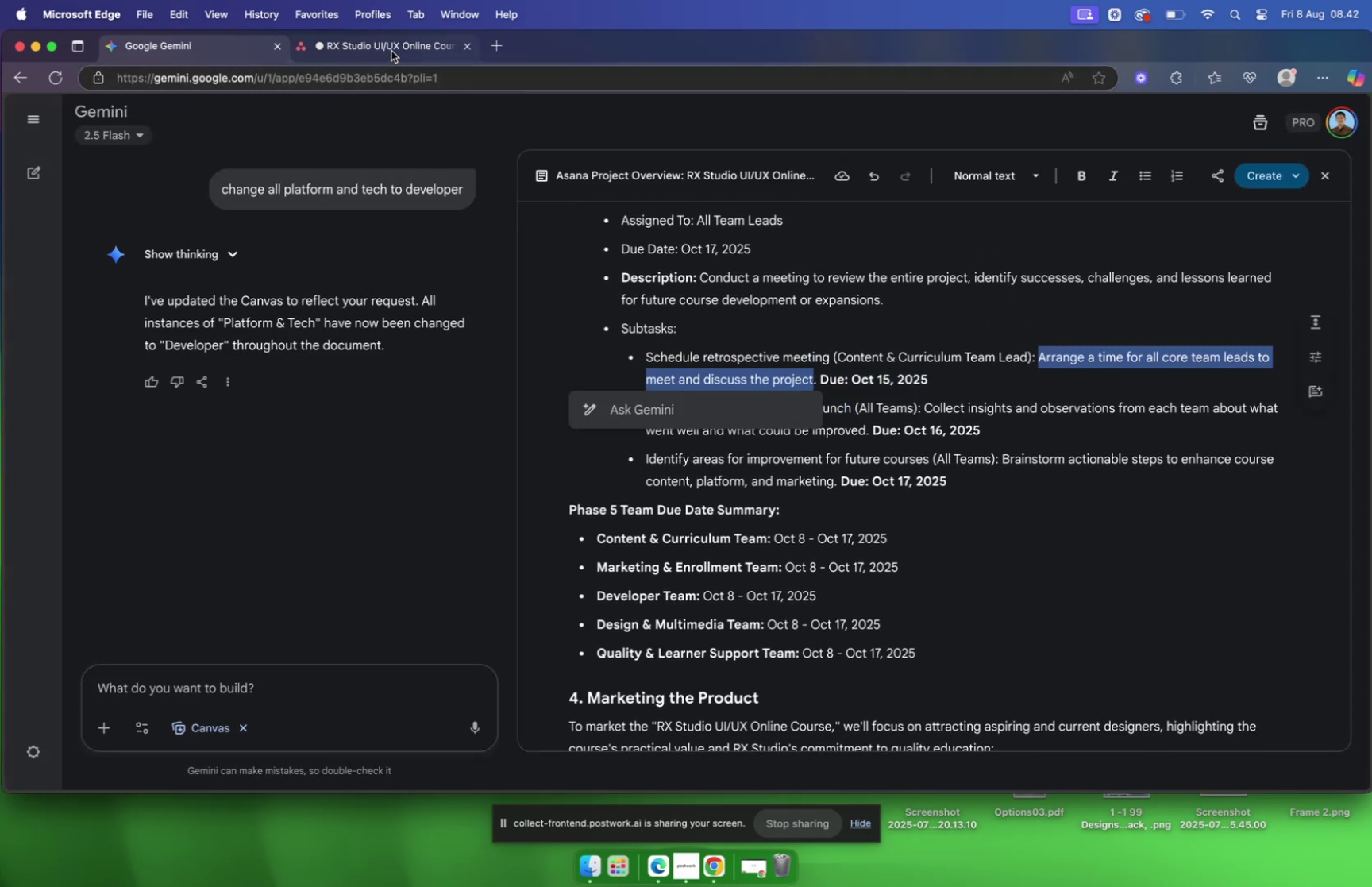 
left_click([391, 51])
 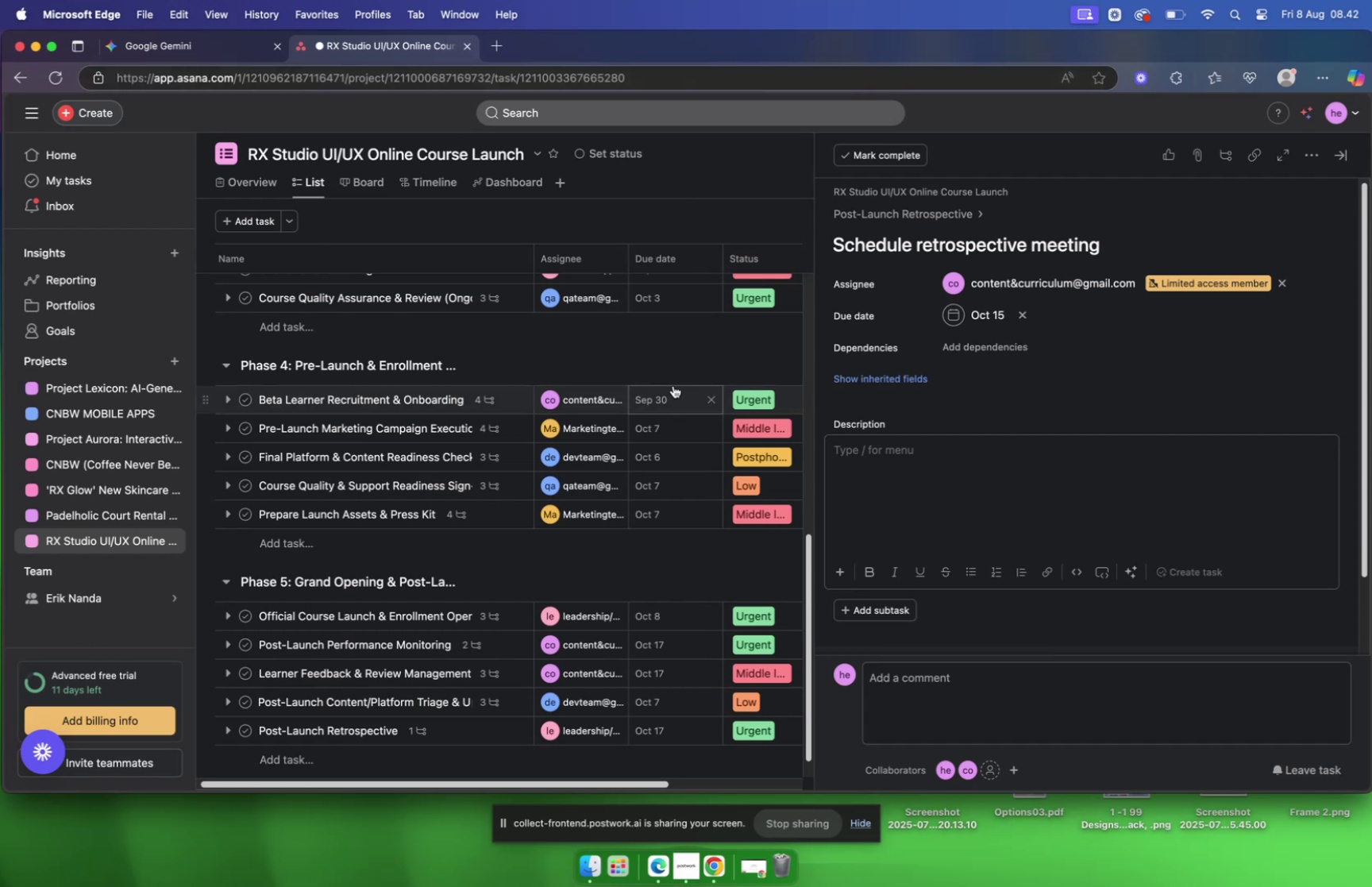 
key(Meta+V)
 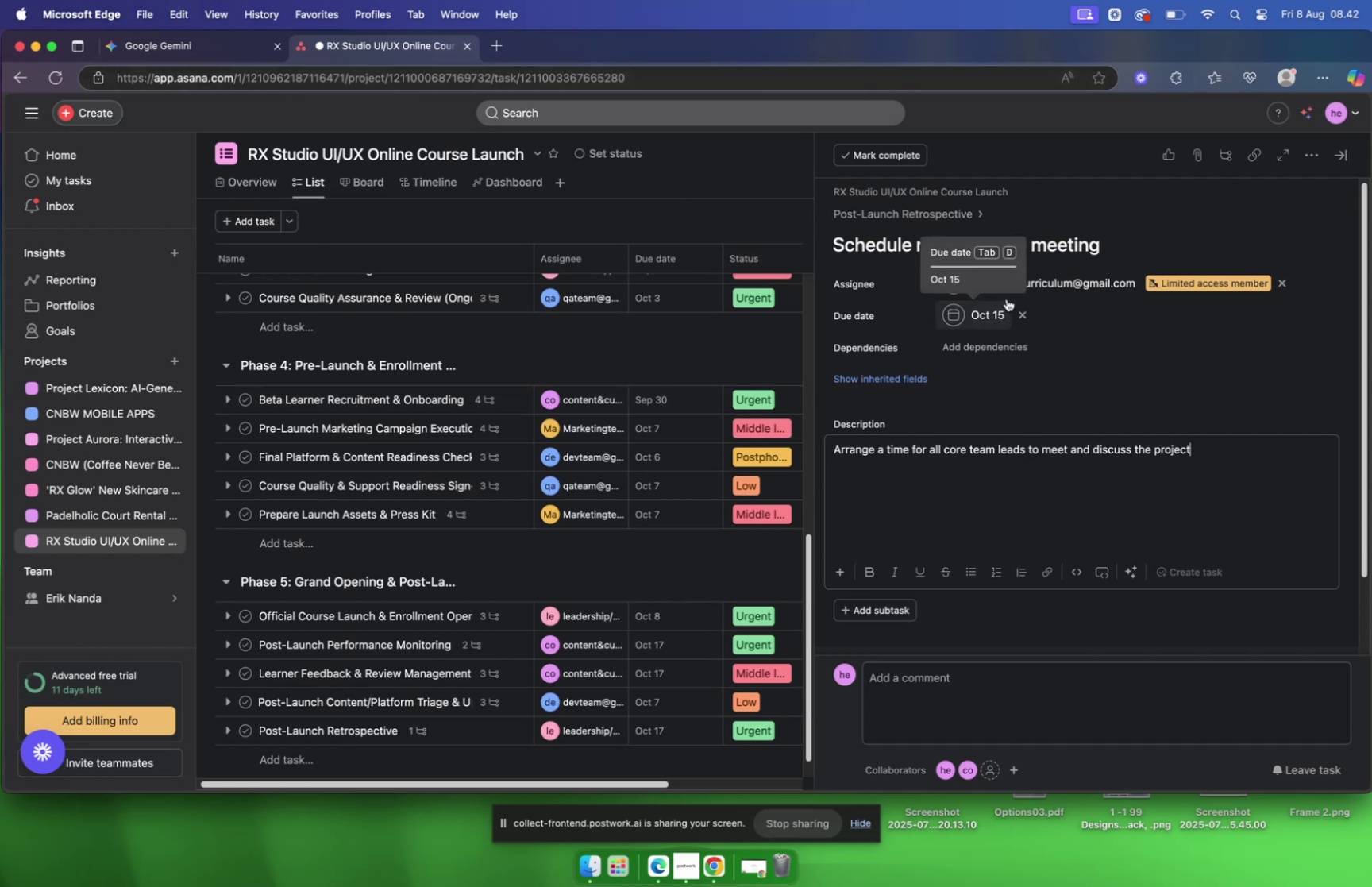 
left_click([923, 219])
 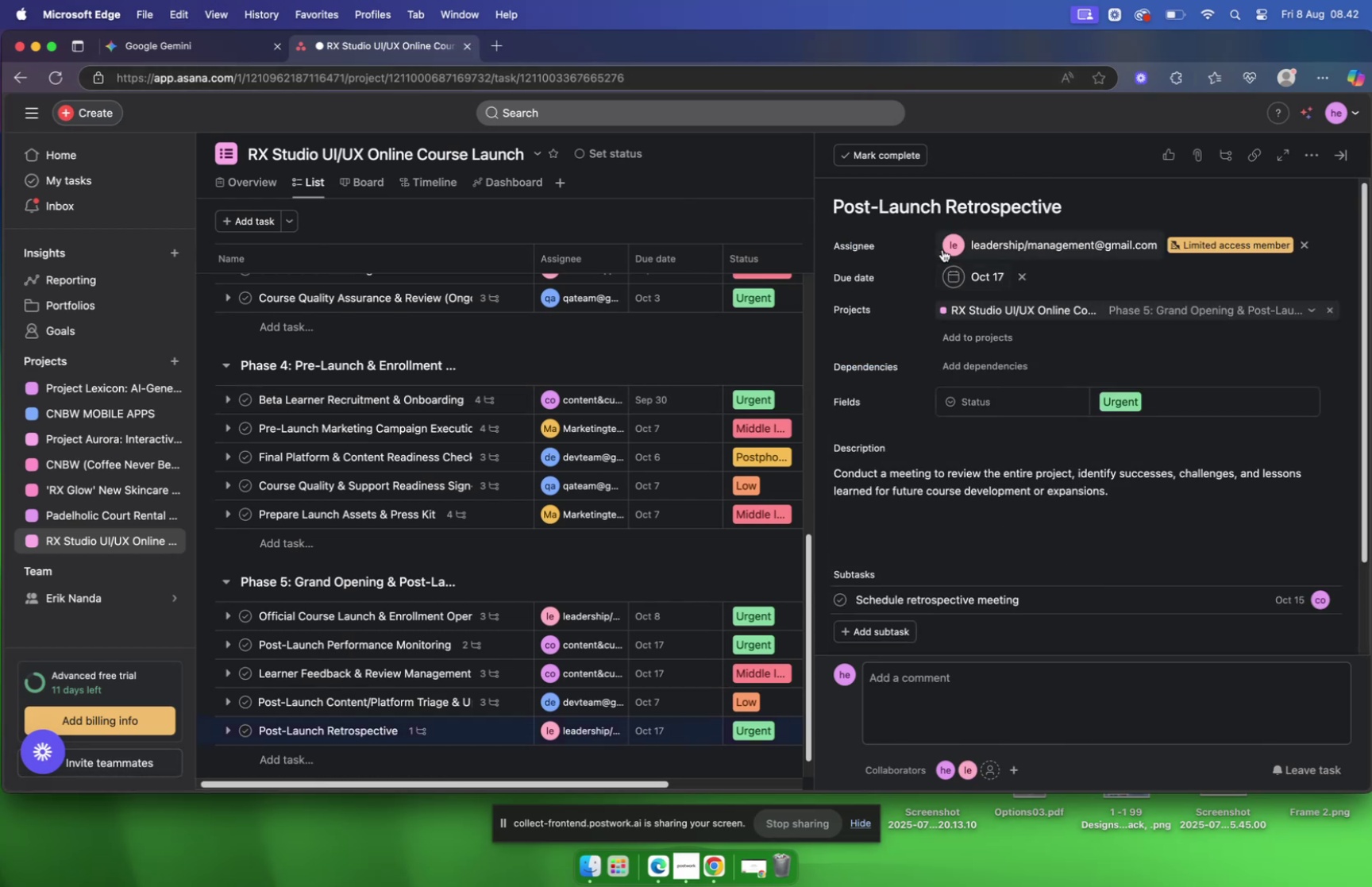 
scroll: coordinate [939, 251], scroll_direction: down, amount: 10.0
 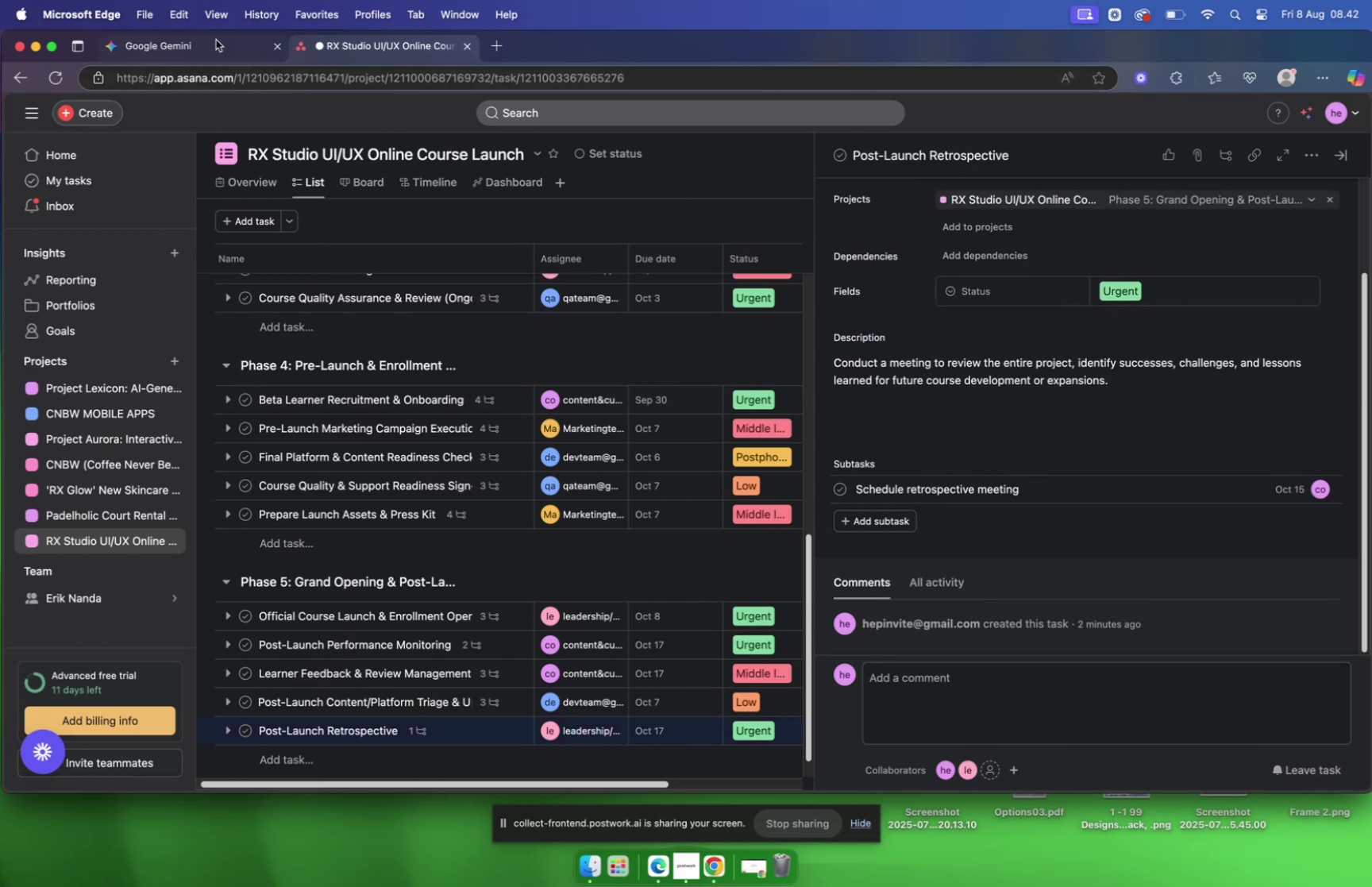 
left_click([214, 48])
 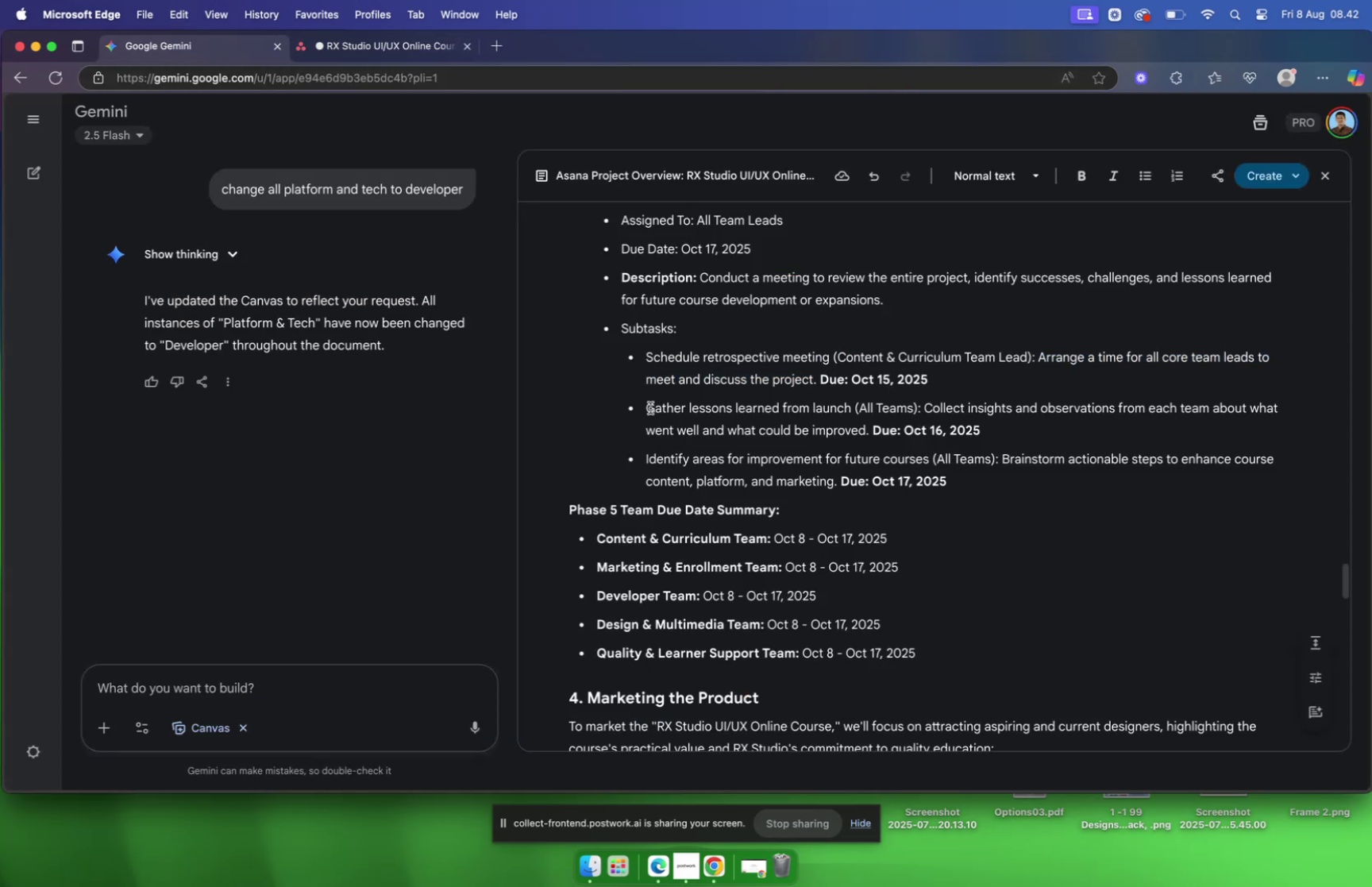 
left_click_drag(start_coordinate=[647, 406], to_coordinate=[853, 403])
 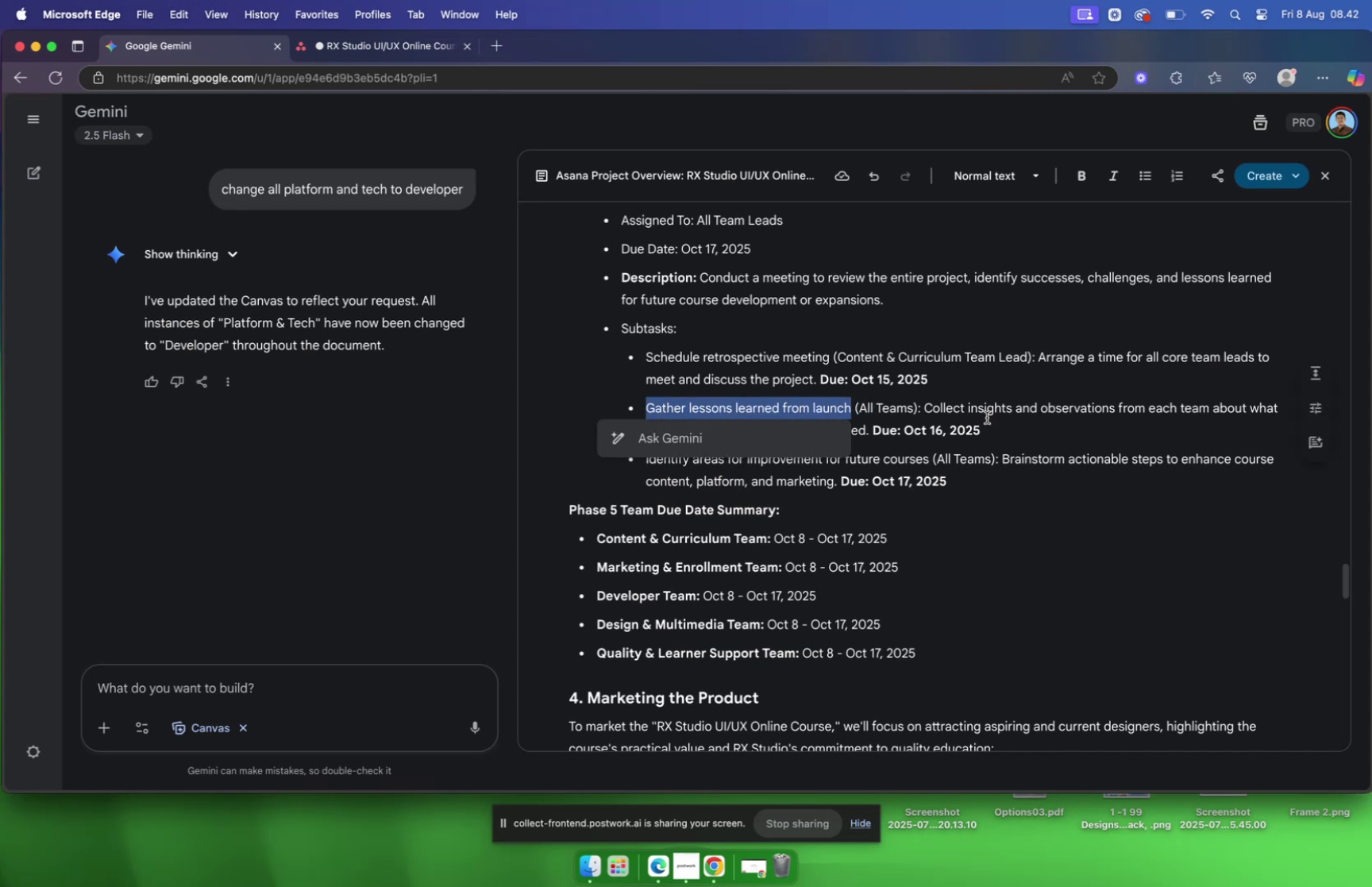 
key(Meta+CommandLeft)
 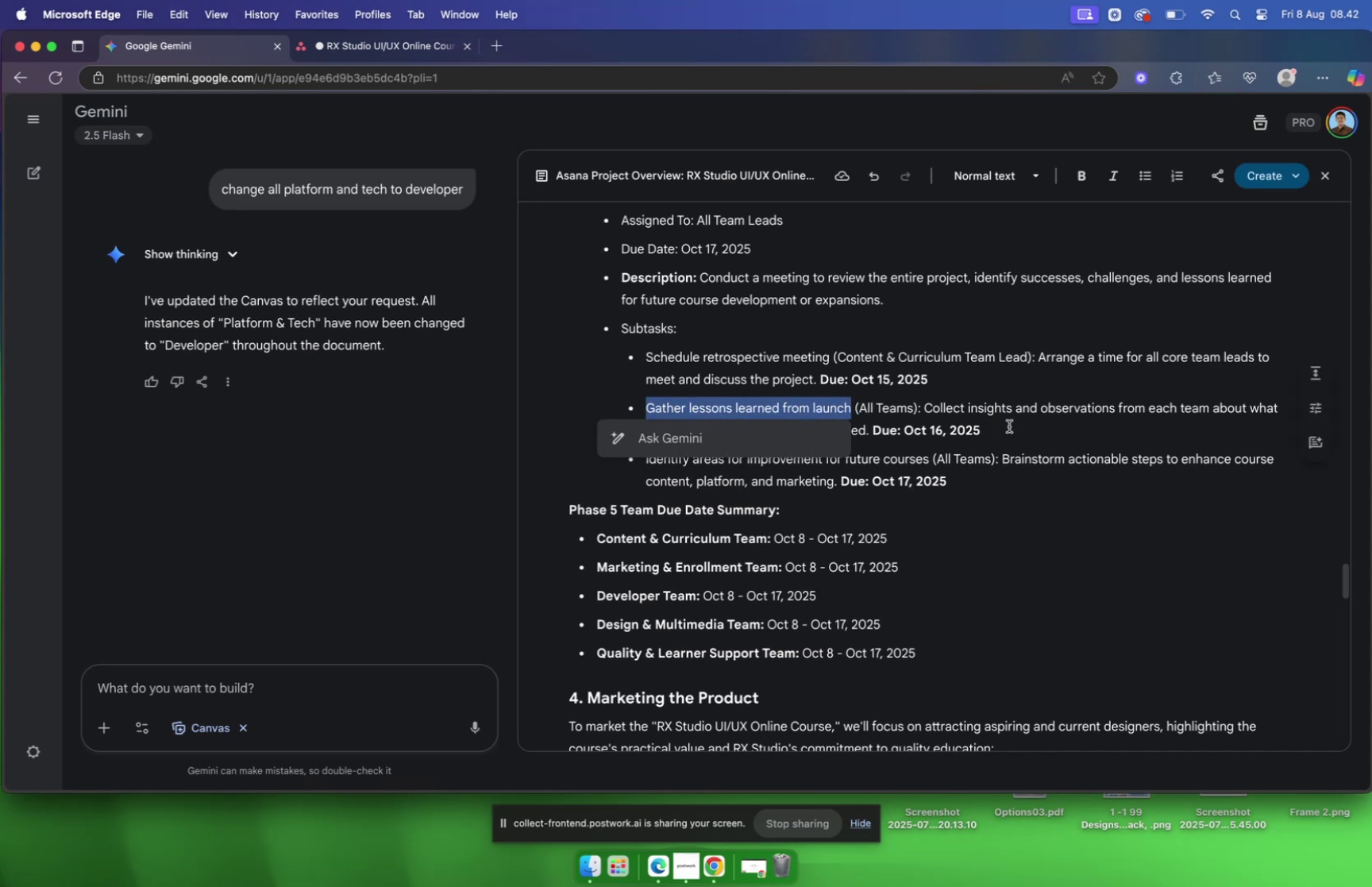 
key(Meta+C)
 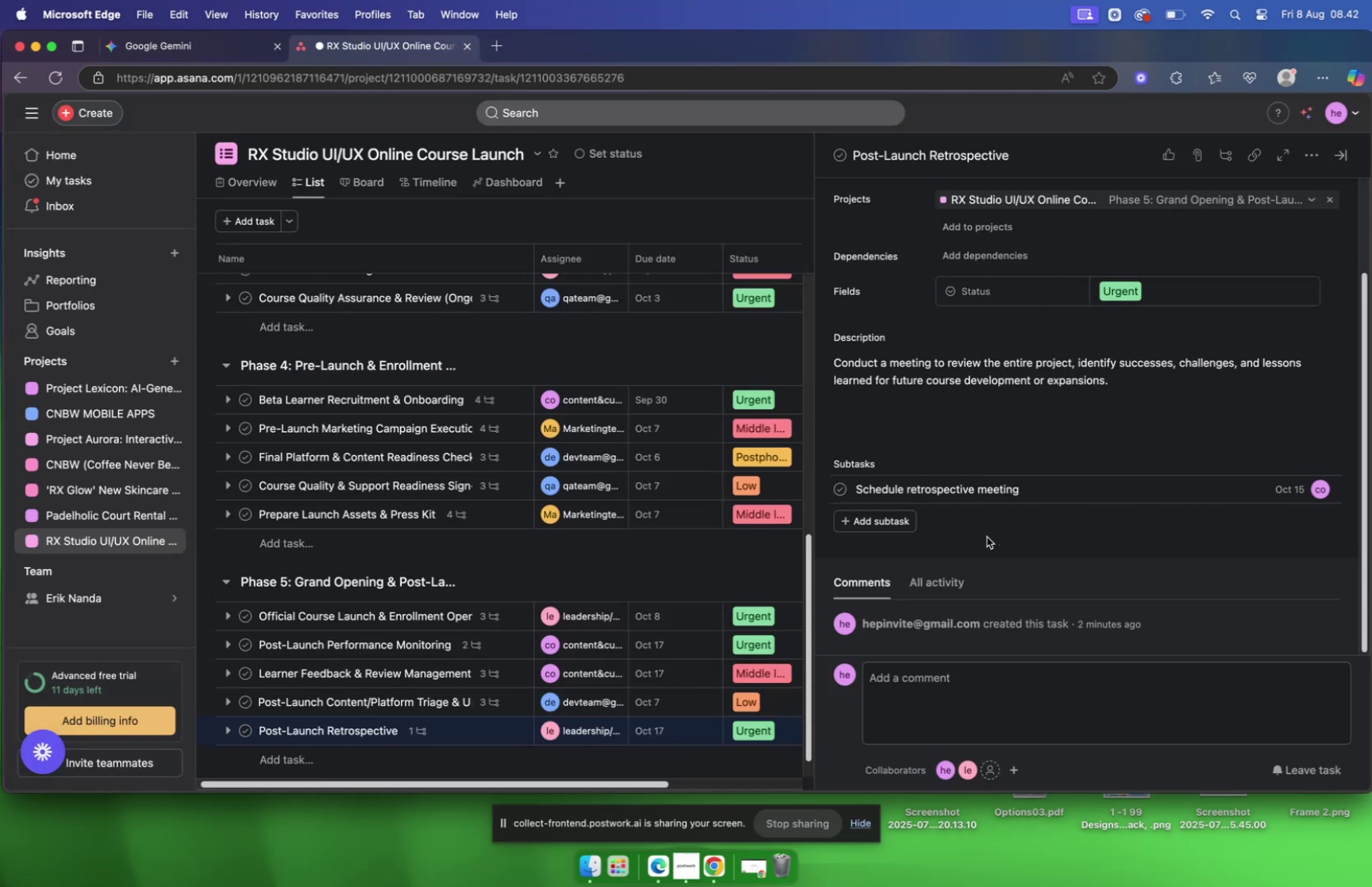 
left_click([896, 523])
 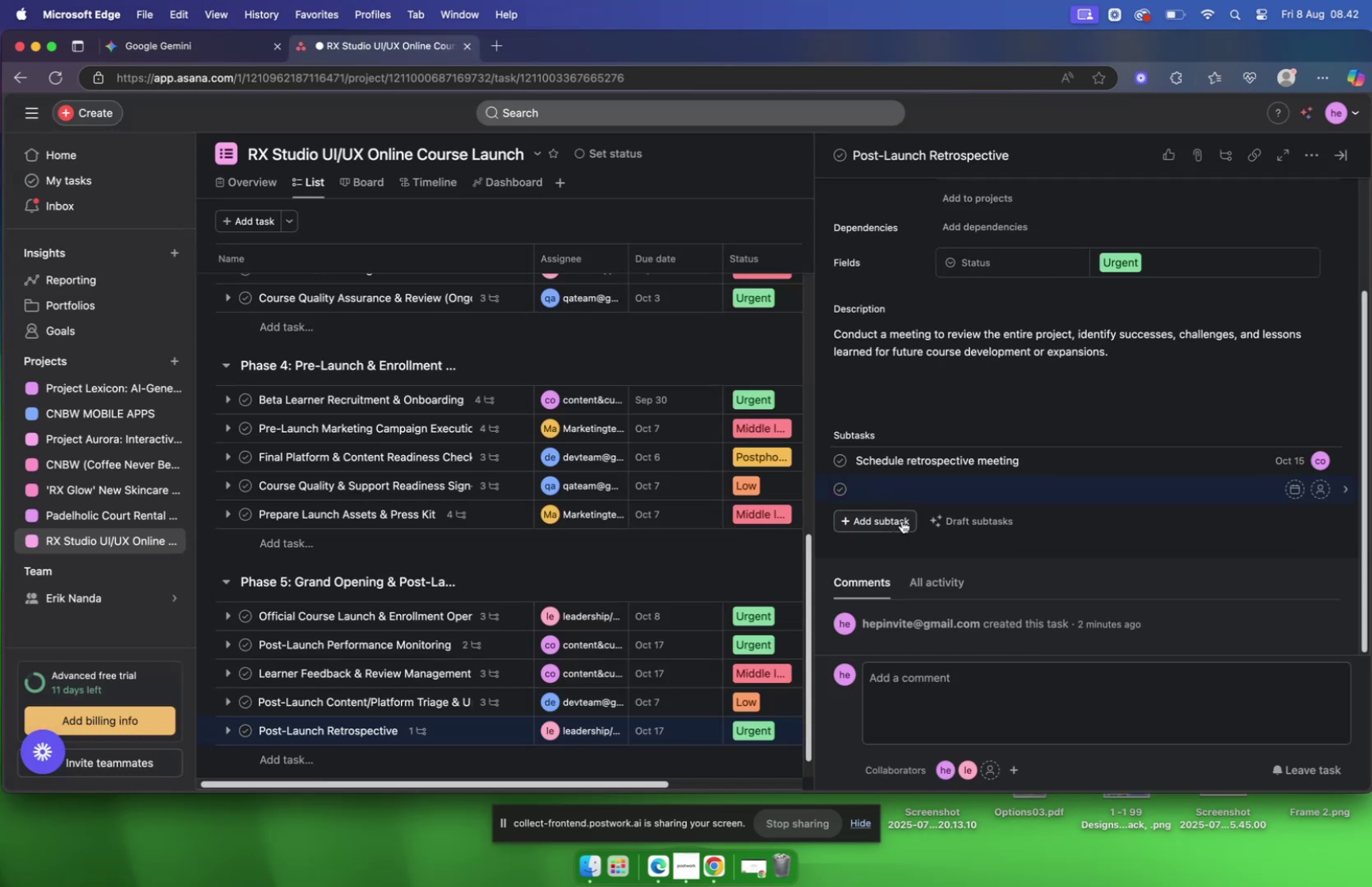 
key(Meta+V)
 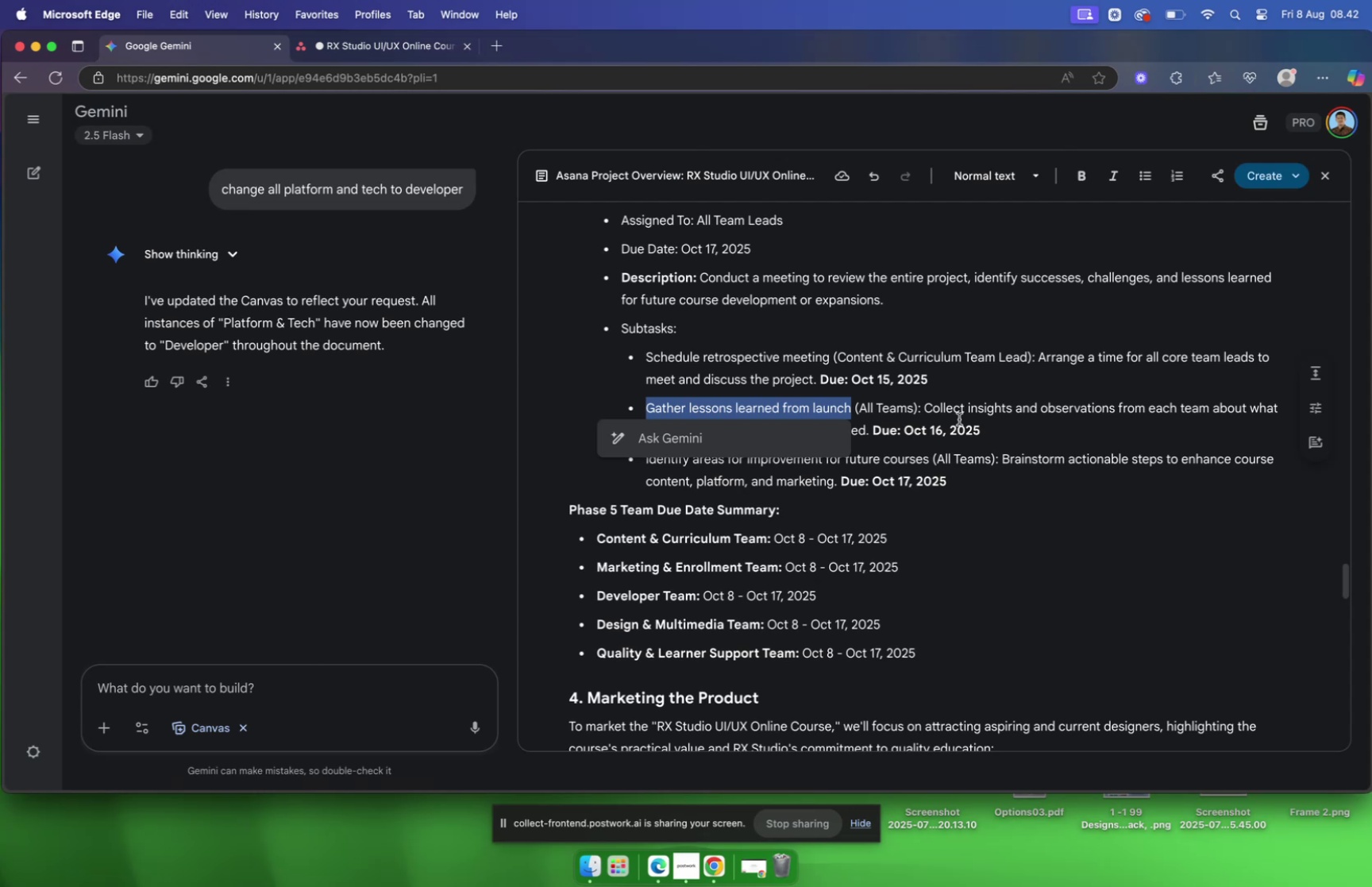 
left_click_drag(start_coordinate=[924, 404], to_coordinate=[867, 430])
 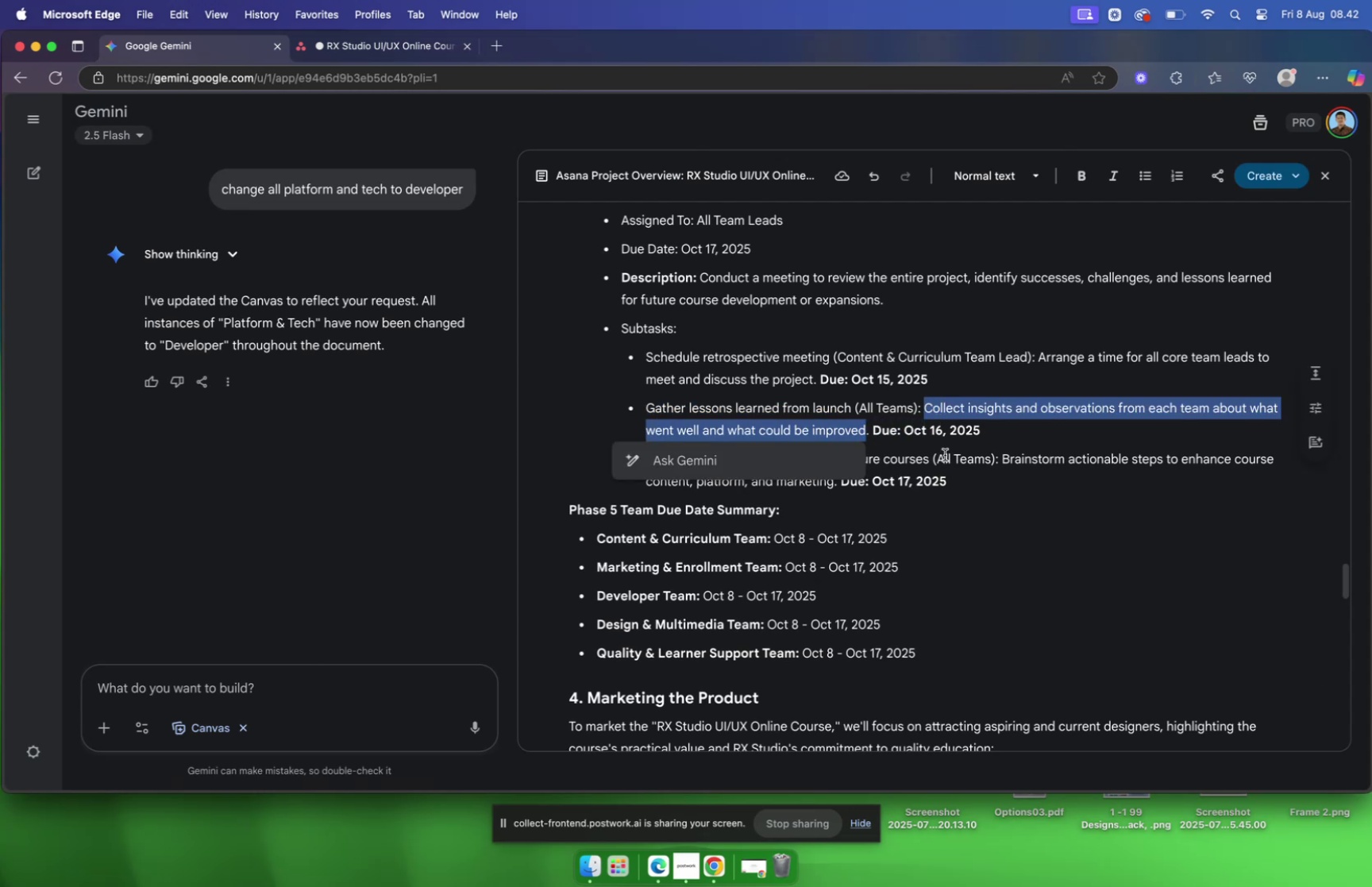 
key(Meta+C)
 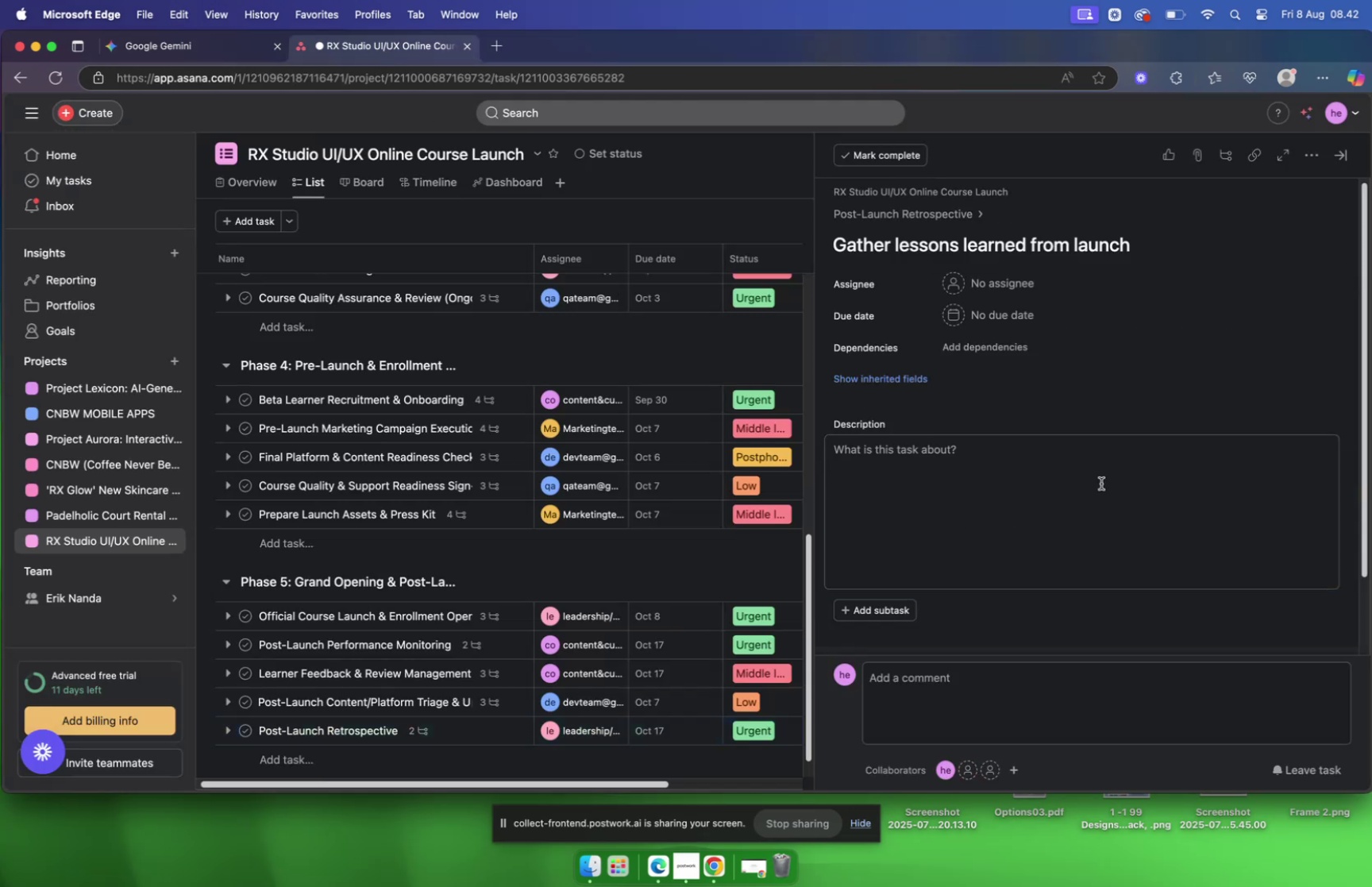 
wait(5.44)
 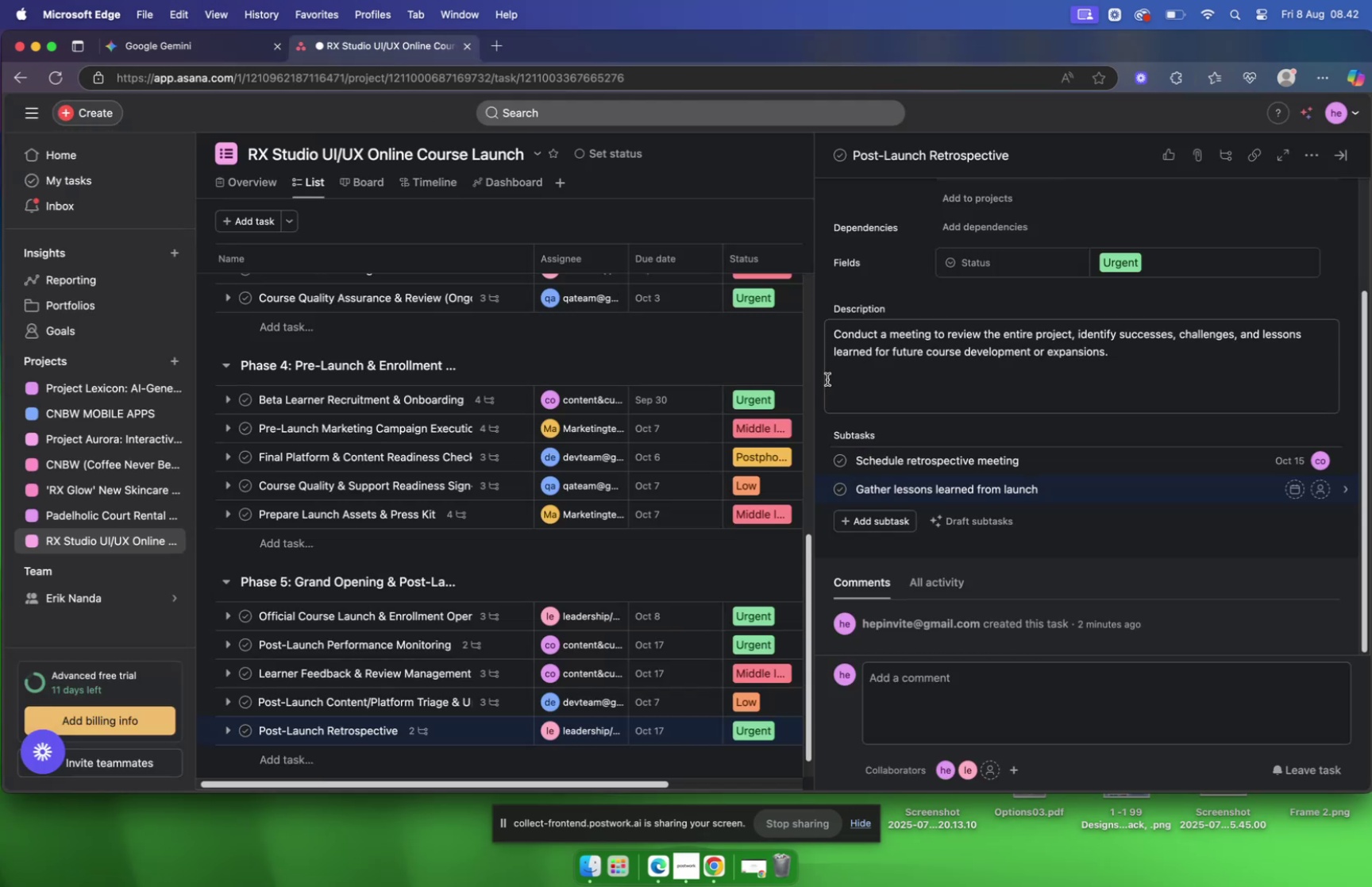 
key(Meta+V)
 